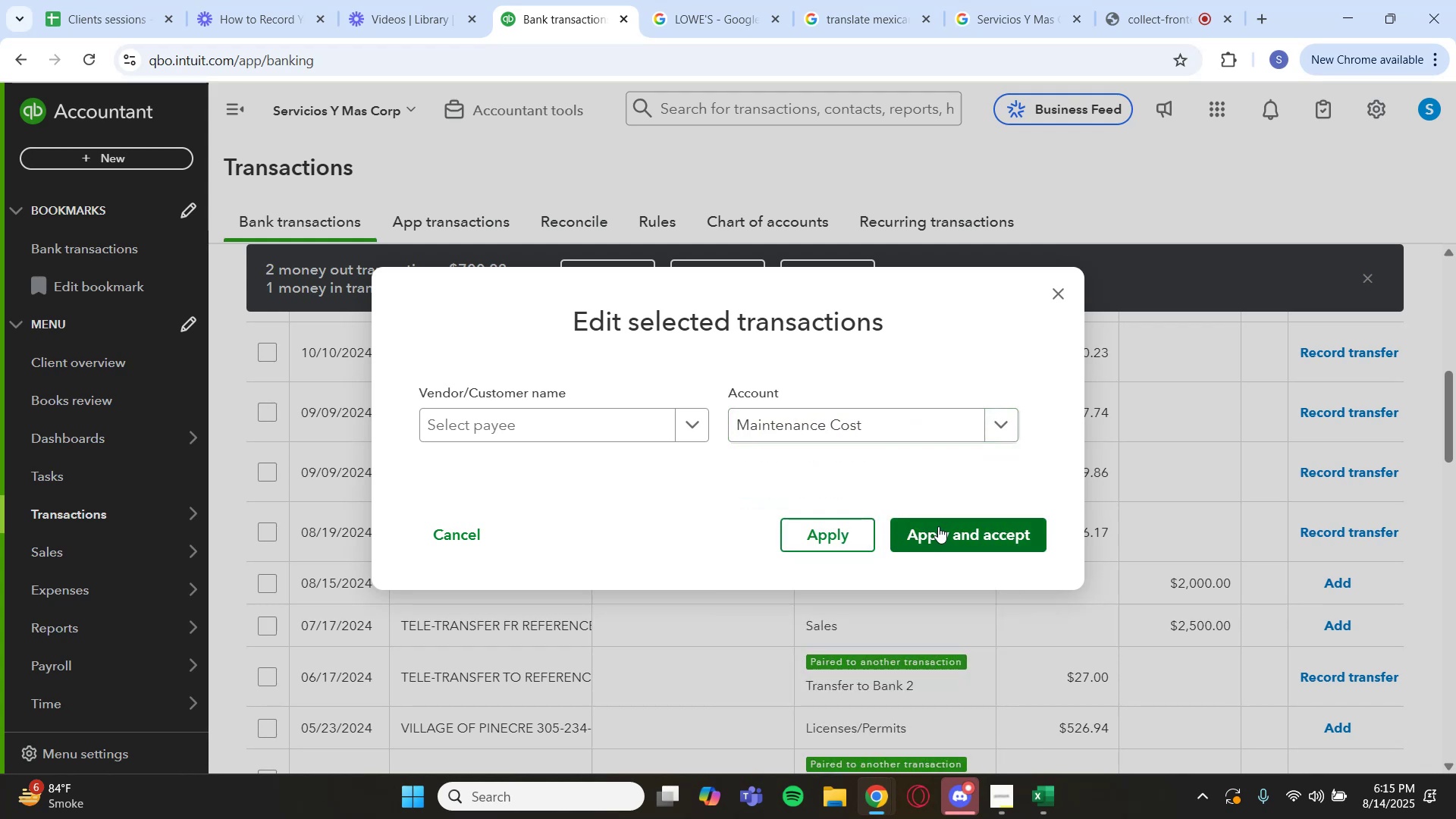 
left_click([938, 526])
 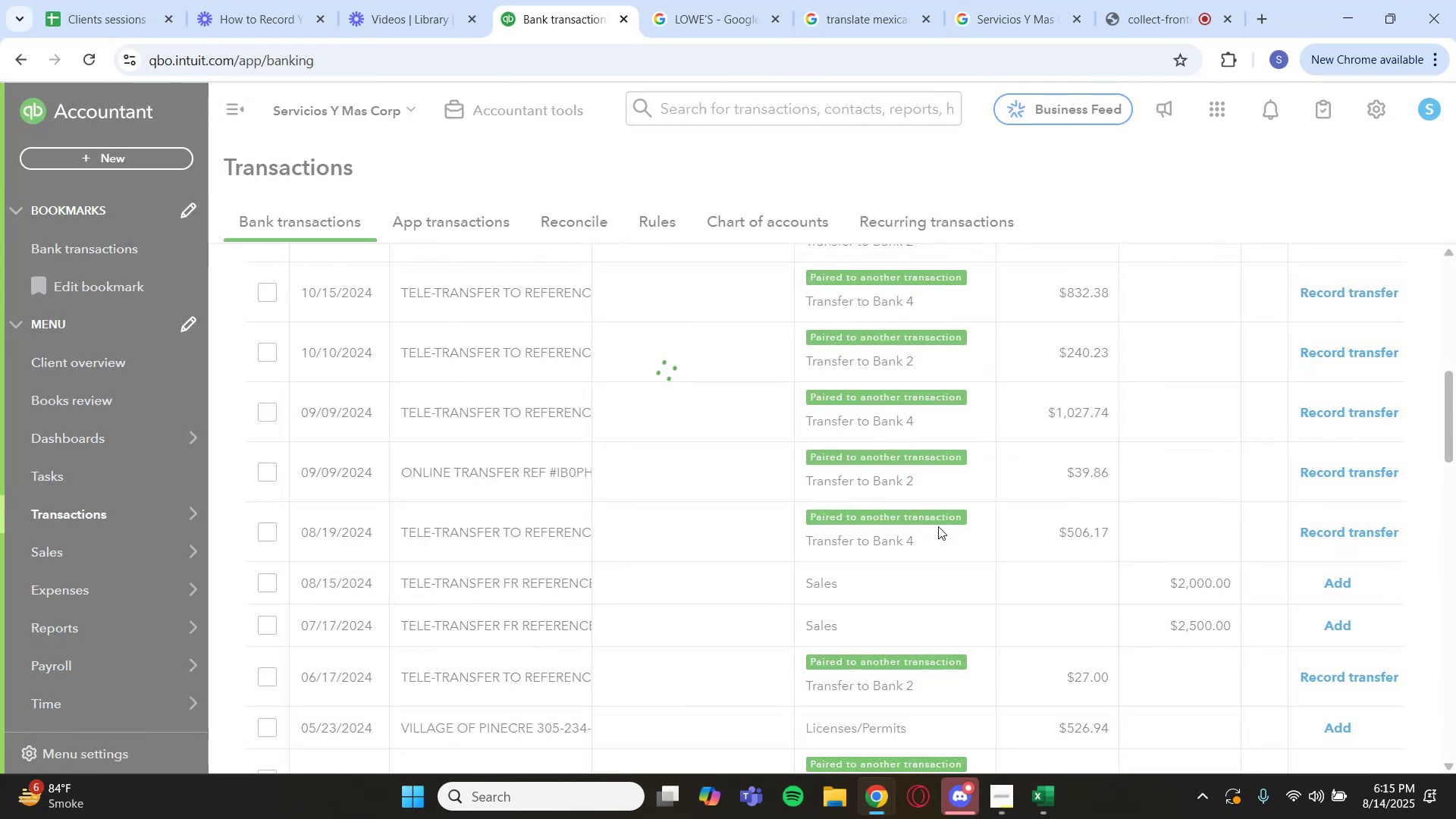 
scroll: coordinate [929, 526], scroll_direction: down, amount: 18.0
 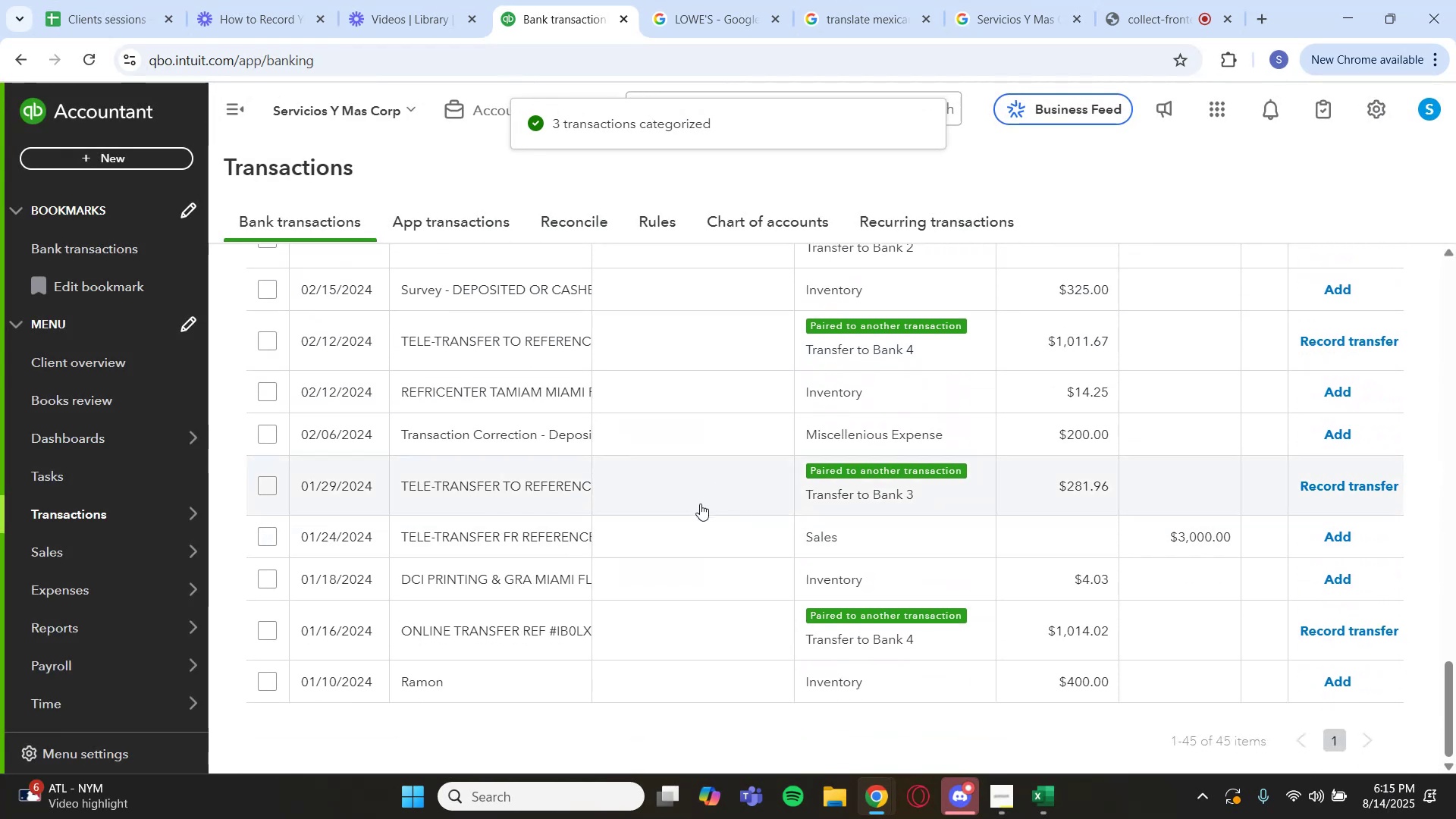 
left_click([544, 668])
 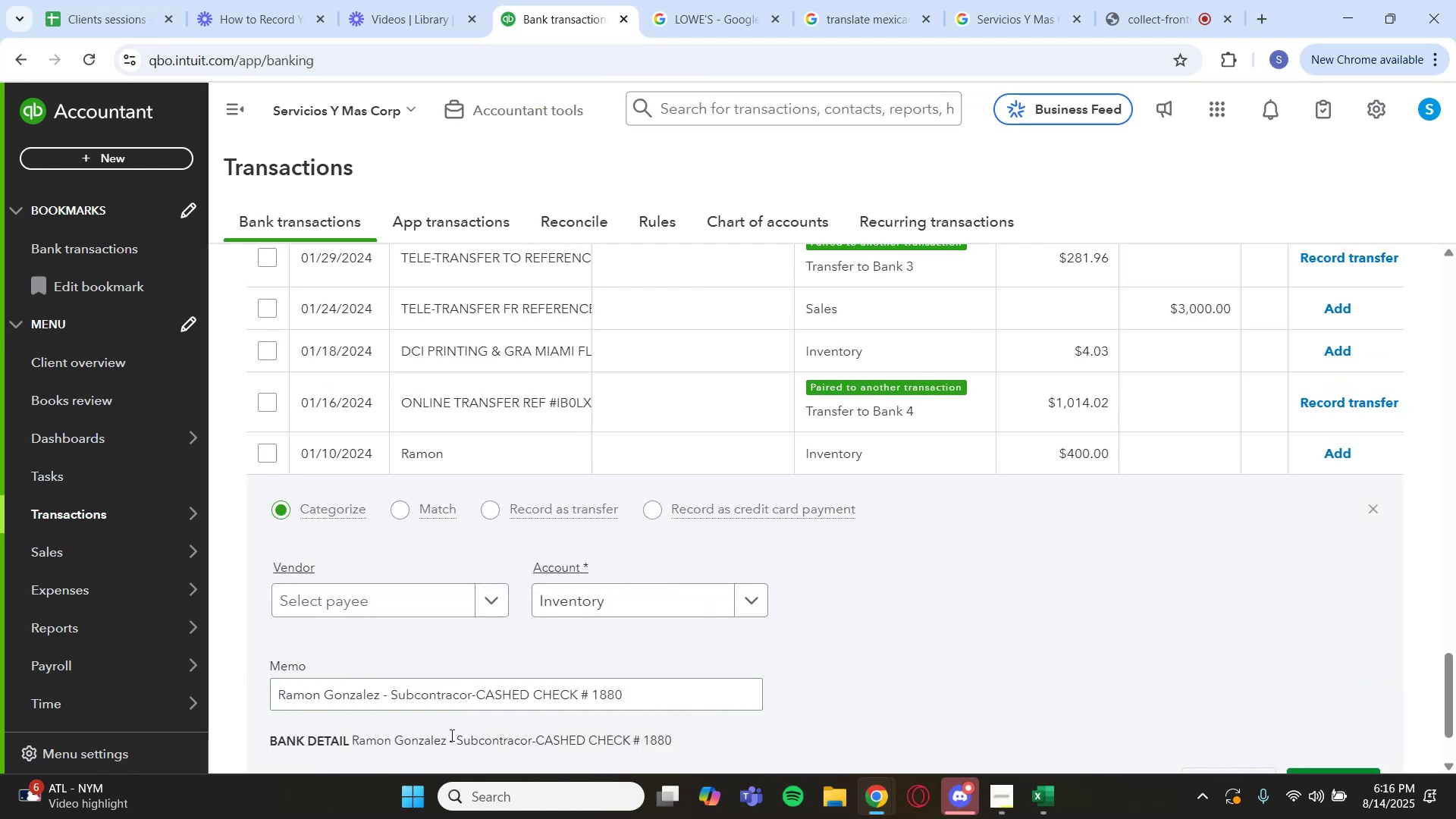 
left_click_drag(start_coordinate=[453, 740], to_coordinate=[530, 743])
 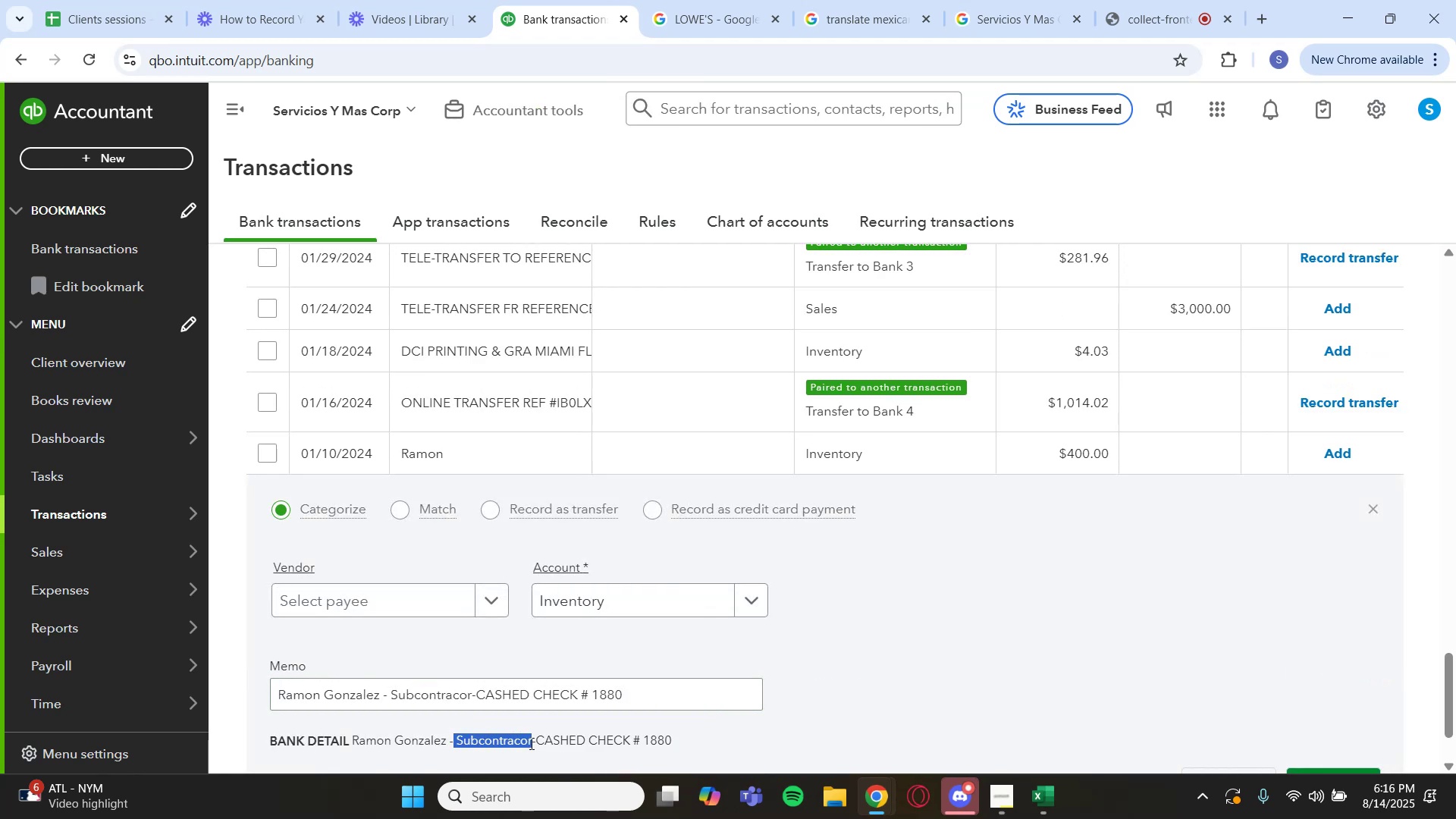 
key(Control+C)
 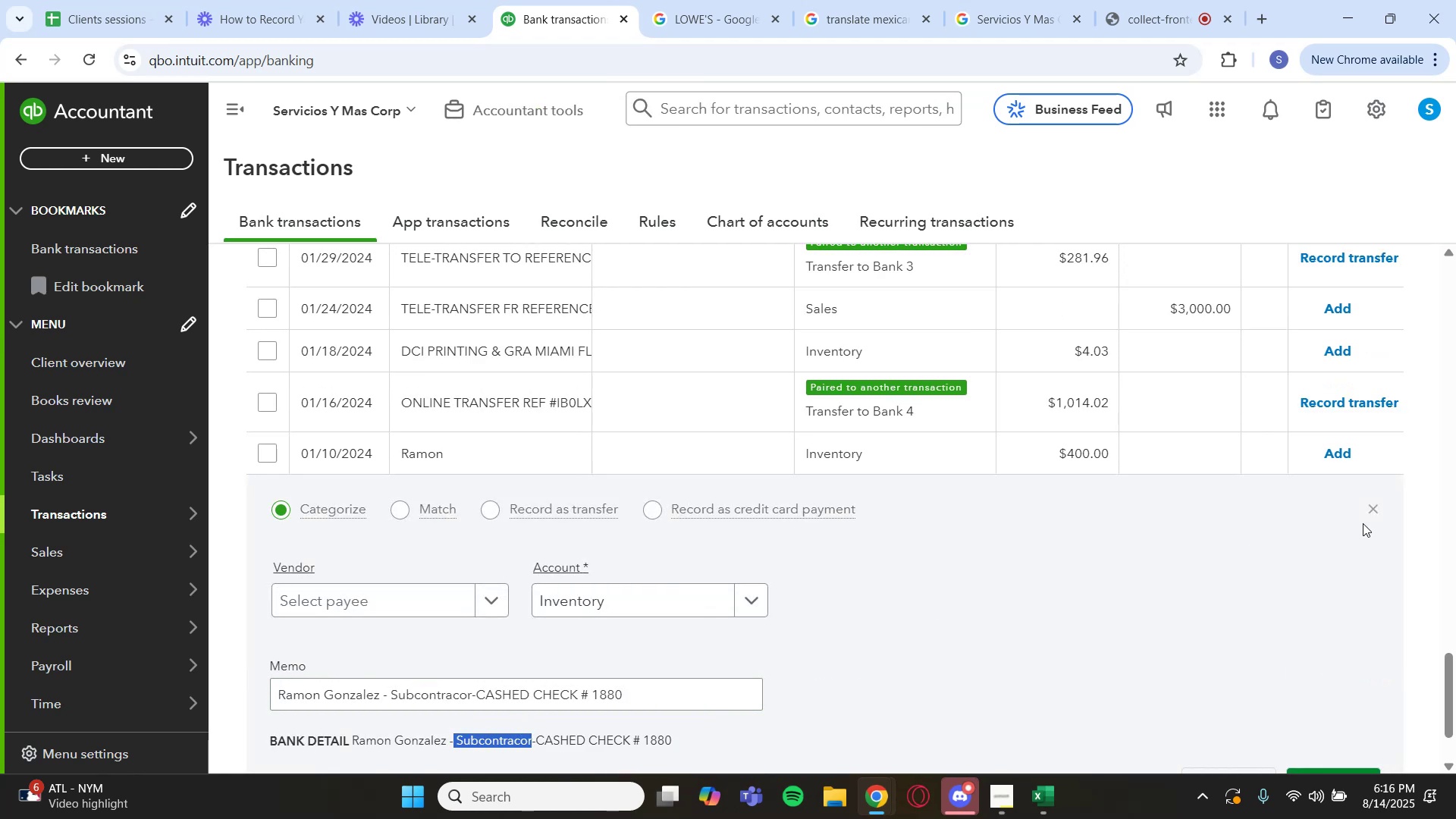 
left_click([1367, 509])
 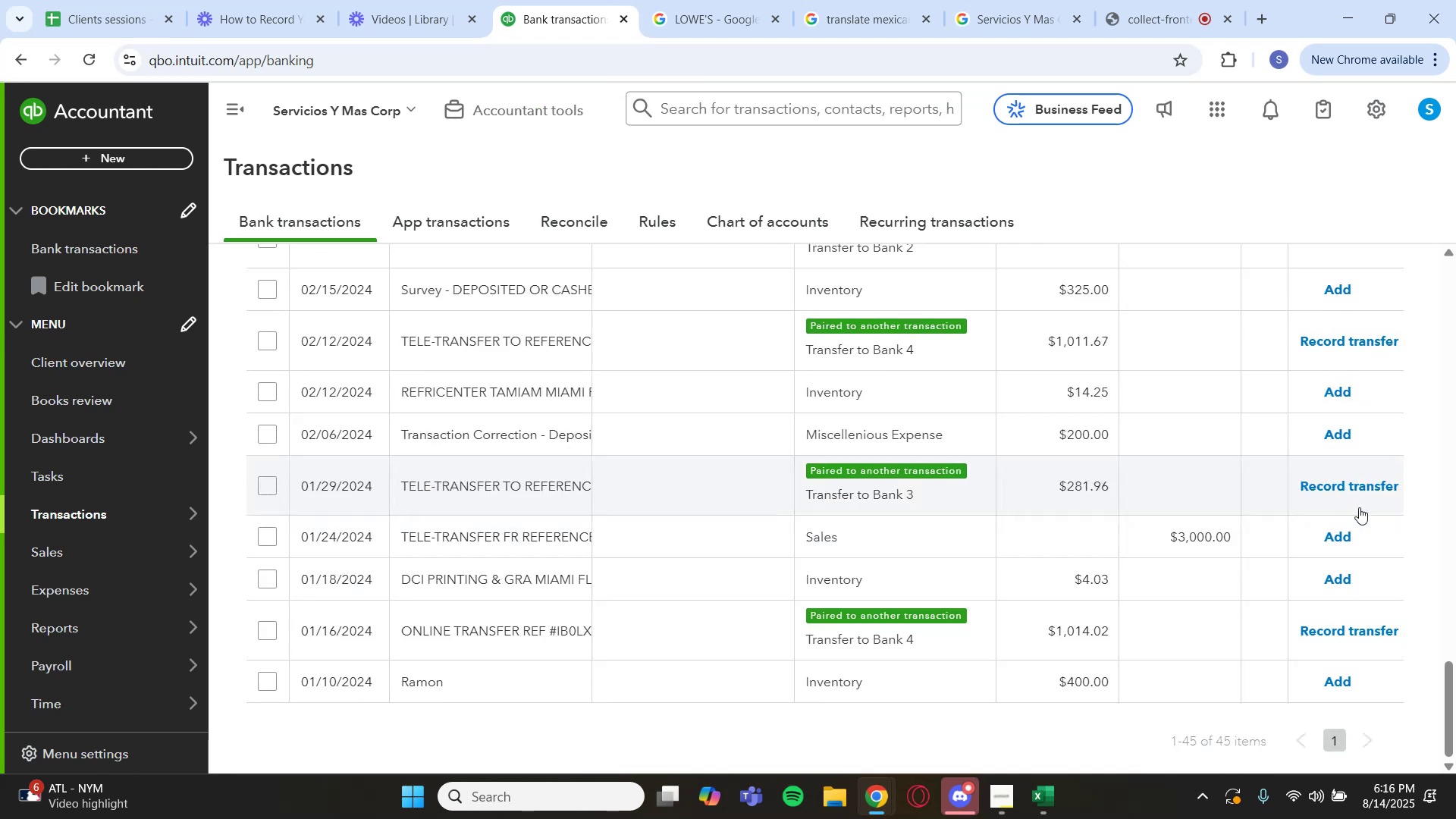 
scroll: coordinate [1058, 447], scroll_direction: up, amount: 23.0
 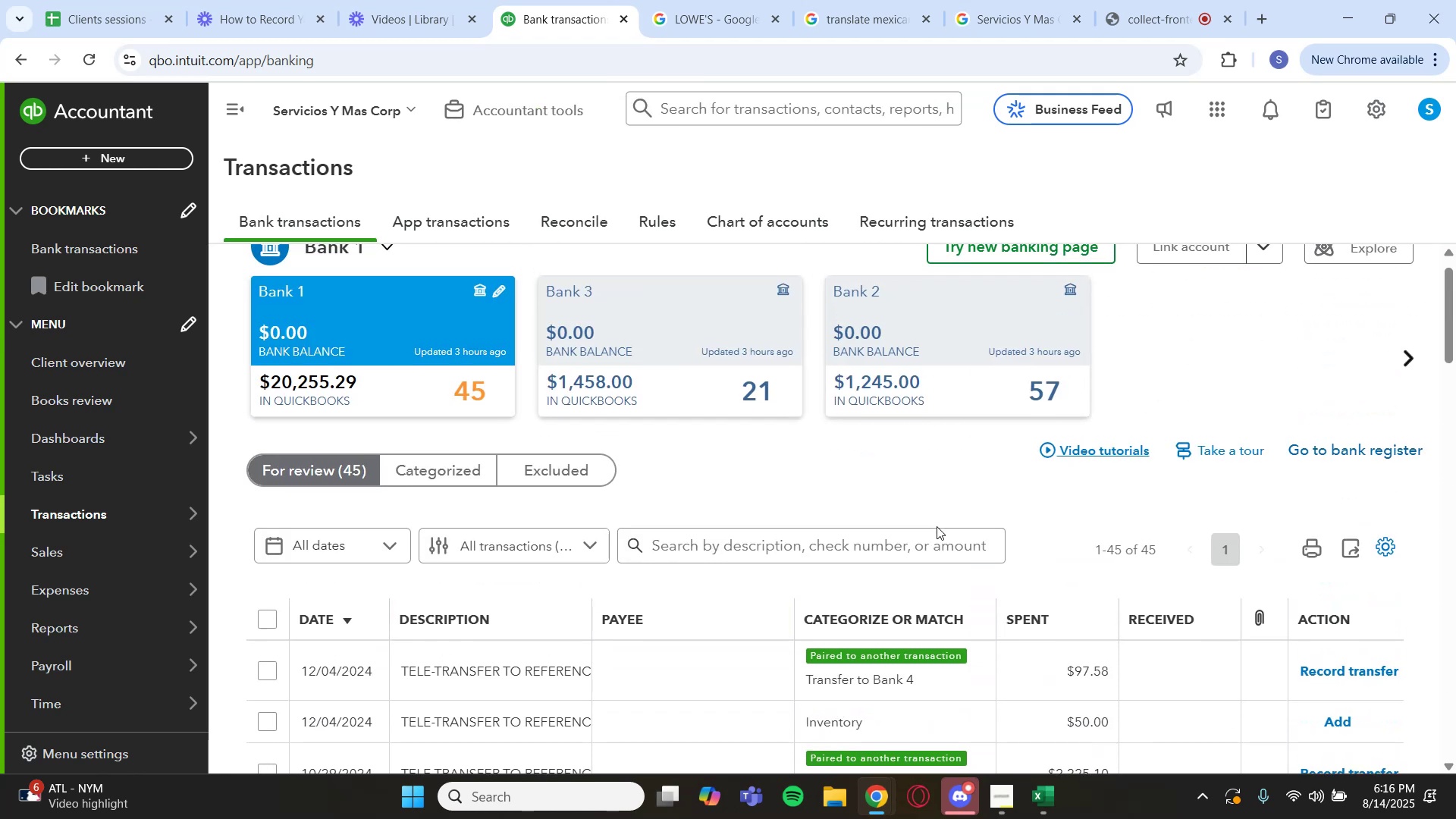 
left_click([922, 548])
 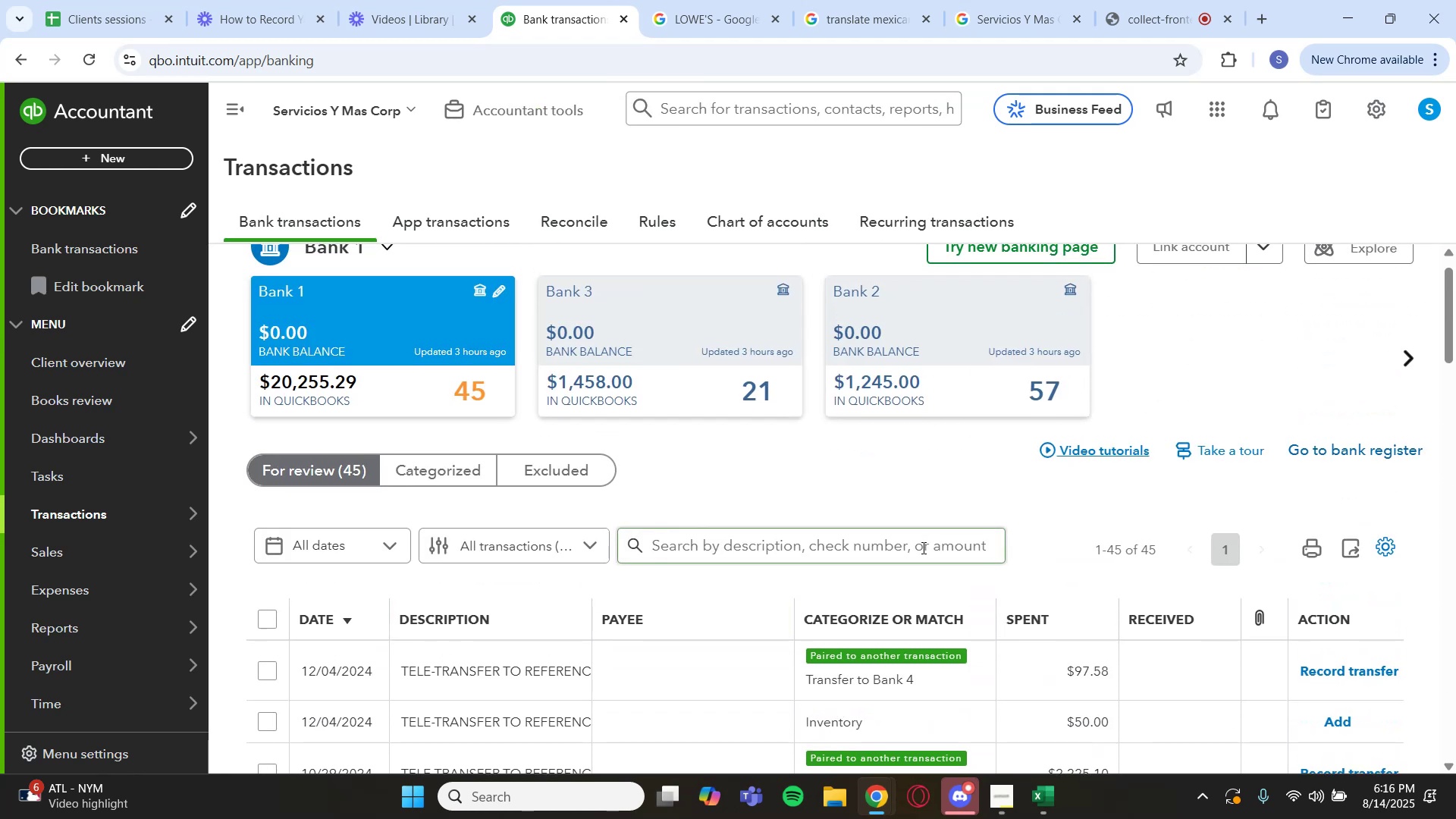 
key(Control+V)
 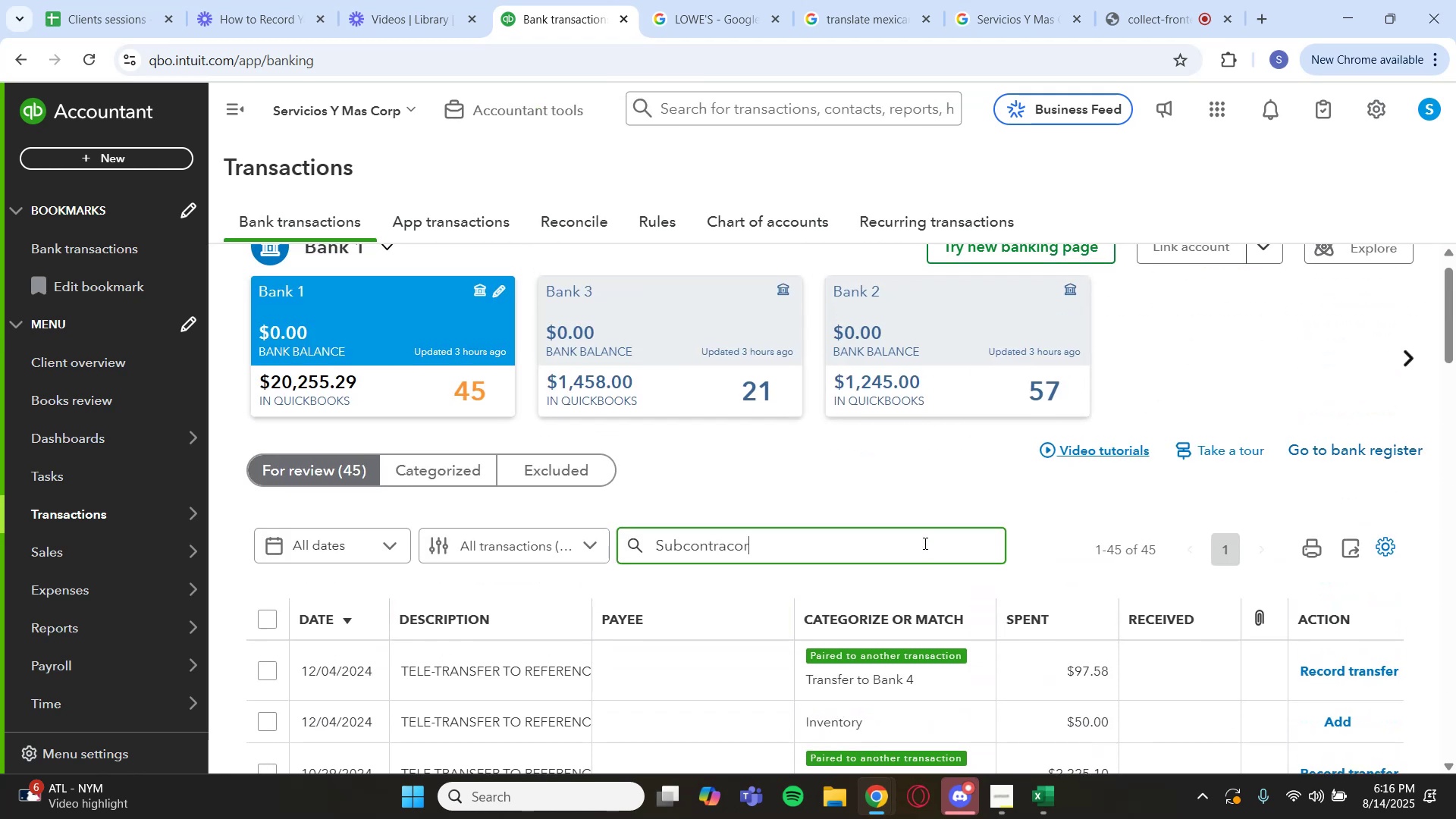 
key(Enter)
 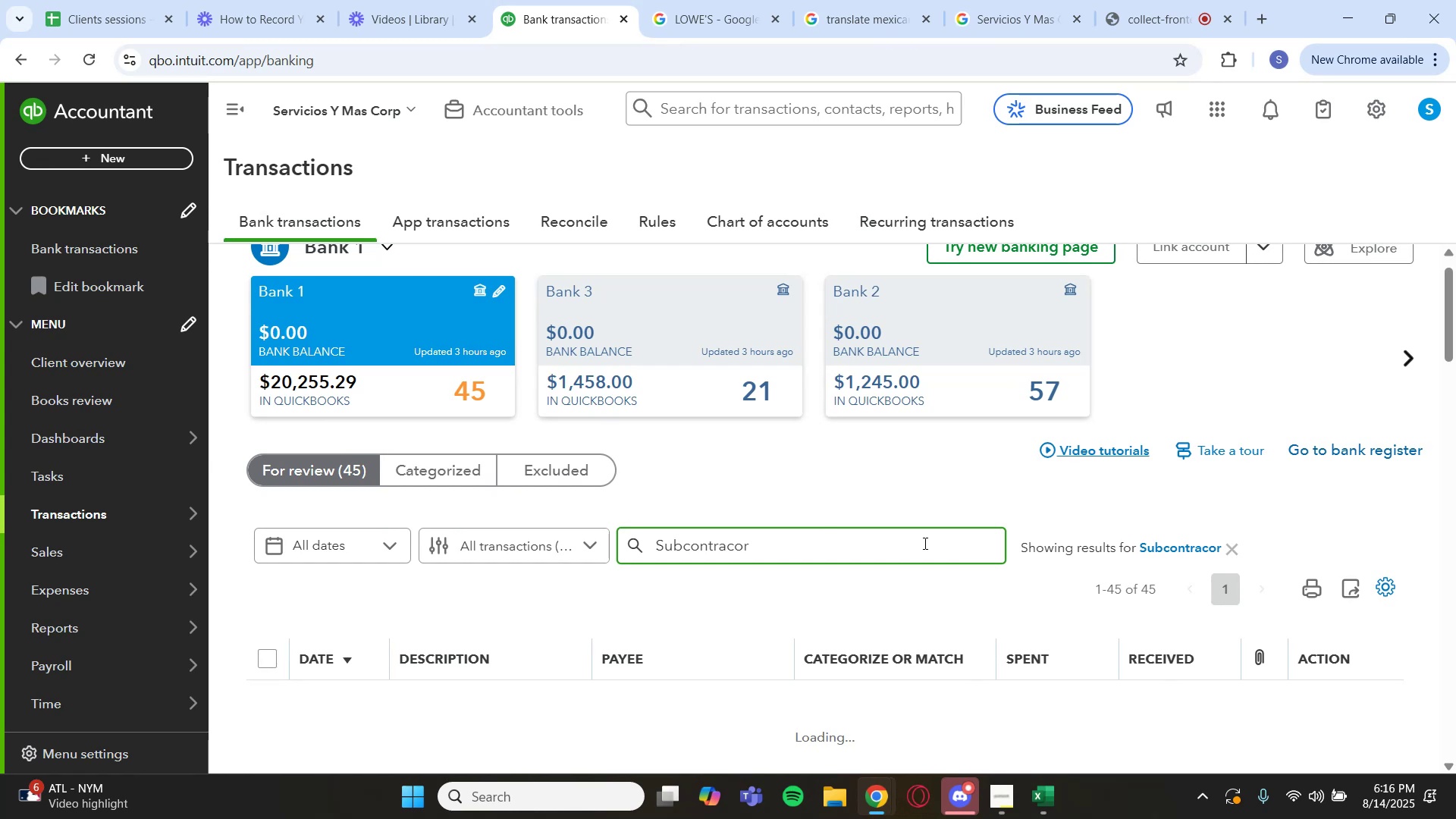 
scroll: coordinate [965, 588], scroll_direction: down, amount: 3.0
 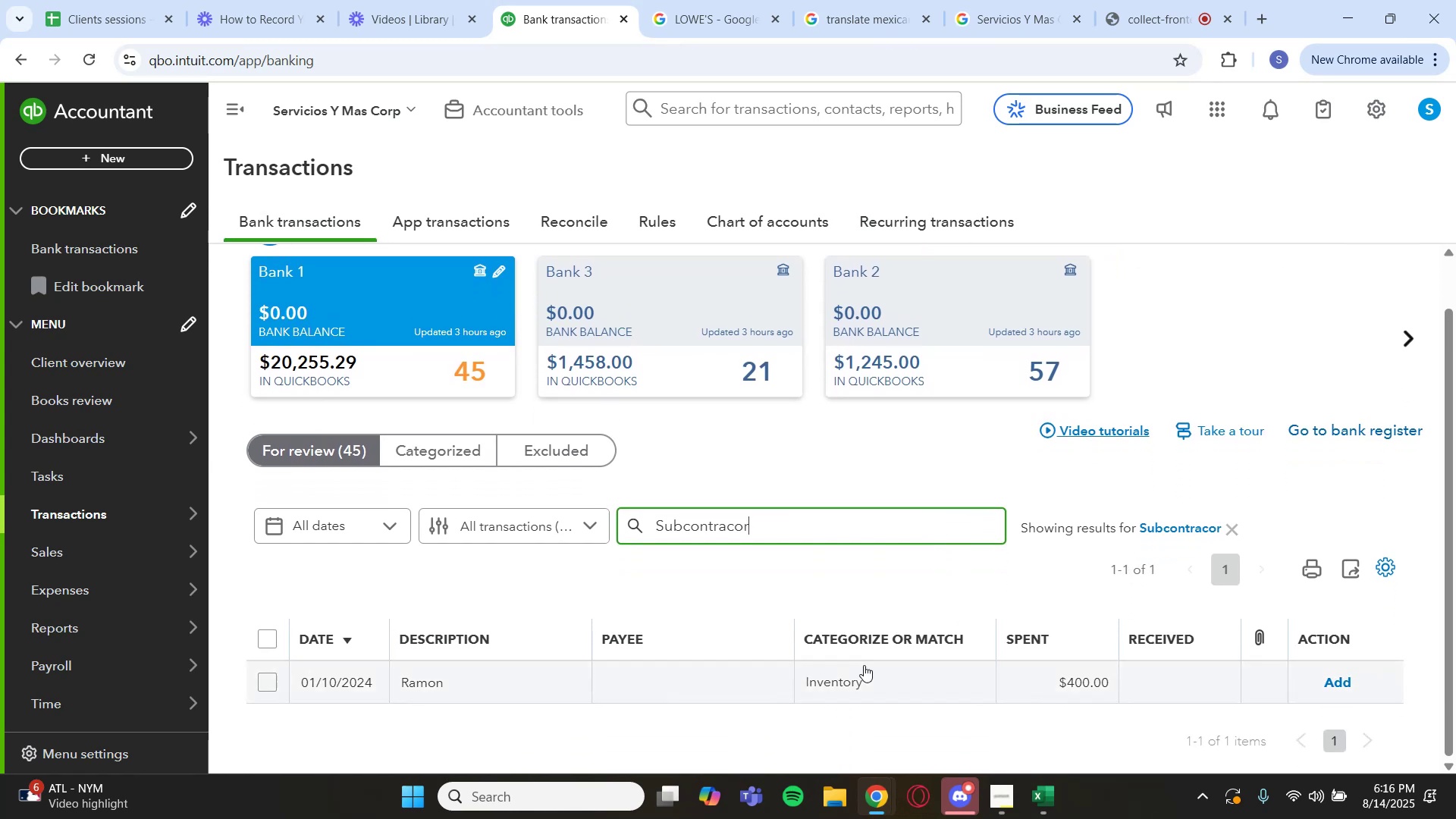 
left_click([834, 685])
 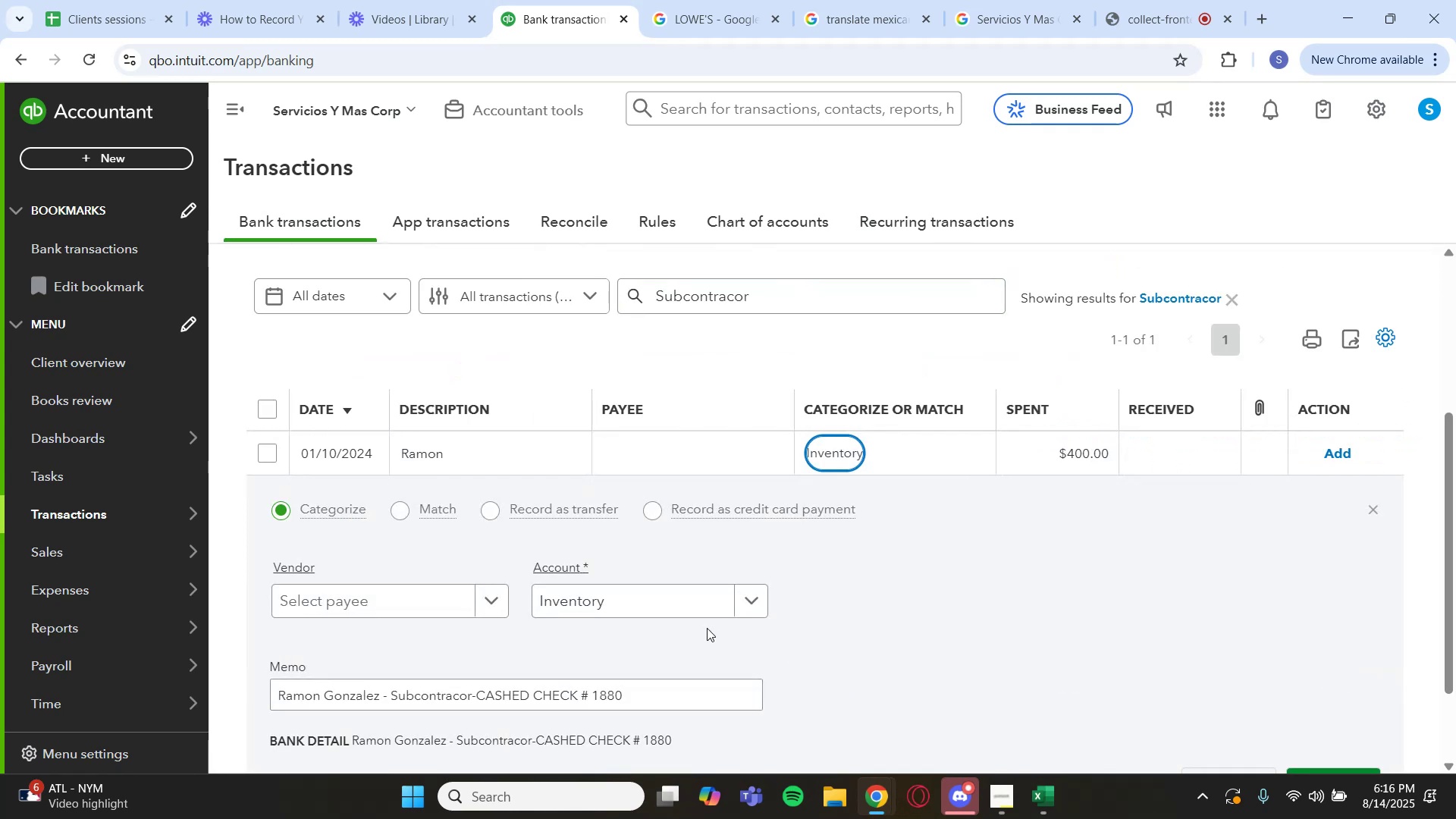 
left_click([739, 608])
 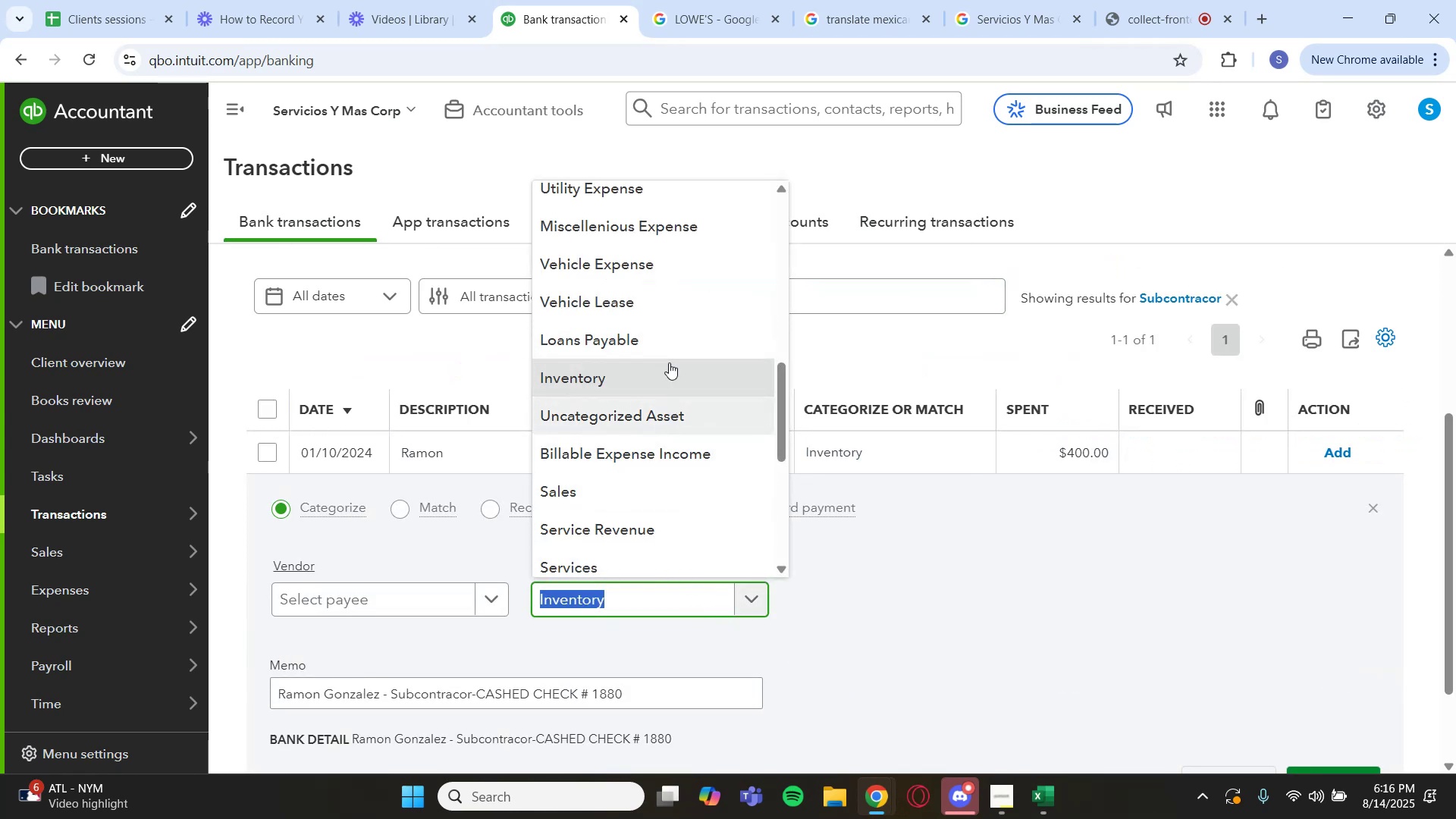 
scroll: coordinate [668, 292], scroll_direction: up, amount: 5.0
 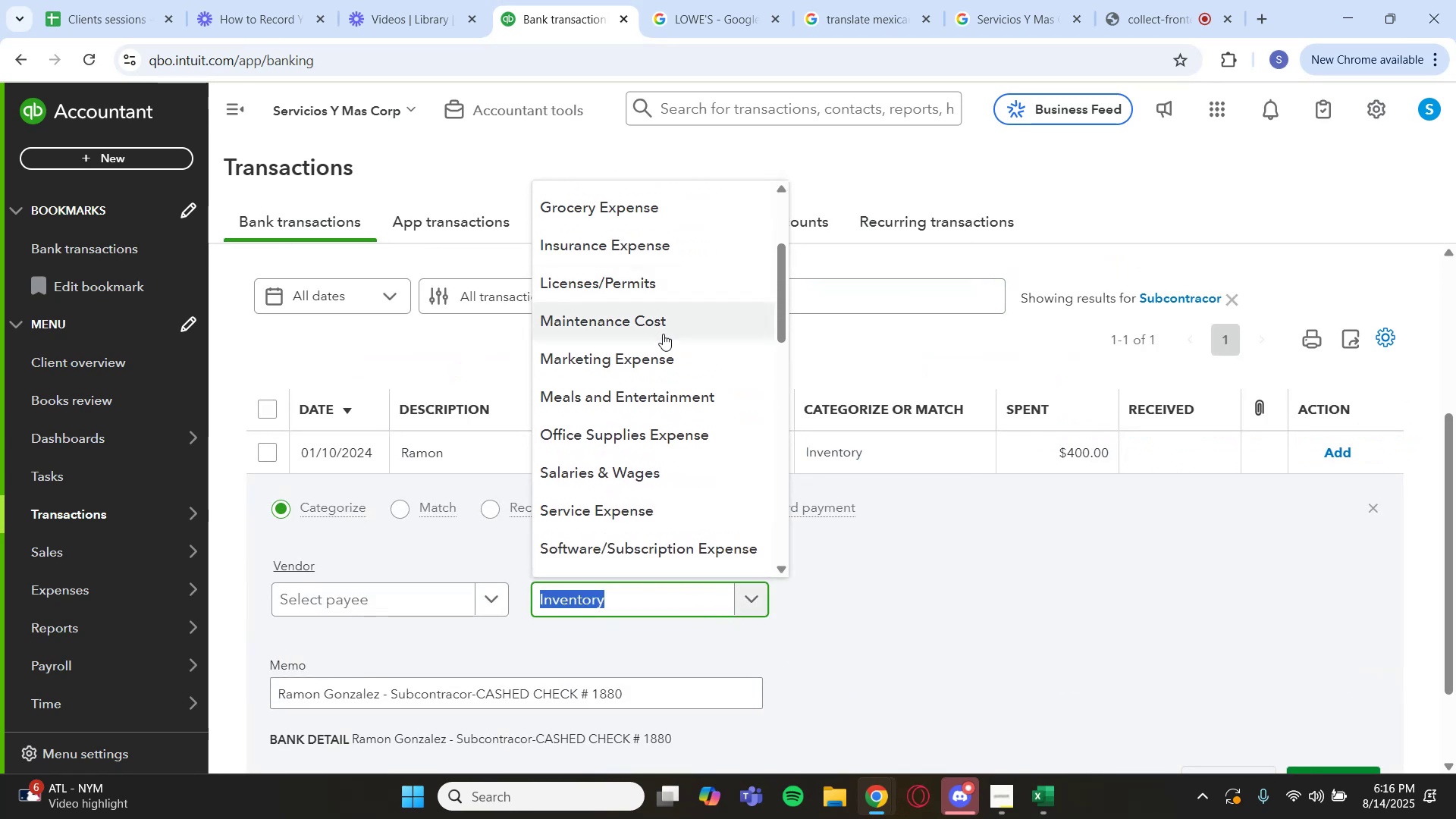 
left_click([663, 334])
 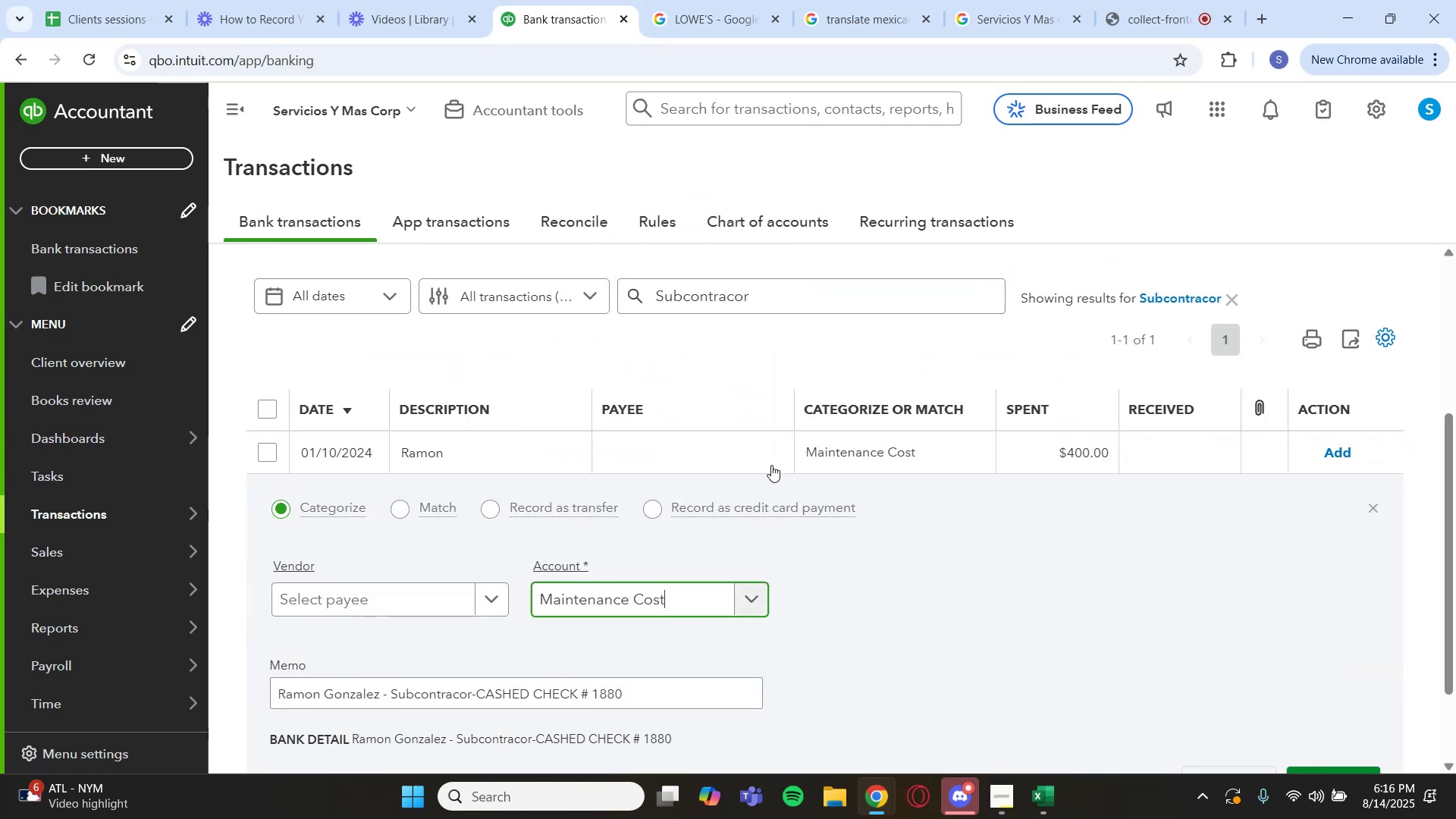 
scroll: coordinate [1067, 701], scroll_direction: down, amount: 2.0
 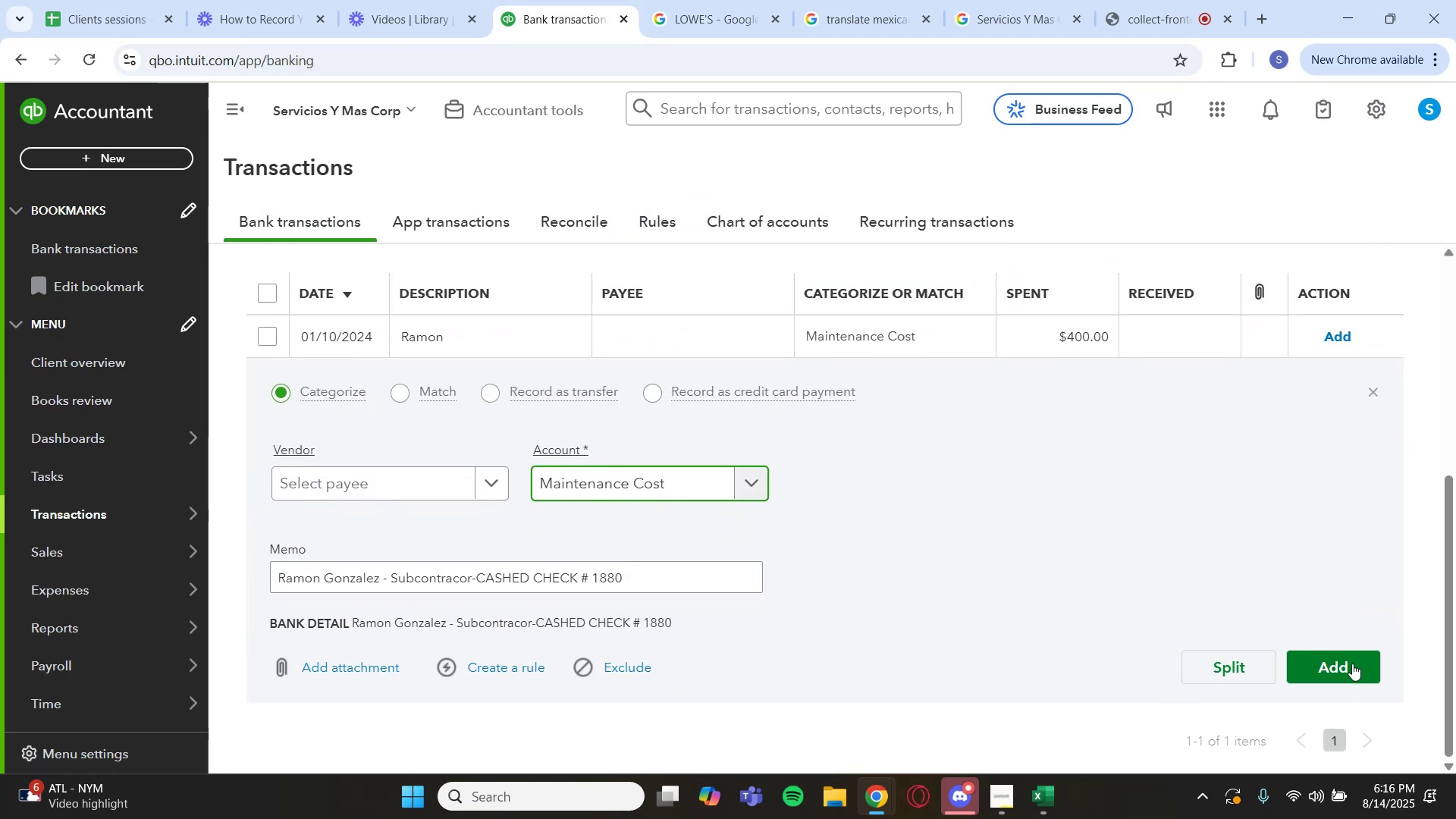 
left_click([1352, 664])
 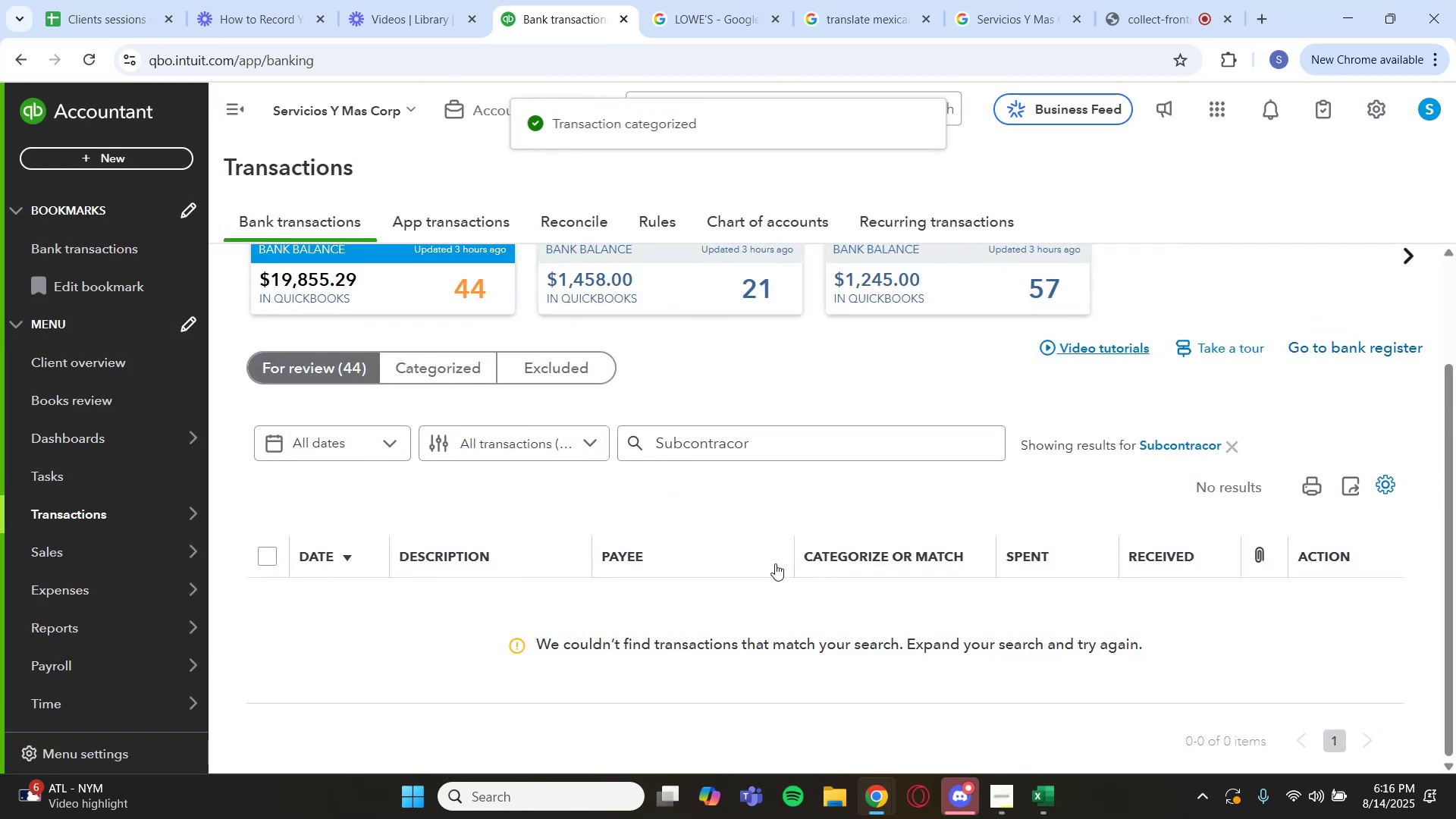 
left_click([1191, 450])
 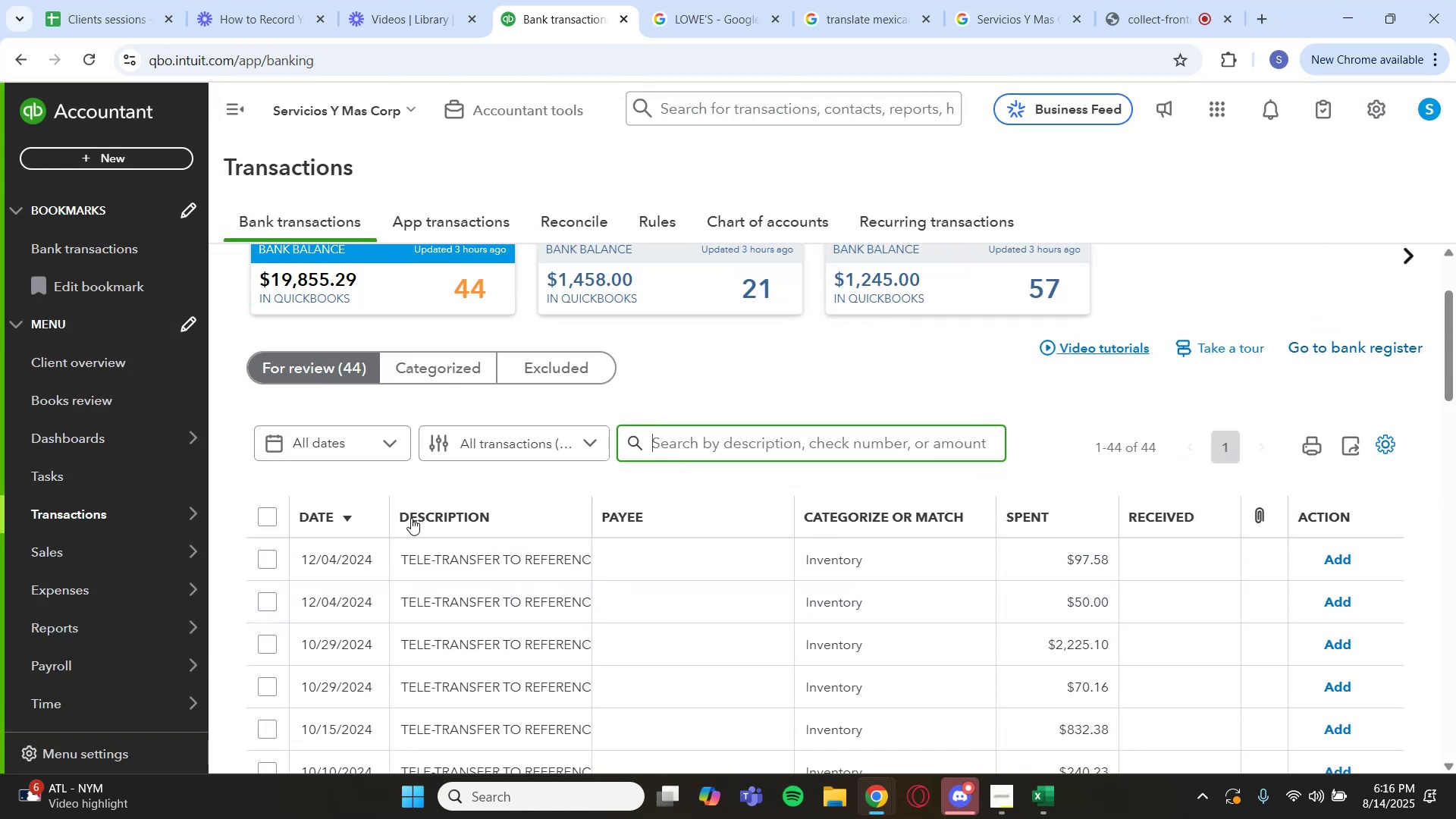 
scroll: coordinate [475, 513], scroll_direction: down, amount: 17.0
 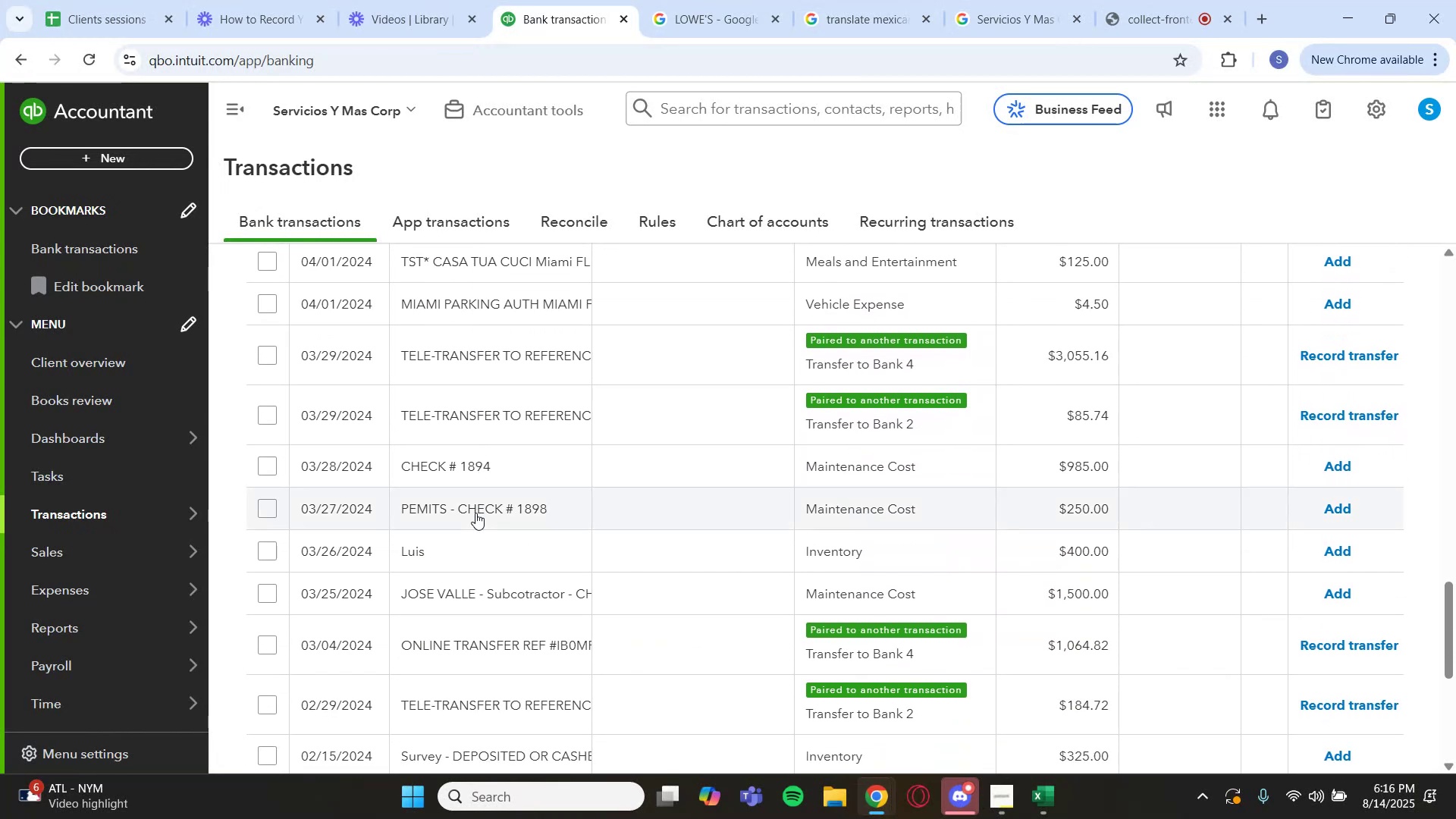 
scroll: coordinate [475, 513], scroll_direction: up, amount: 2.0
 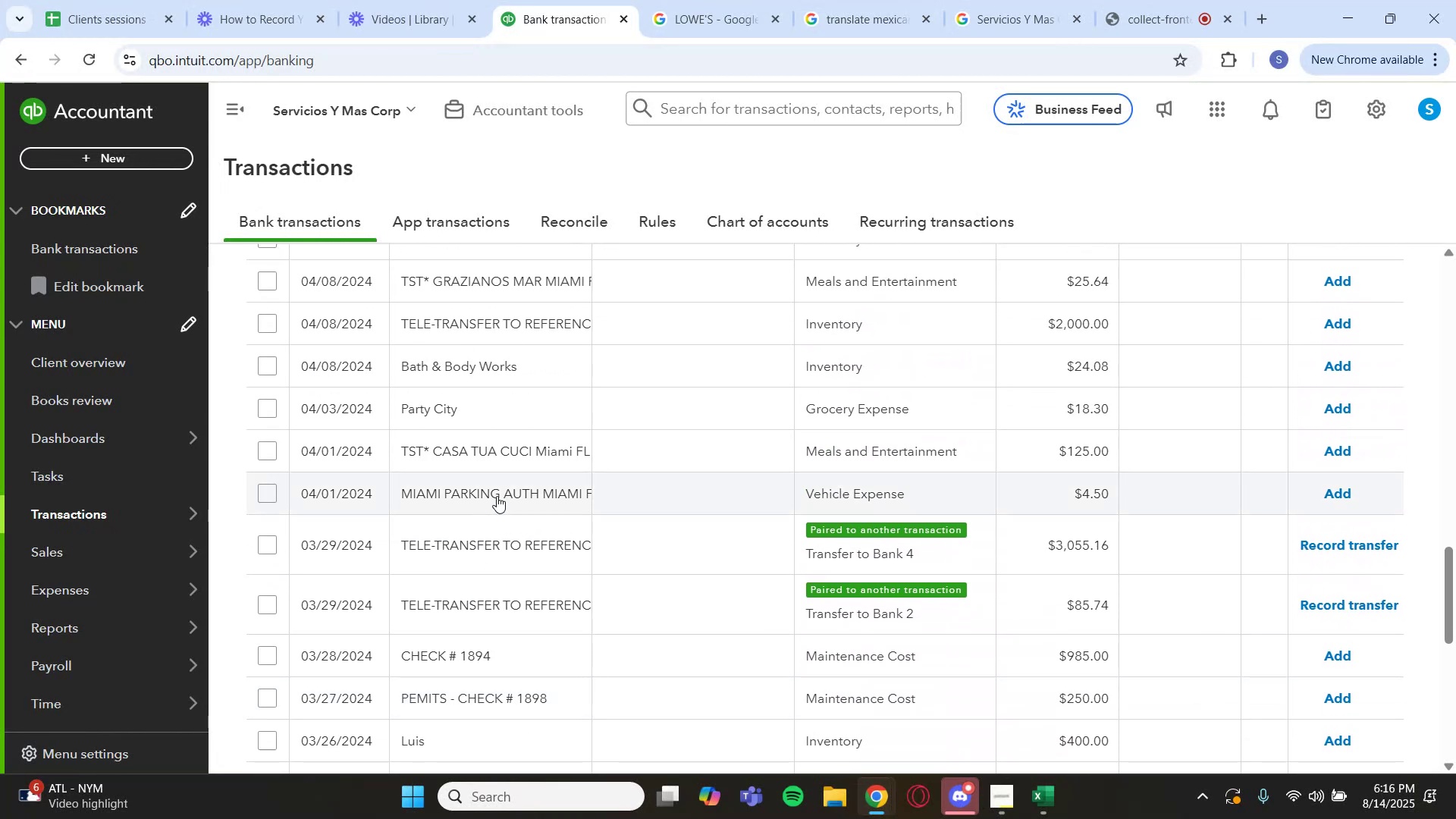 
left_click([497, 495])
 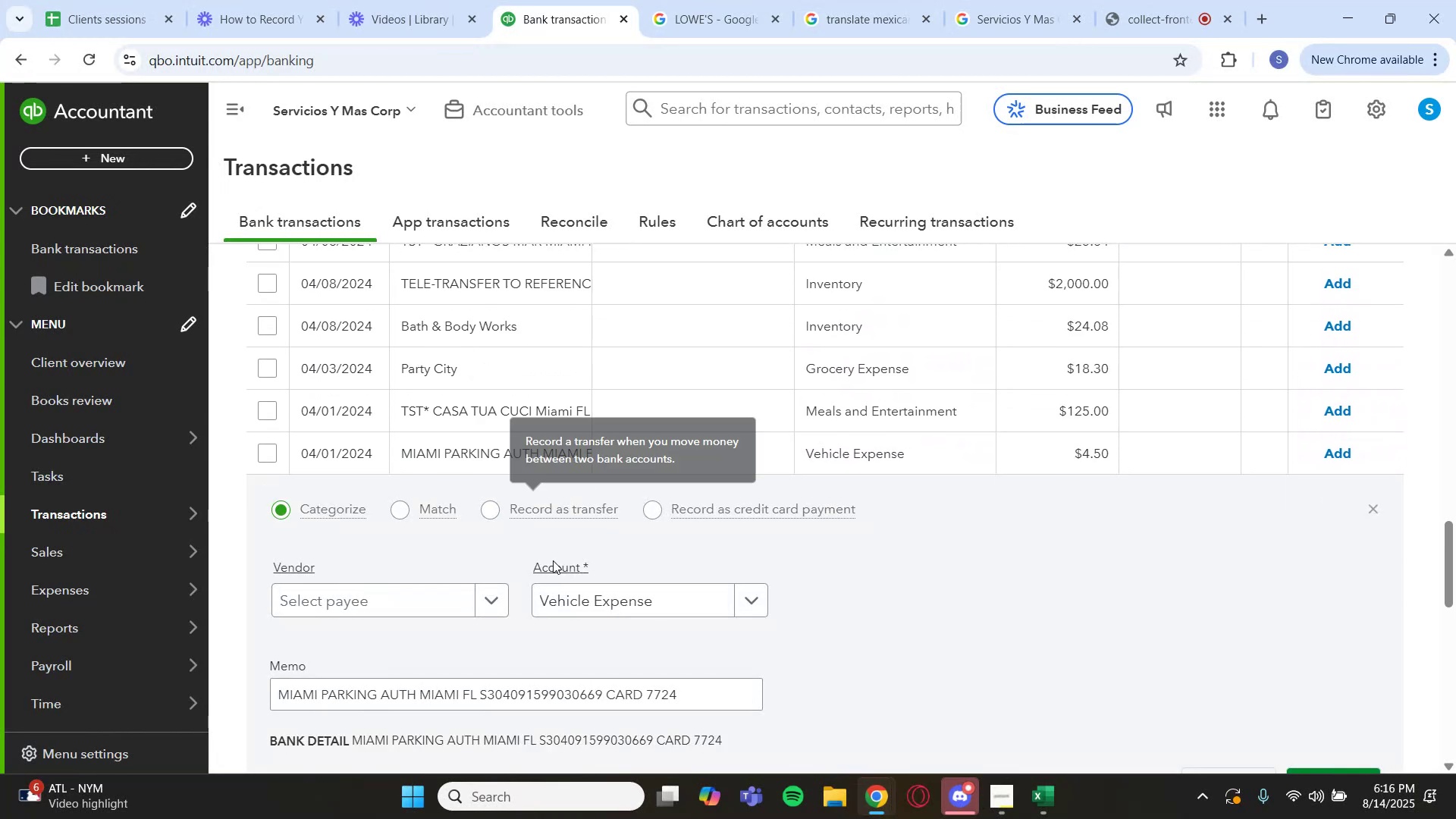 
scroll: coordinate [788, 518], scroll_direction: down, amount: 3.0
 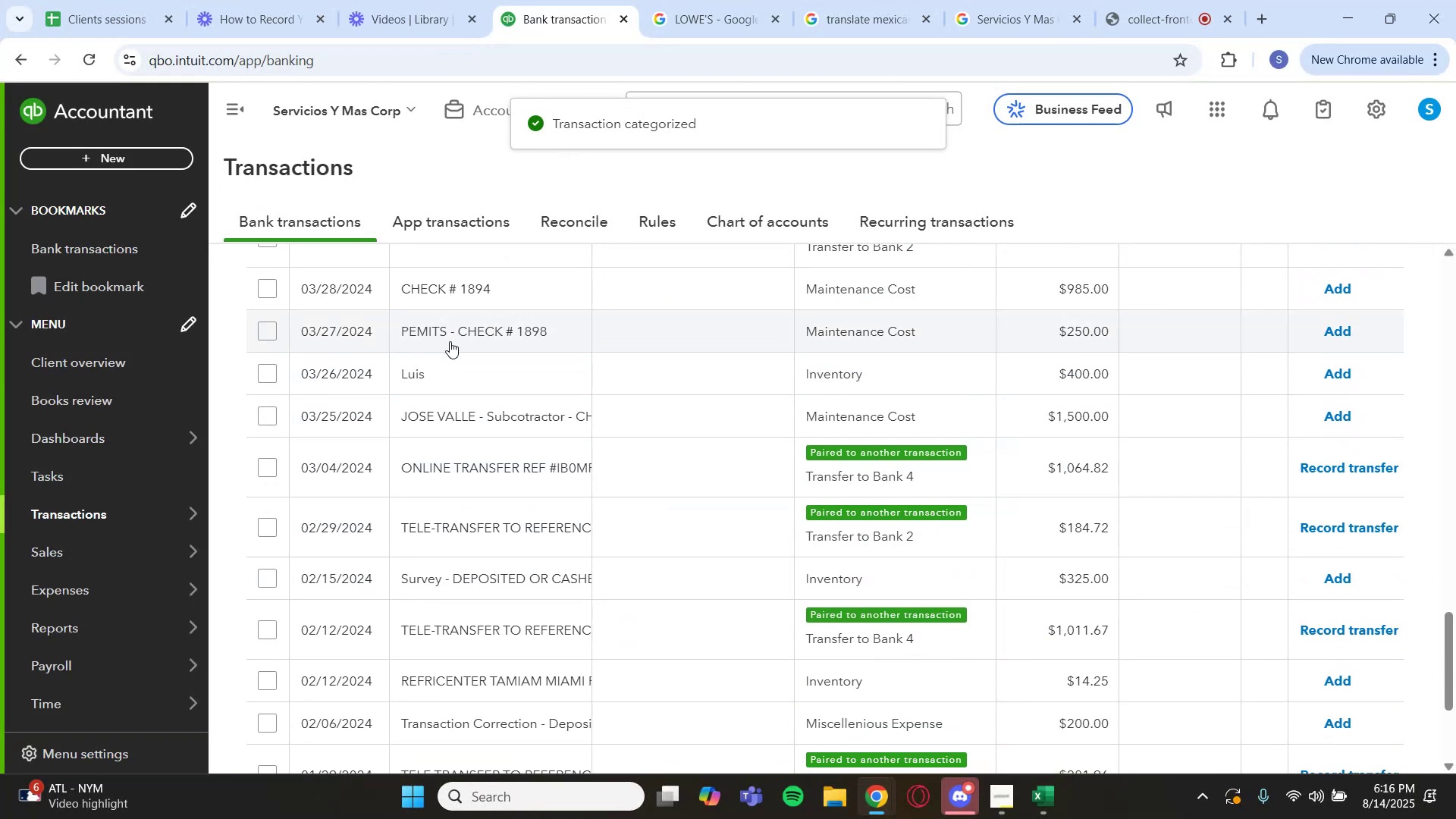 
scroll: coordinate [453, 334], scroll_direction: up, amount: 1.0
 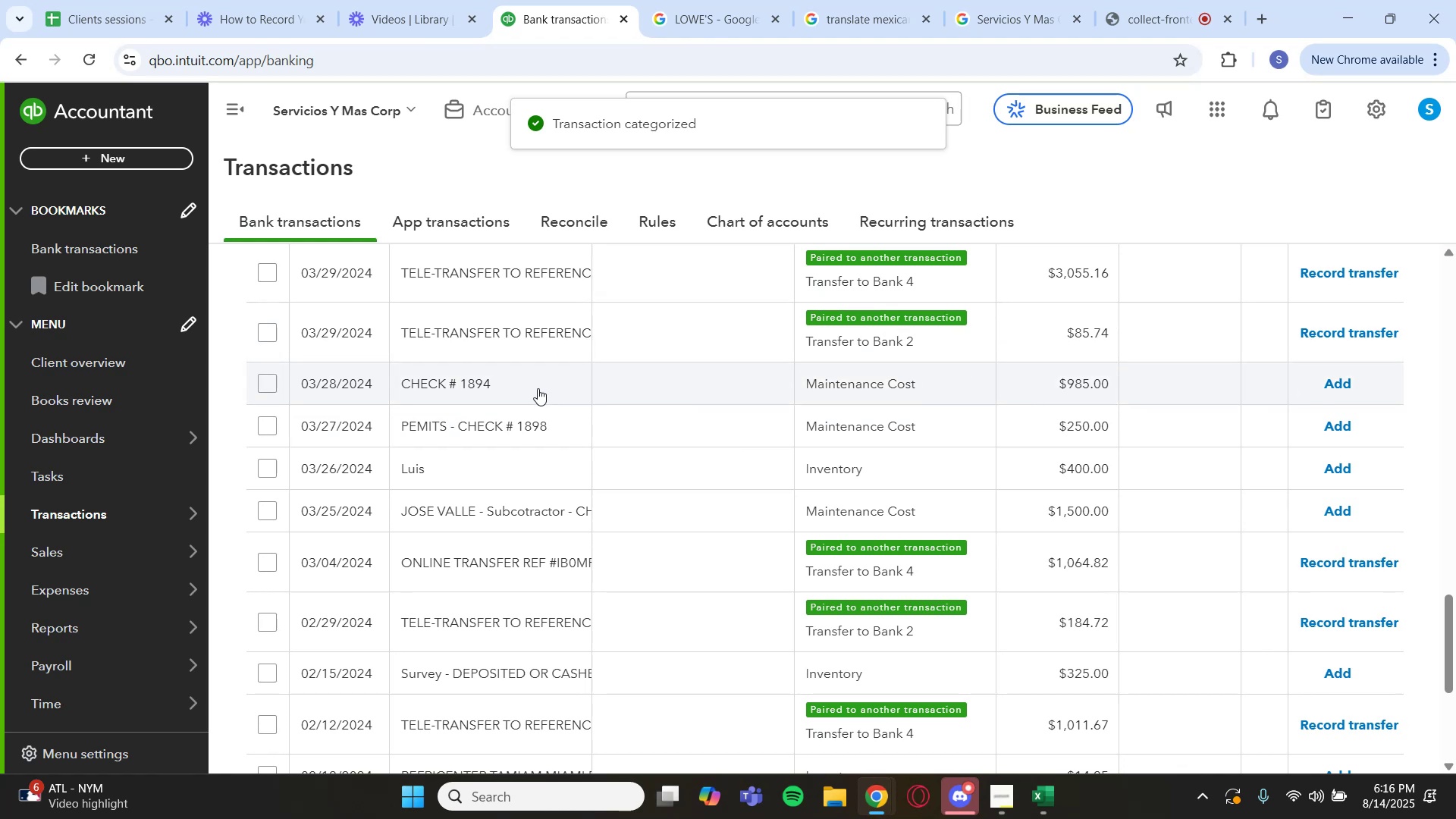 
scroll: coordinate [472, 428], scroll_direction: down, amount: 3.0
 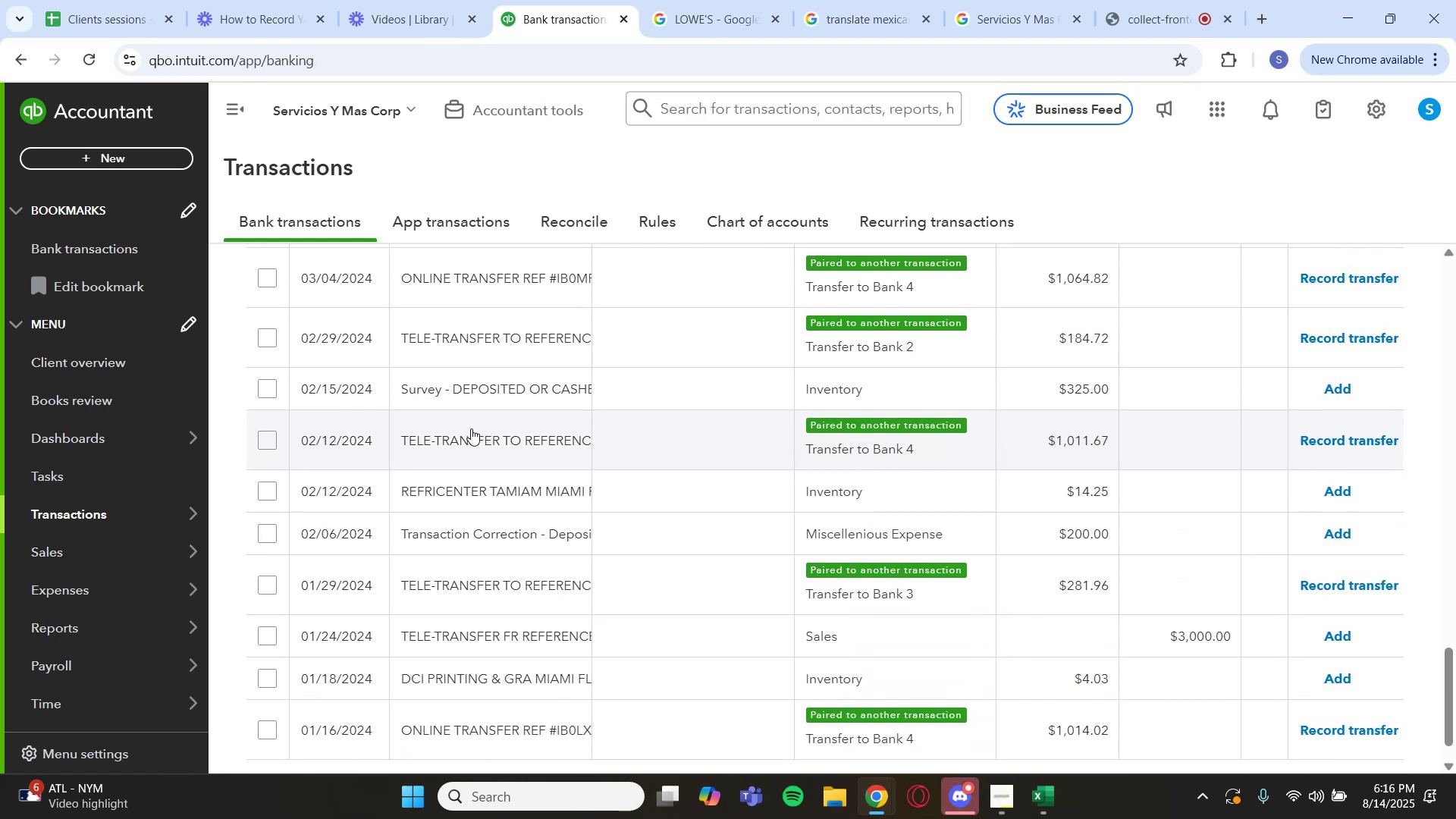 
scroll: coordinate [471, 426], scroll_direction: up, amount: 3.0
 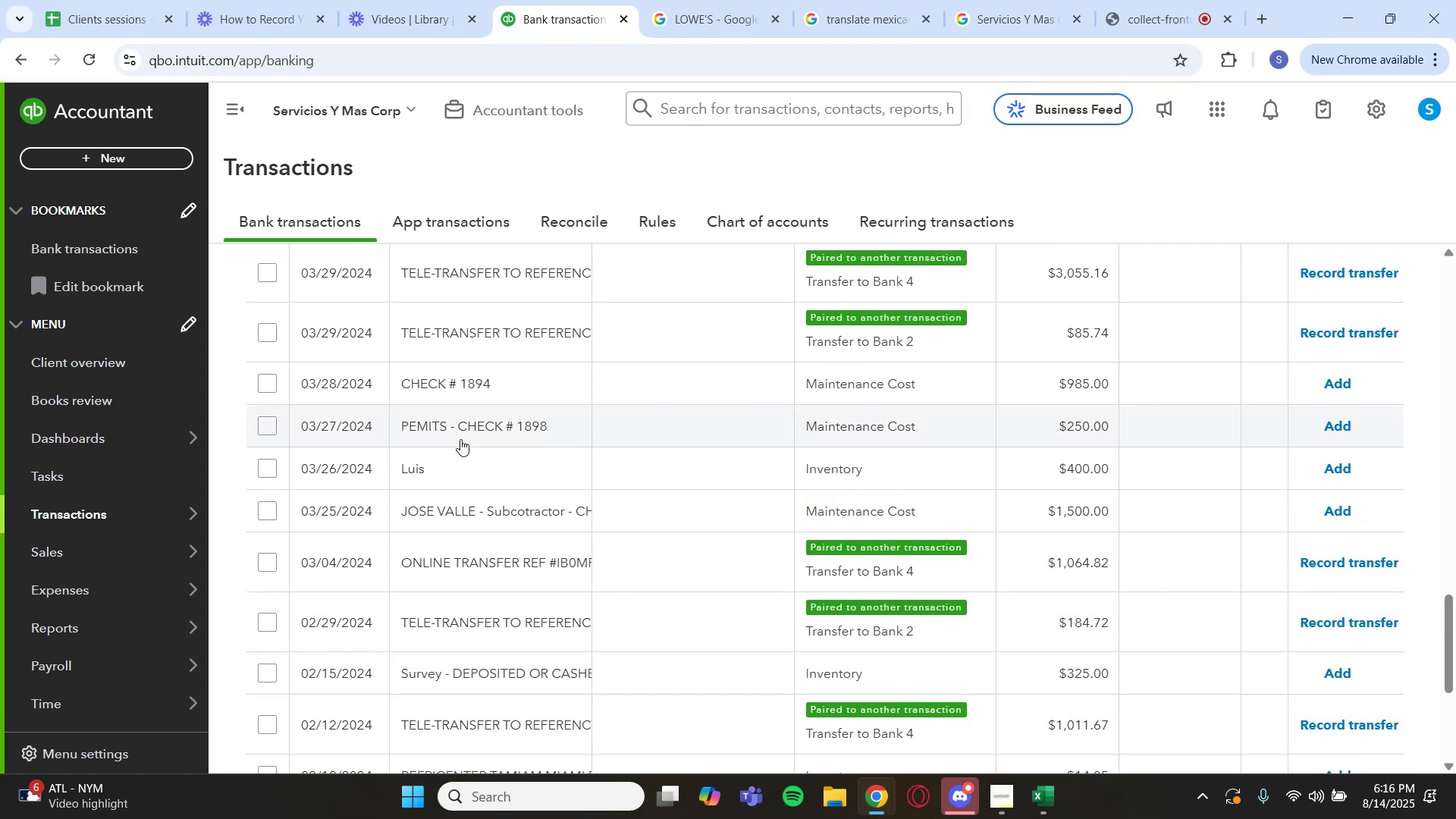 
left_click([463, 428])
 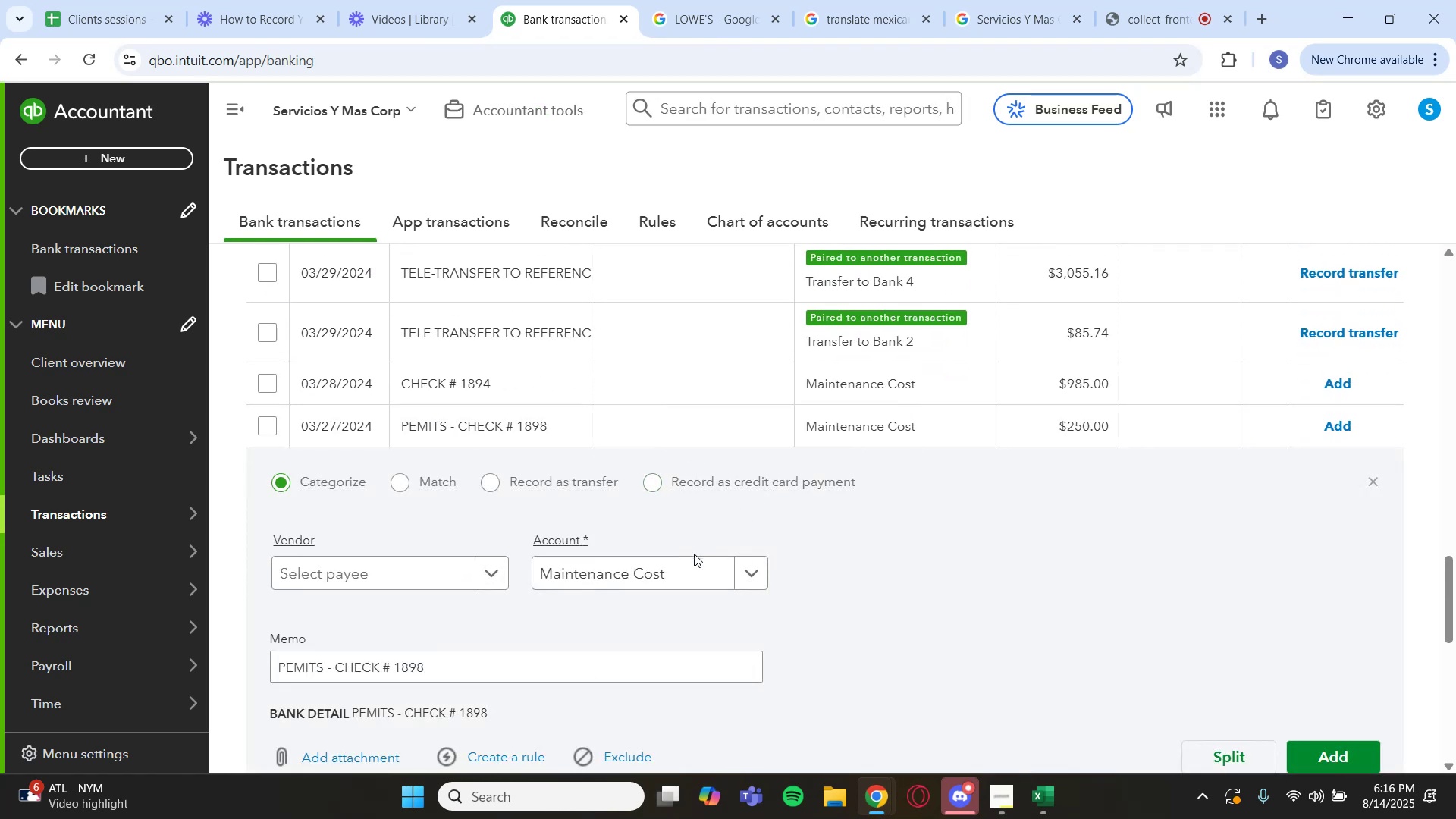 
left_click([678, 560])
 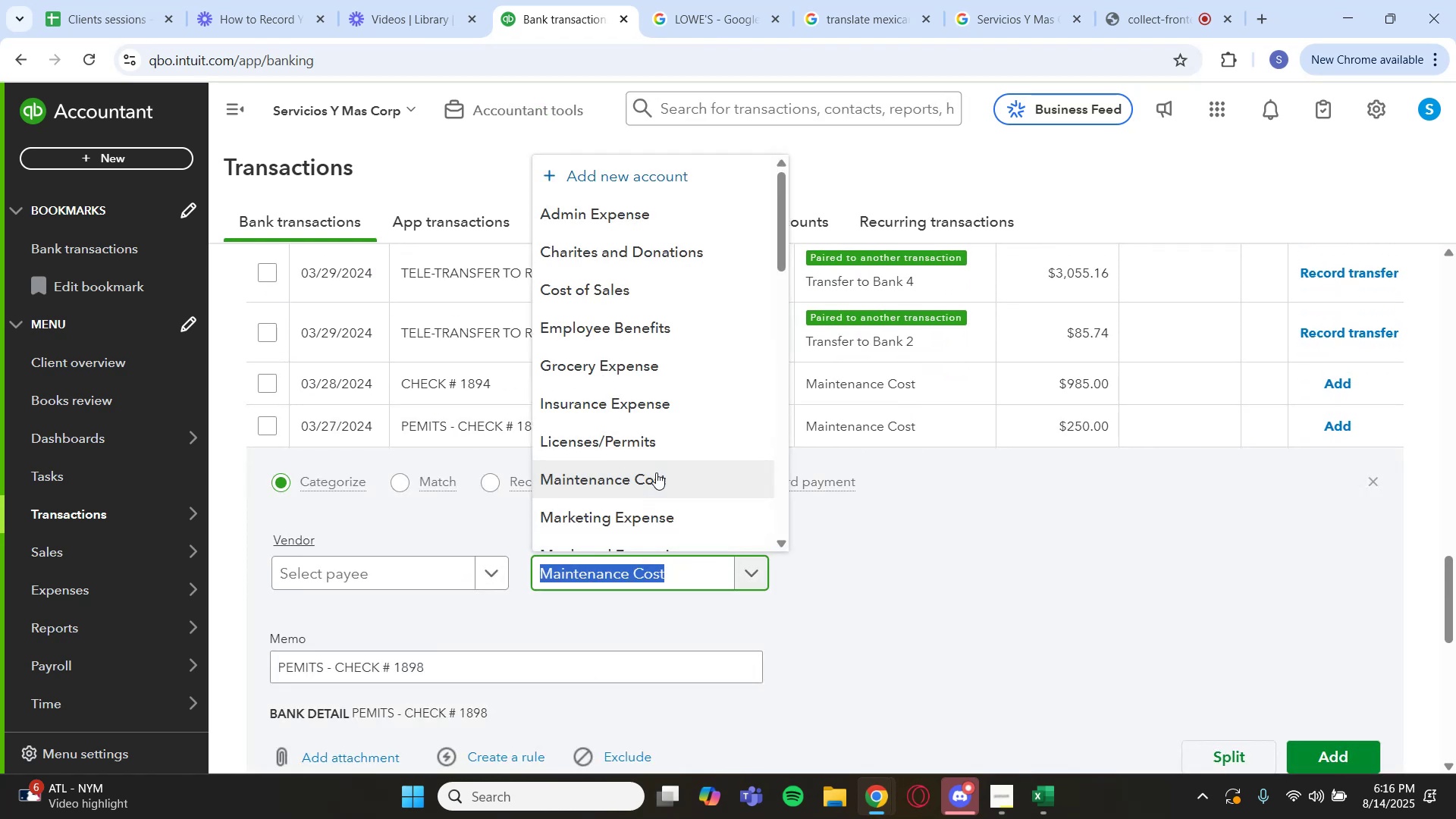 
left_click([646, 450])
 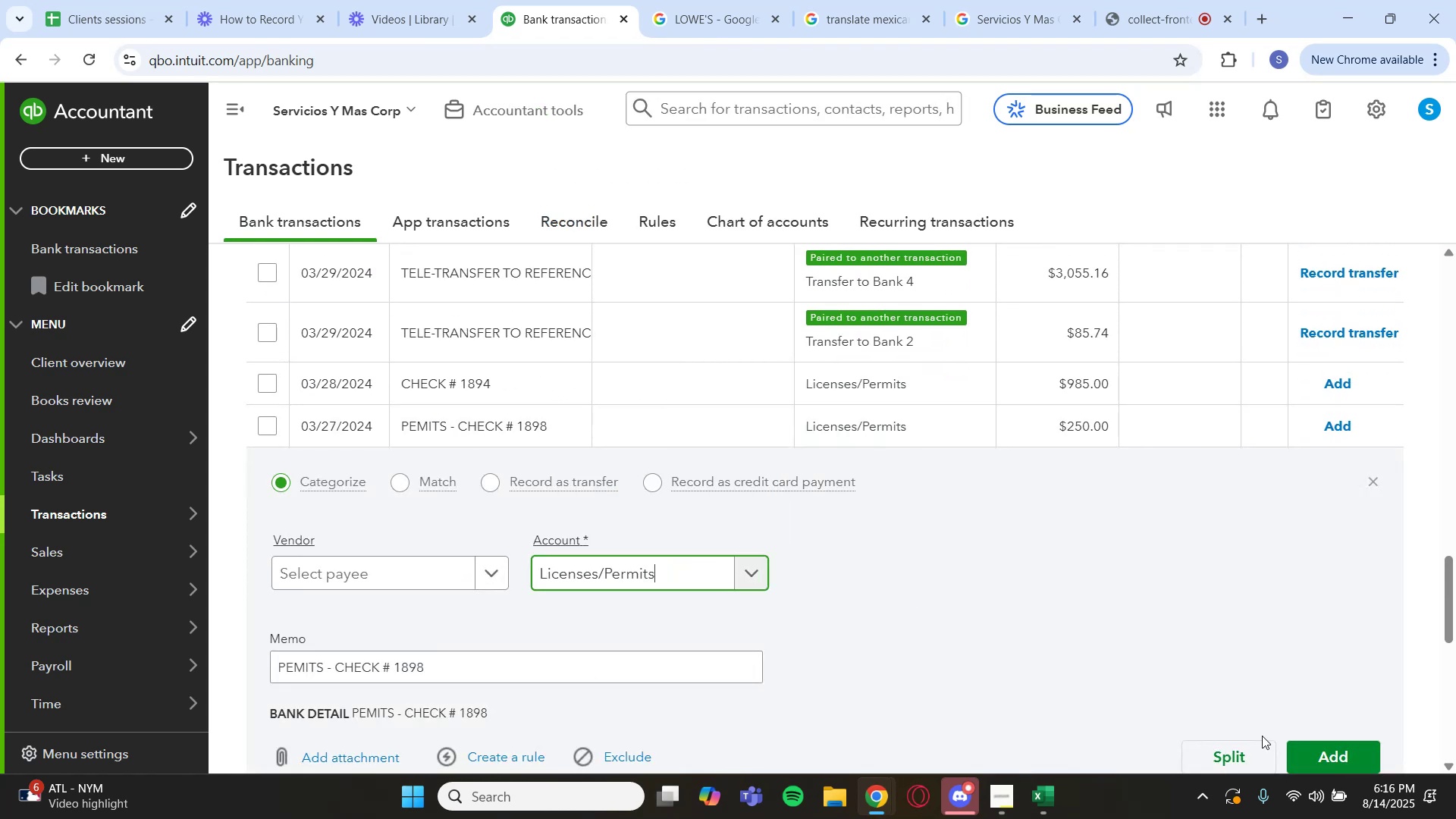 
left_click([1324, 752])
 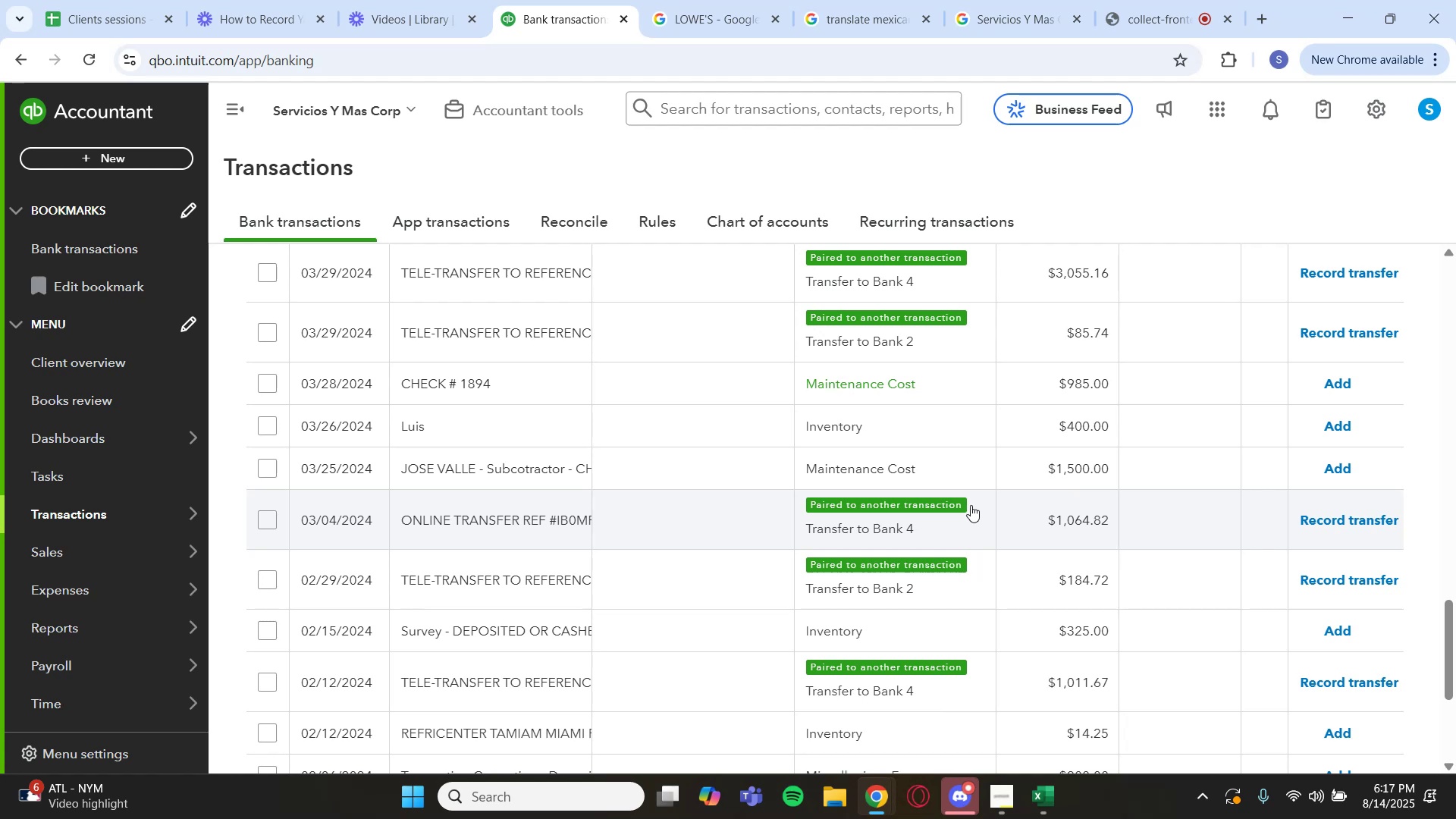 
wait(40.6)
 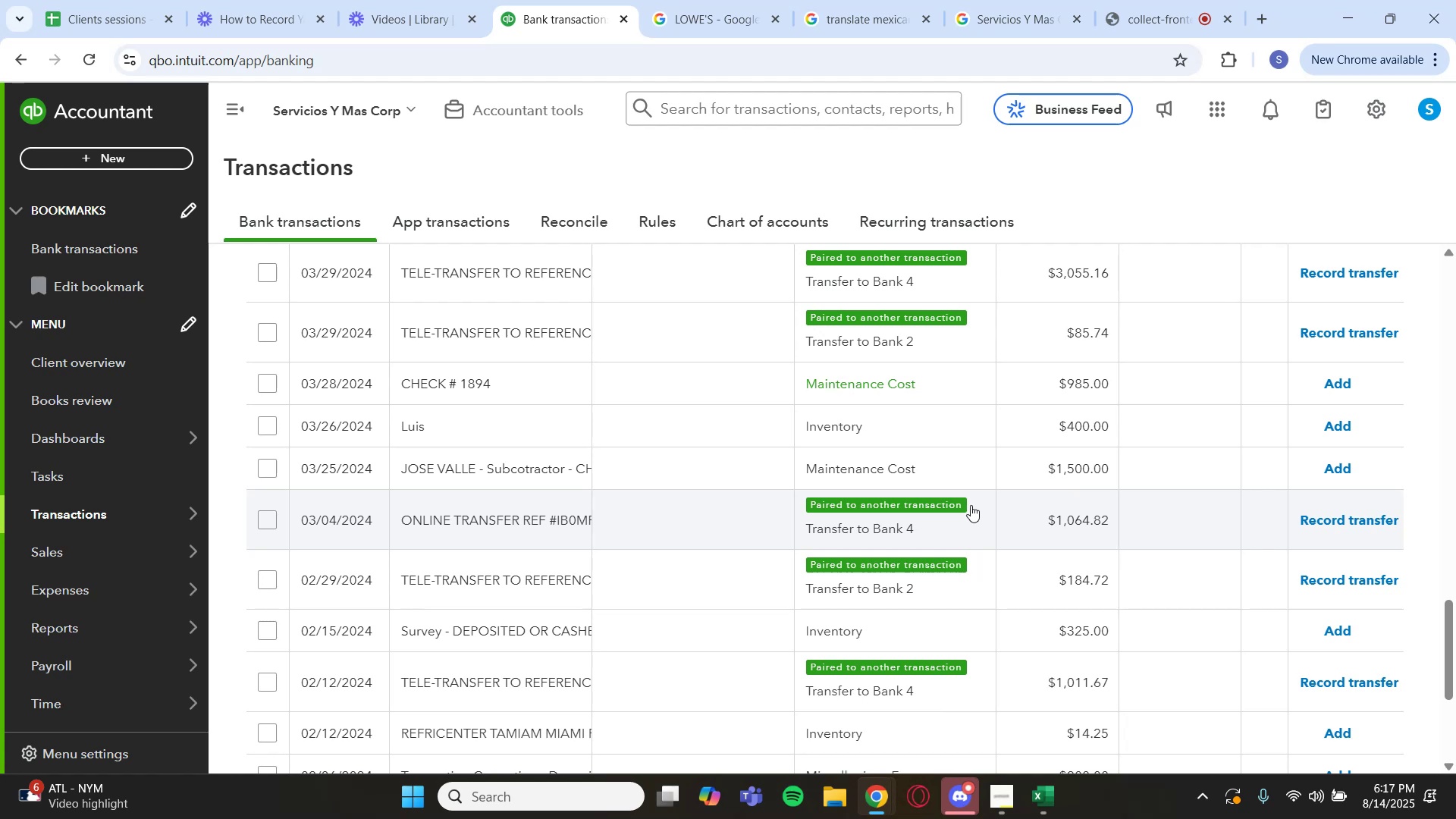 
left_click([682, 384])
 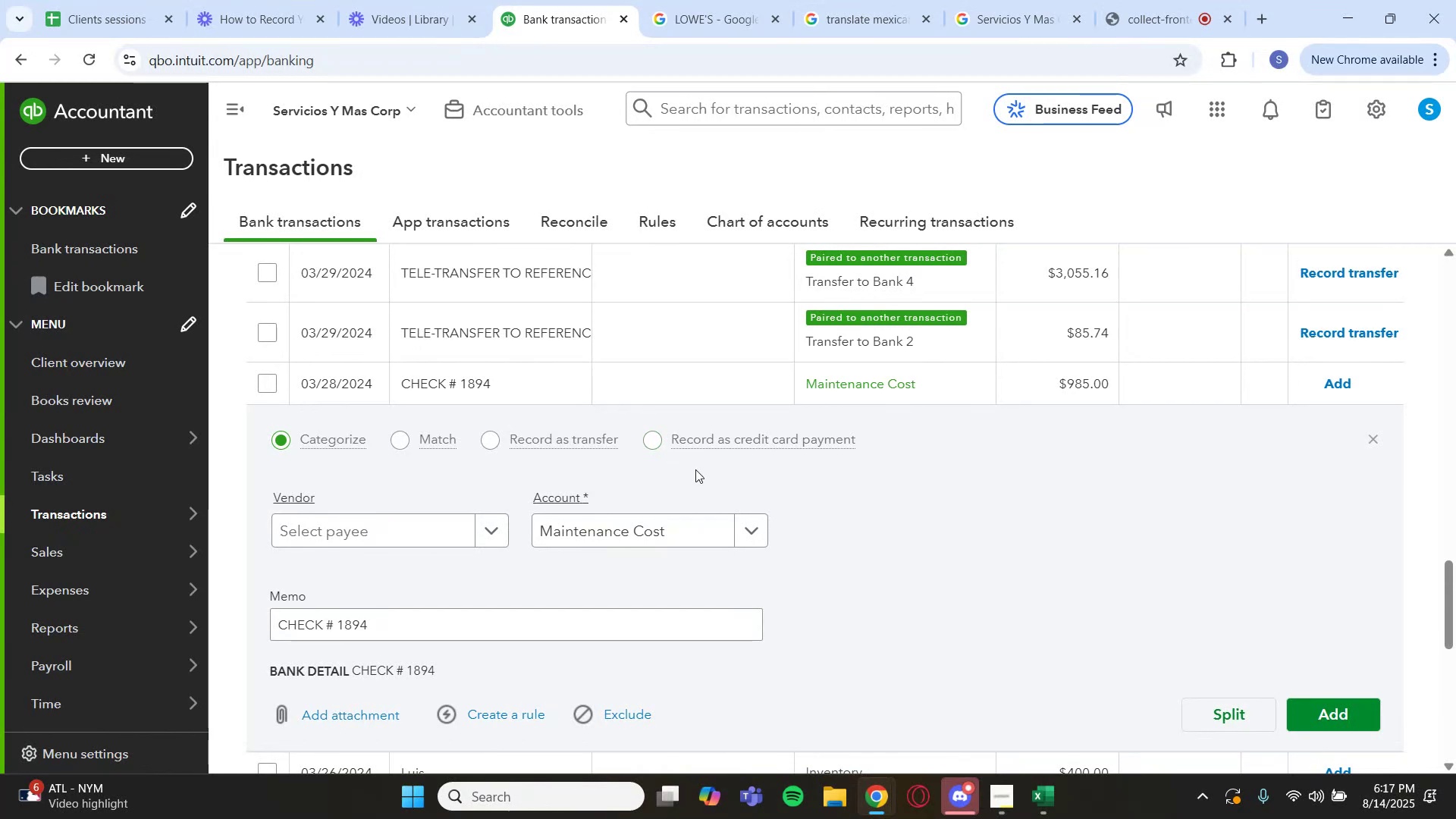 
double_click([752, 535])
 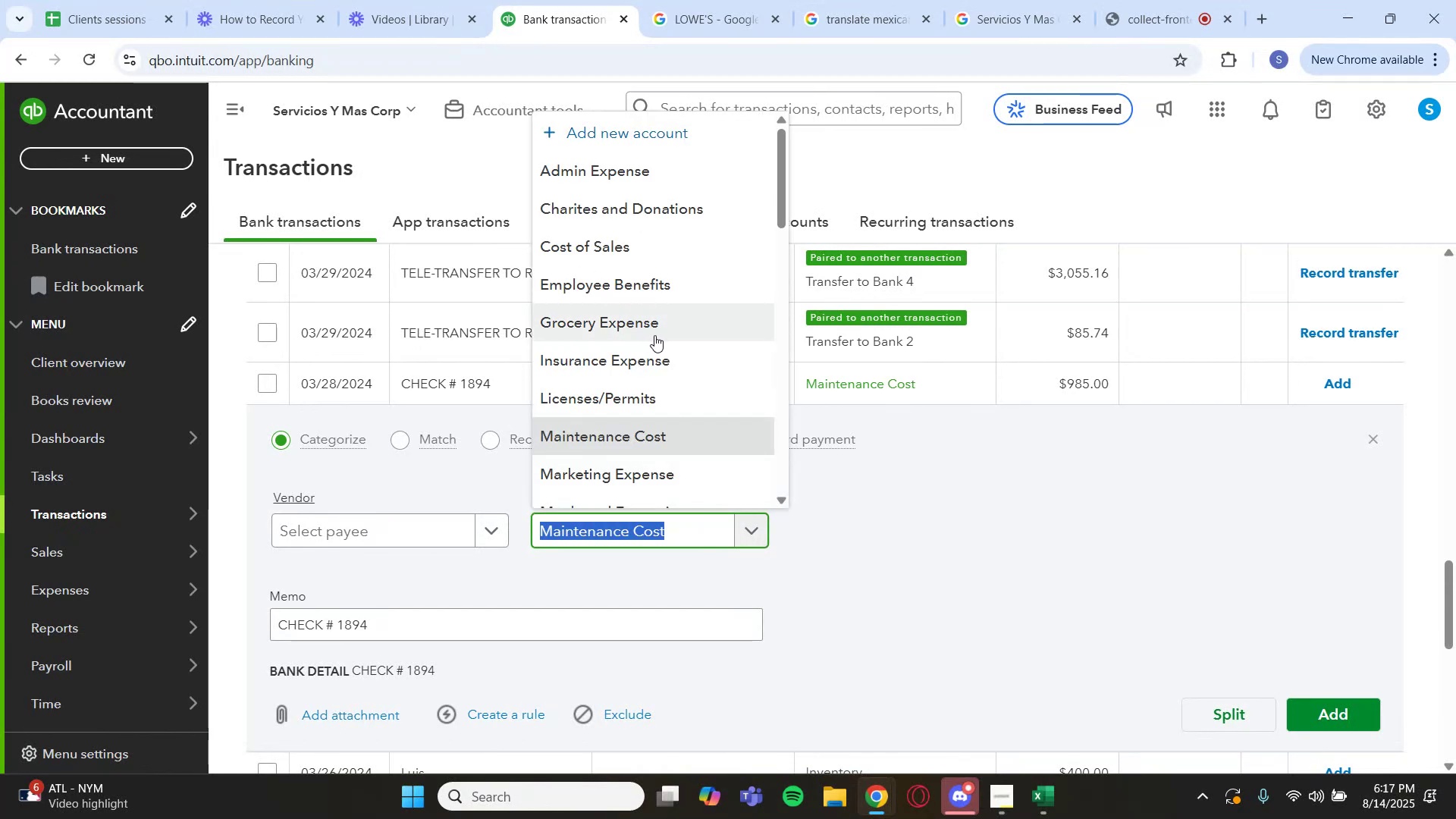 
scroll: coordinate [680, 343], scroll_direction: down, amount: 4.0
 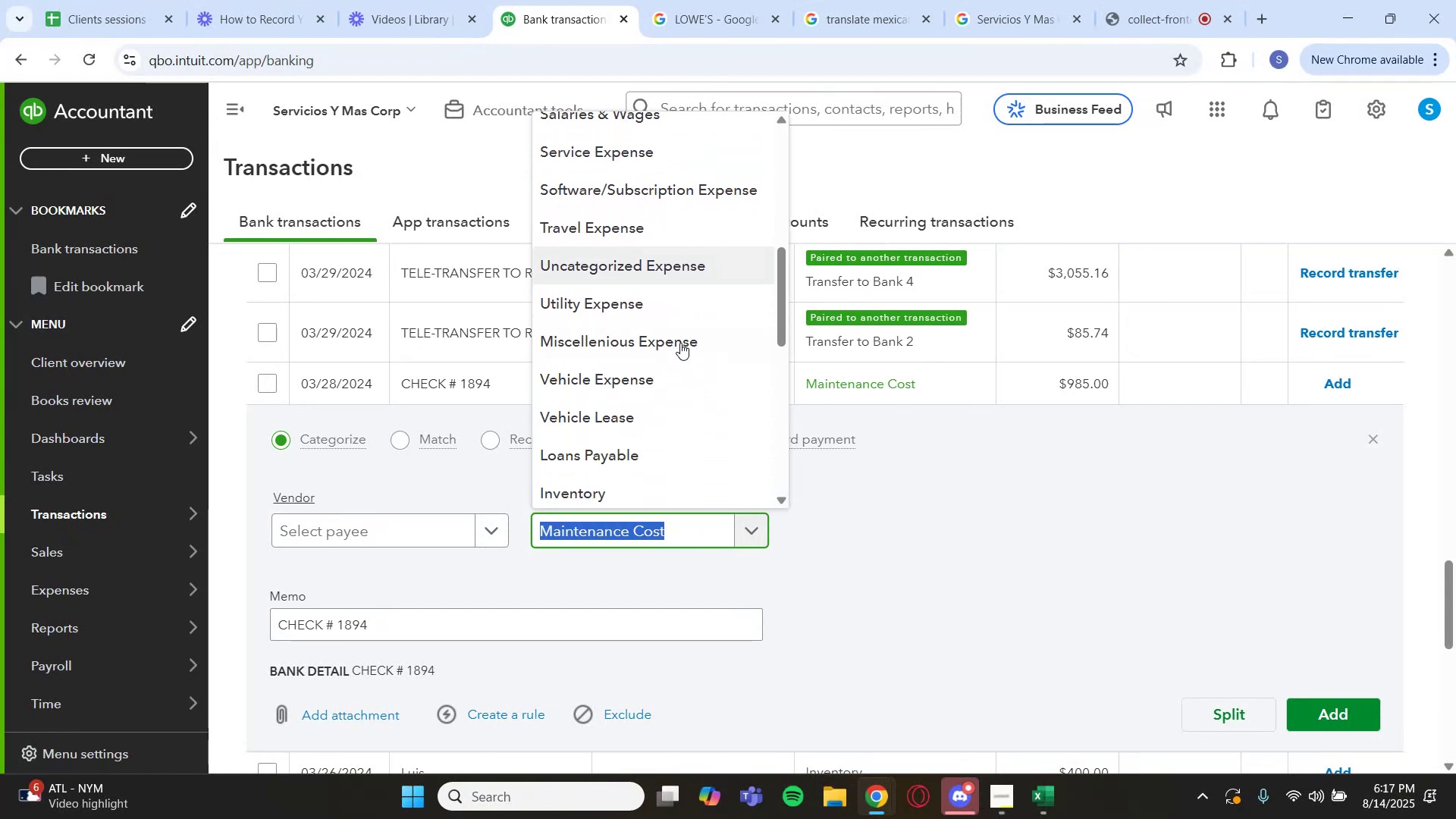 
left_click([680, 343])
 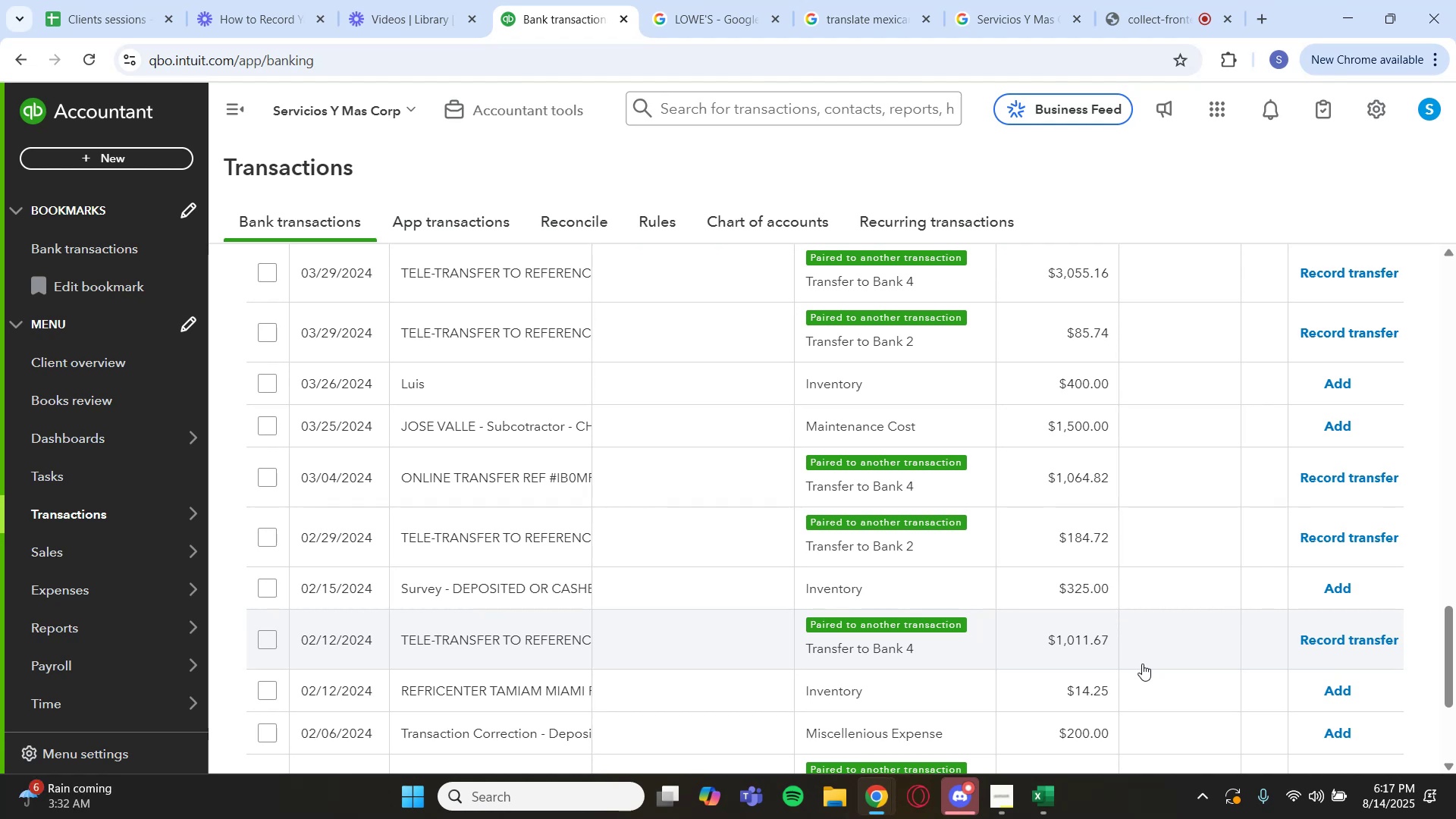 
wait(26.17)
 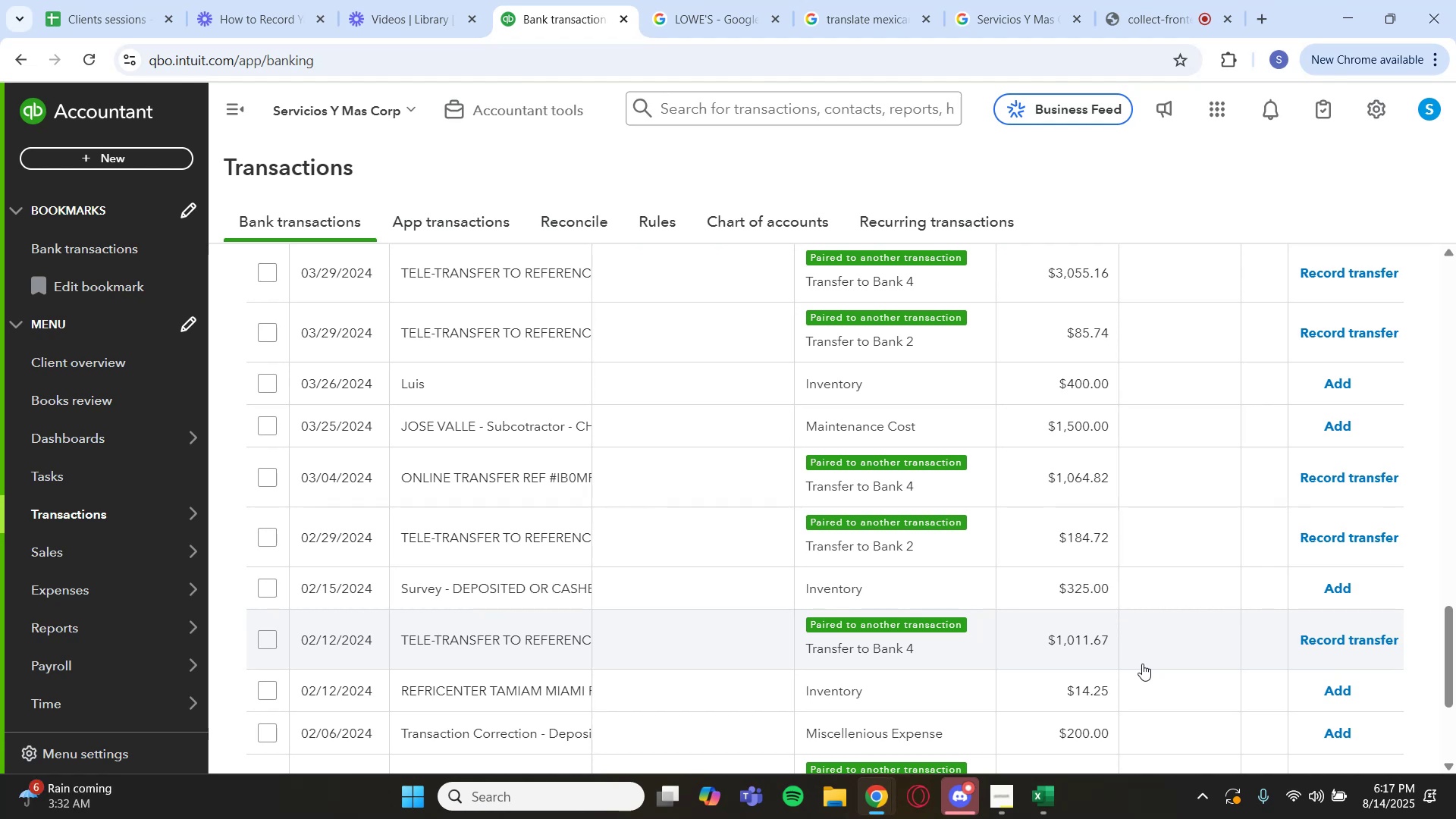 
scroll: coordinate [491, 408], scroll_direction: up, amount: 17.0
 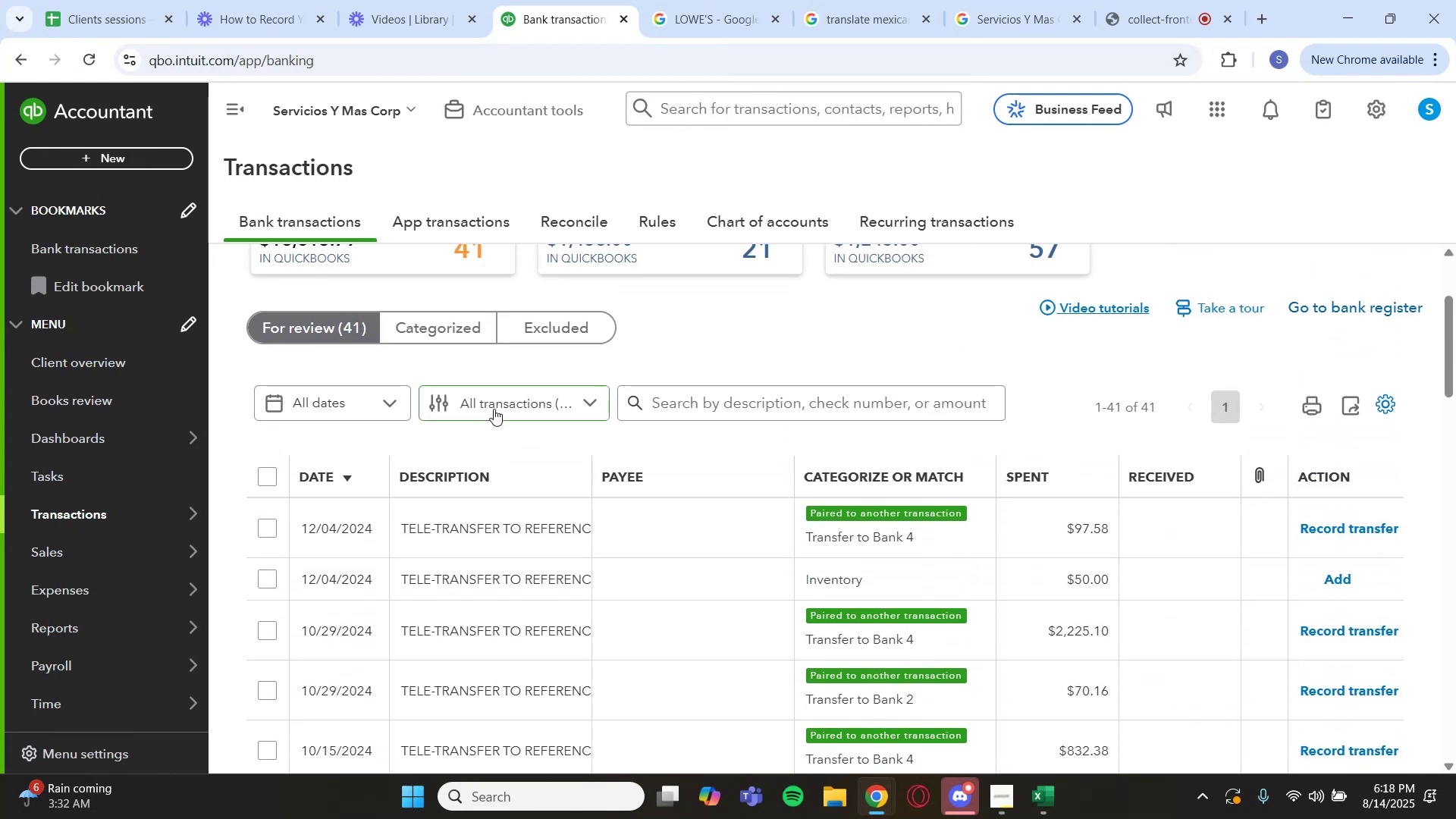 
scroll: coordinate [469, 583], scroll_direction: down, amount: 5.0
 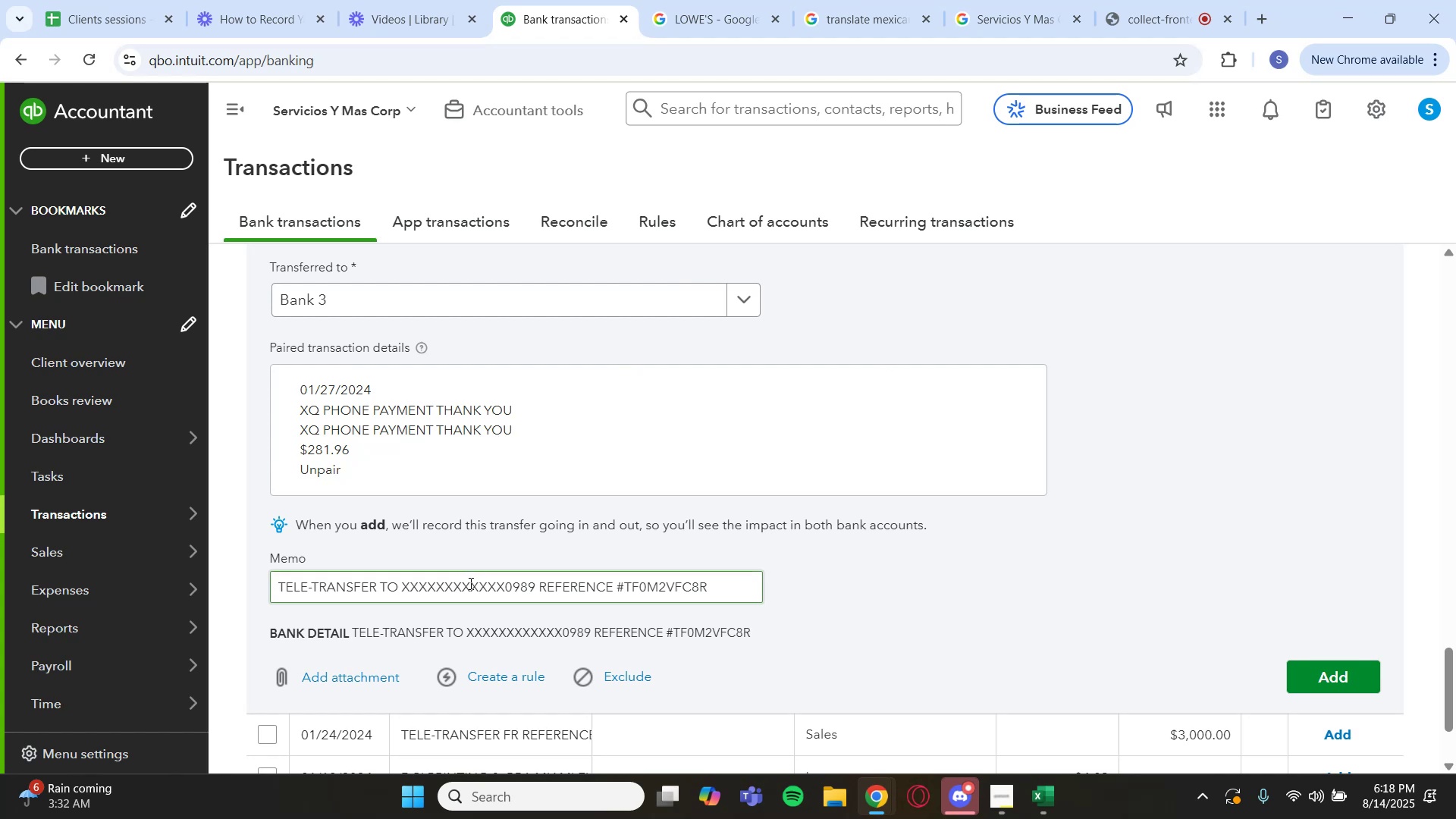 
scroll: coordinate [814, 444], scroll_direction: up, amount: 3.0
 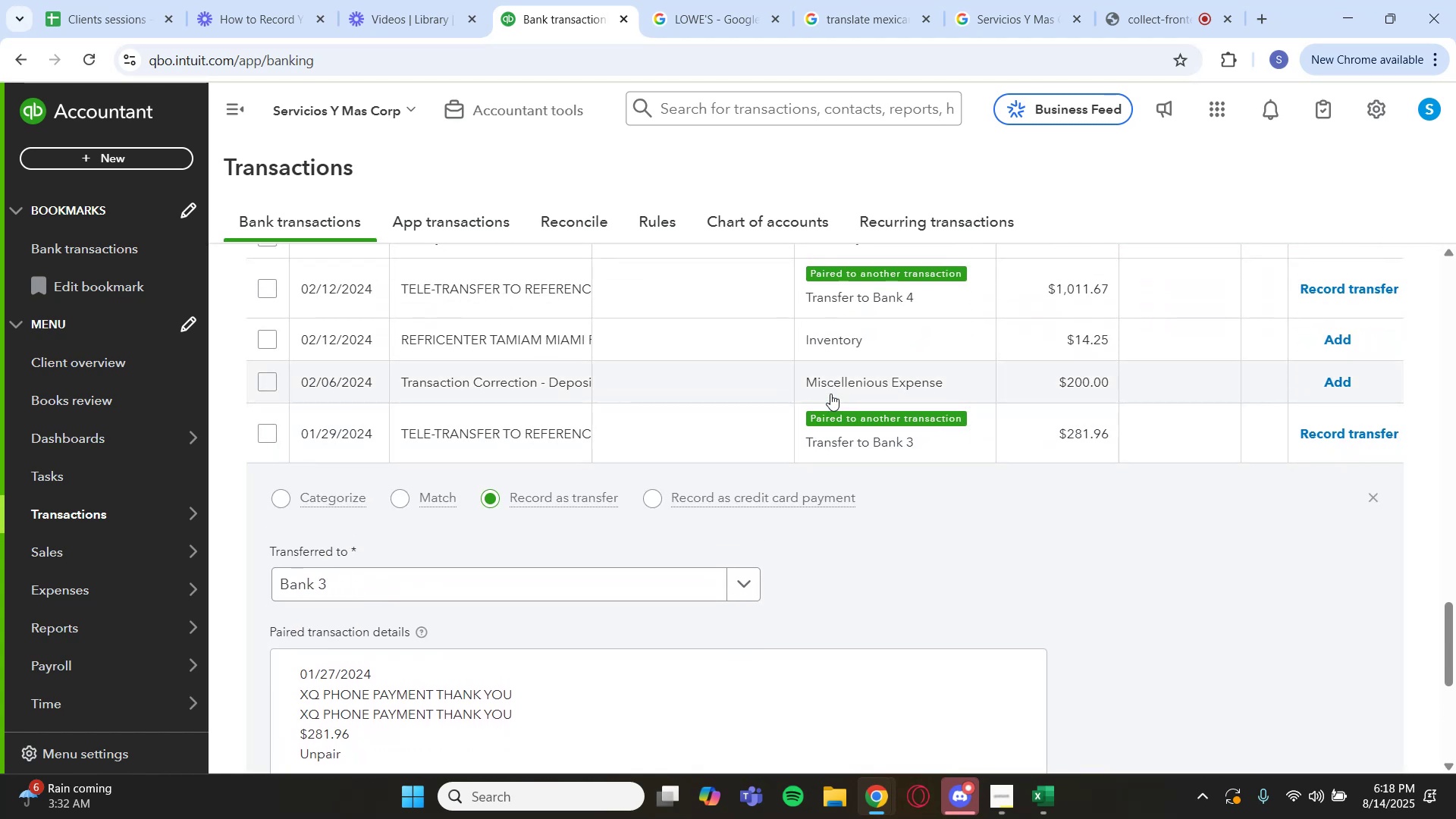 
wait(6.9)
 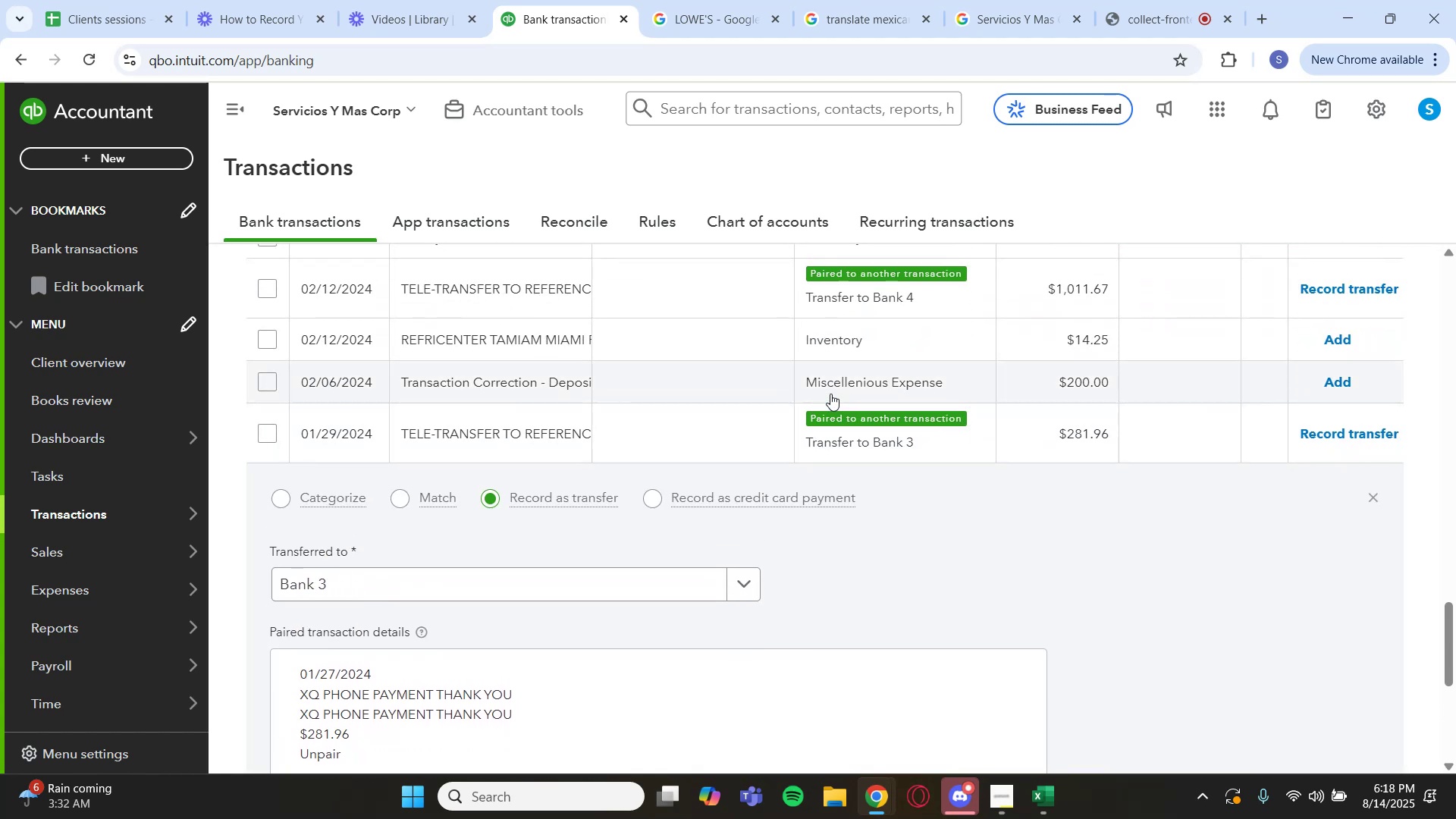 
key(Backquote)
 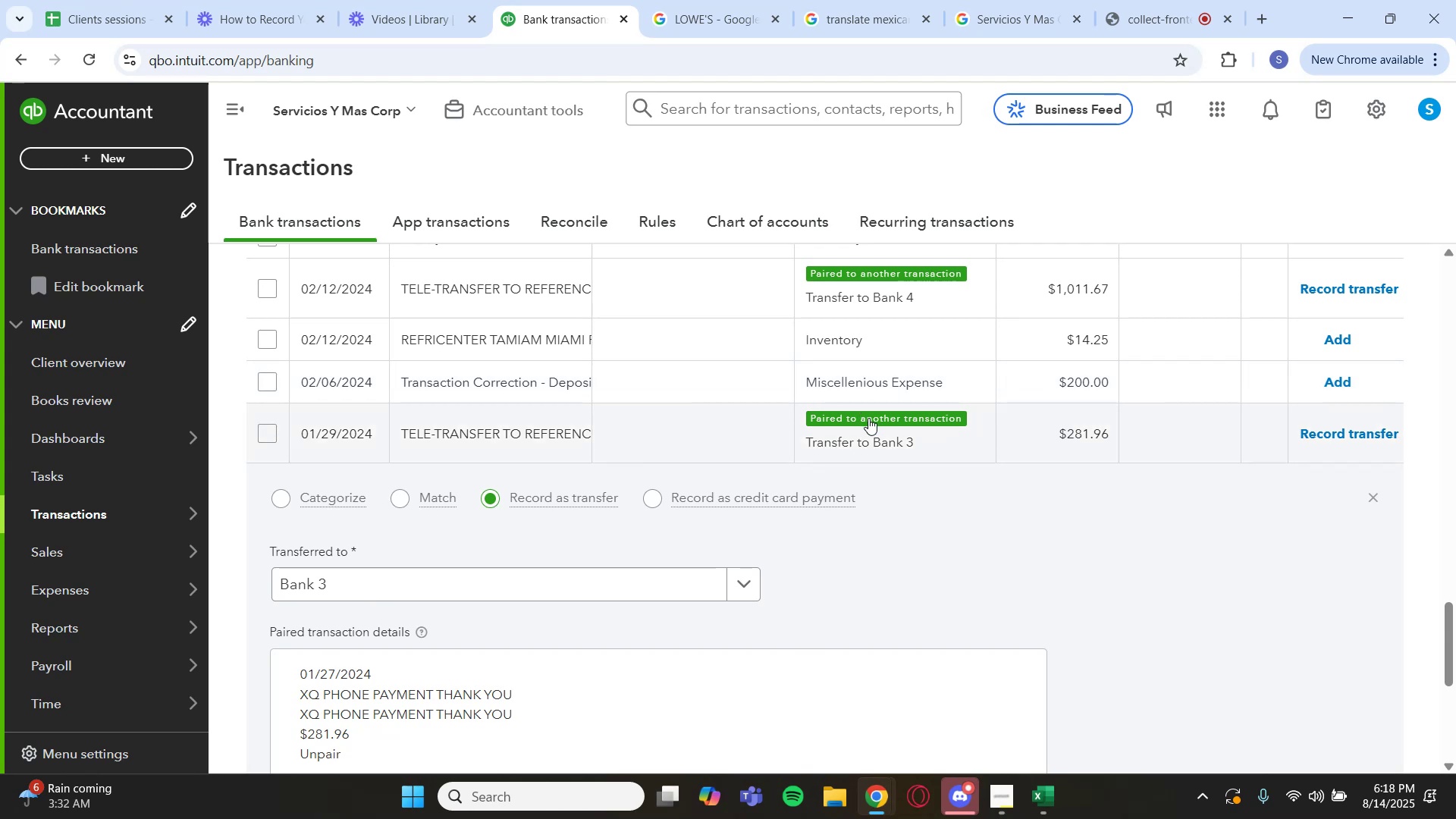 
wait(10.98)
 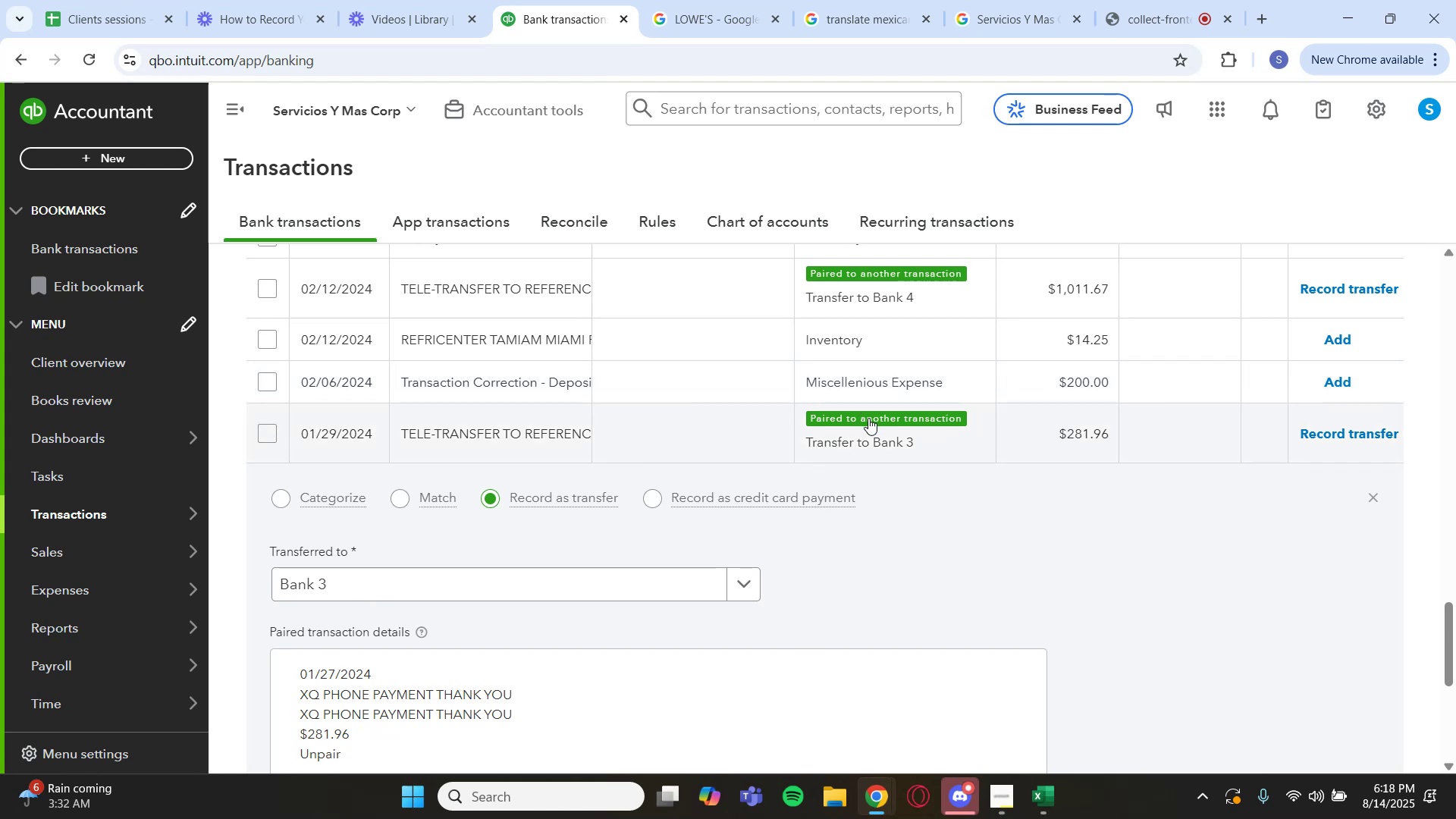 
scroll: coordinate [541, 617], scroll_direction: down, amount: 2.0
 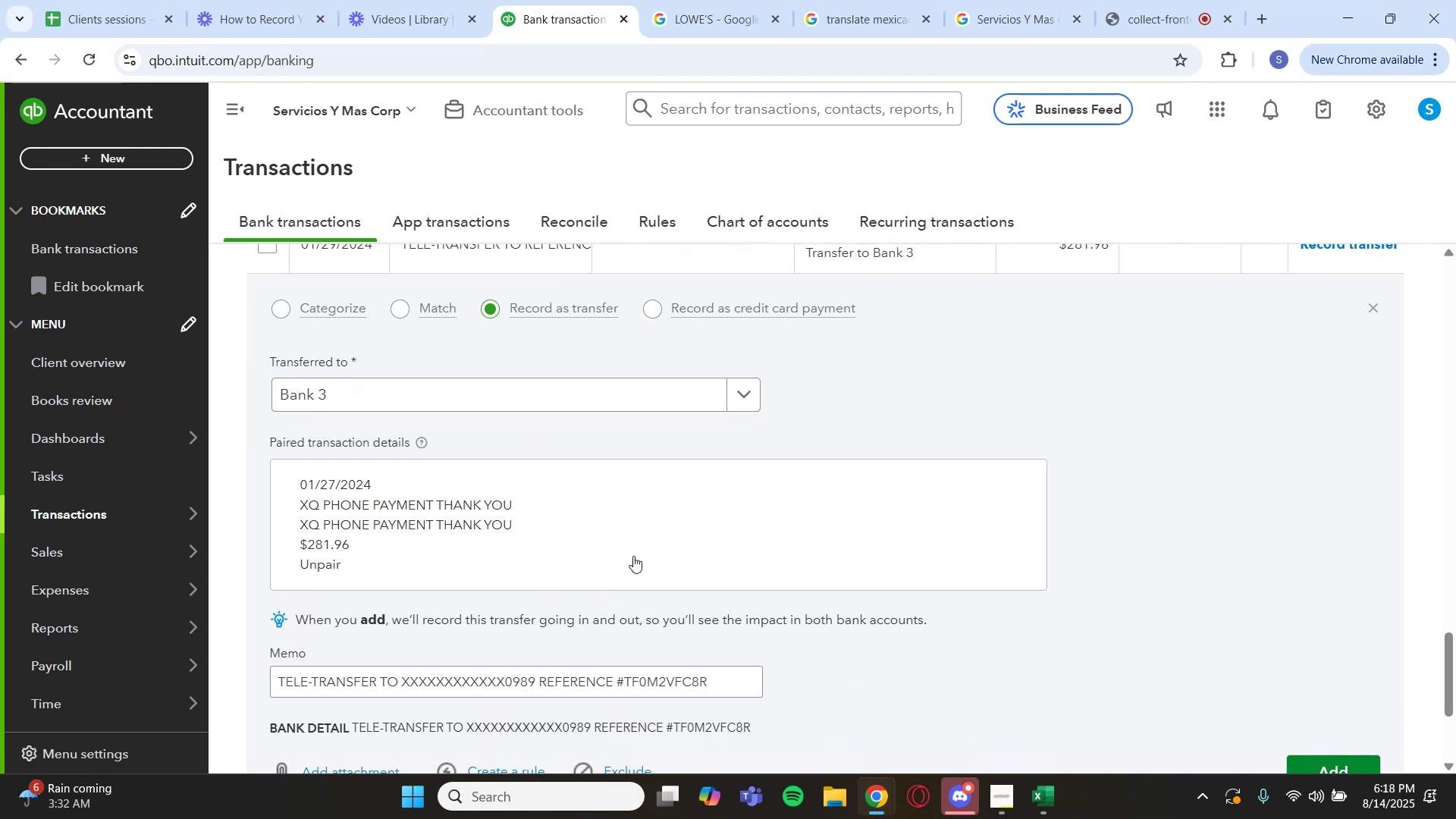 
scroll: coordinate [671, 538], scroll_direction: up, amount: 2.0
 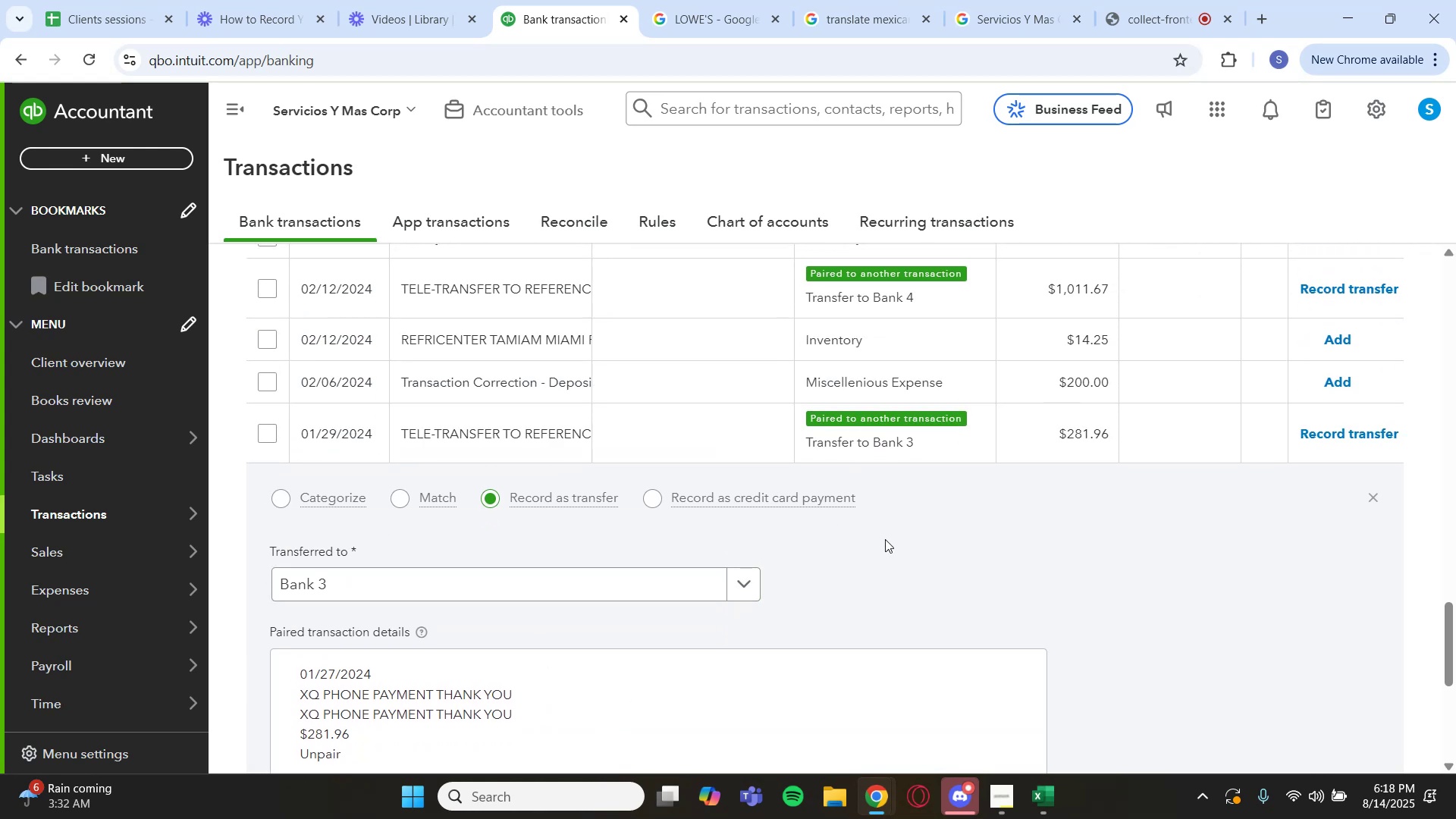 
scroll: coordinate [899, 504], scroll_direction: down, amount: 4.0
 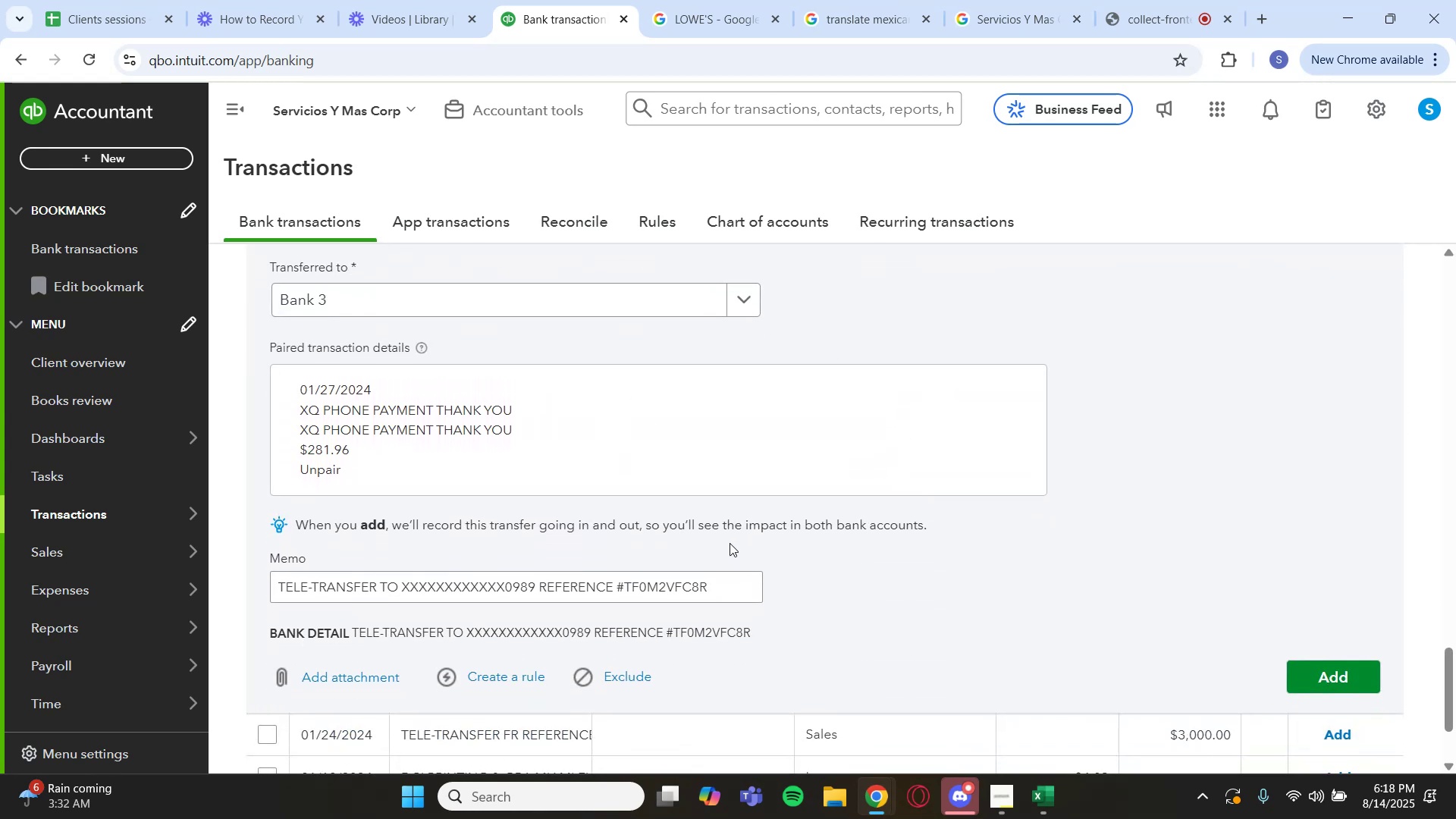 
scroll: coordinate [582, 519], scroll_direction: up, amount: 1.0
 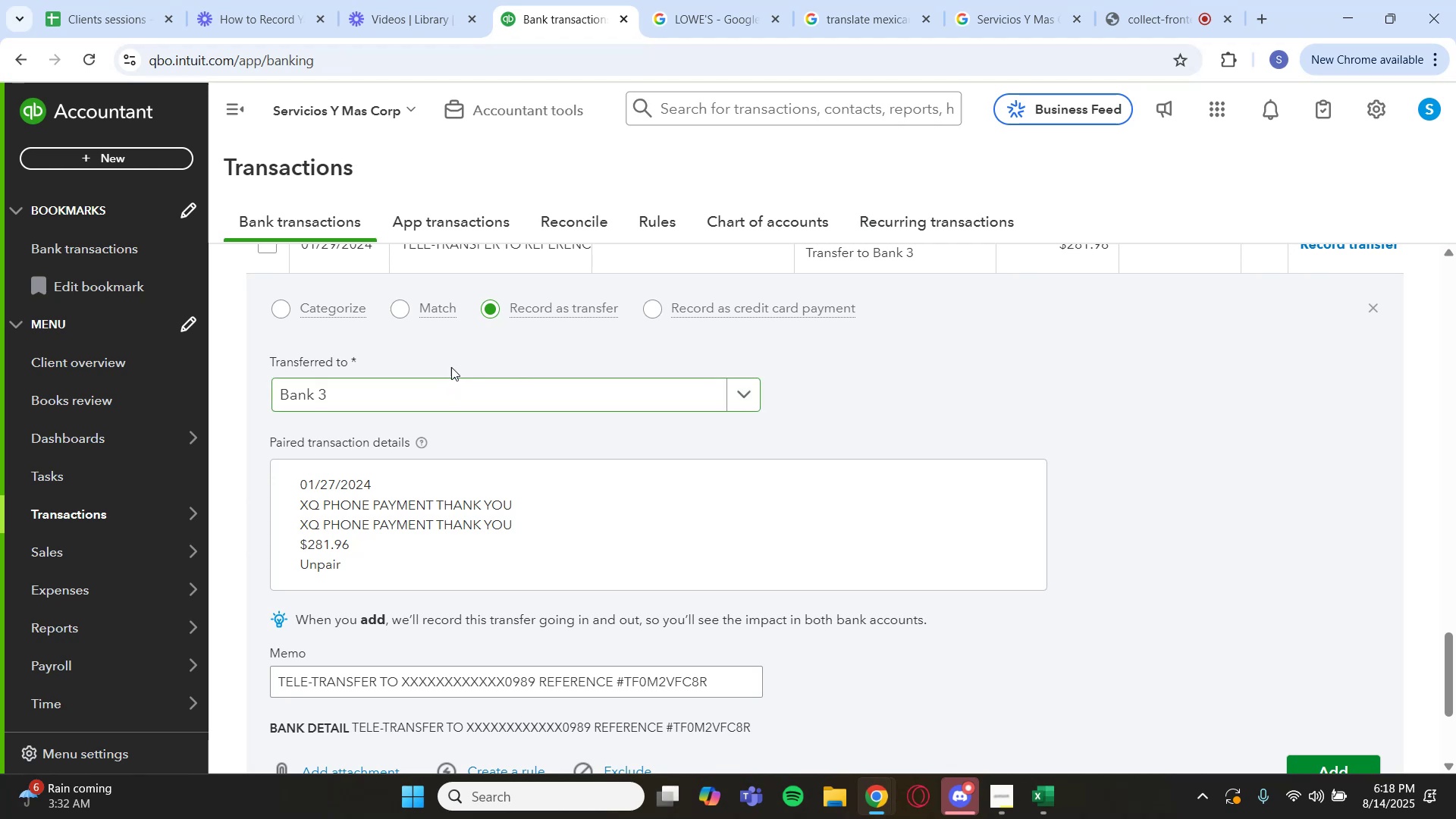 
left_click([410, 302])
 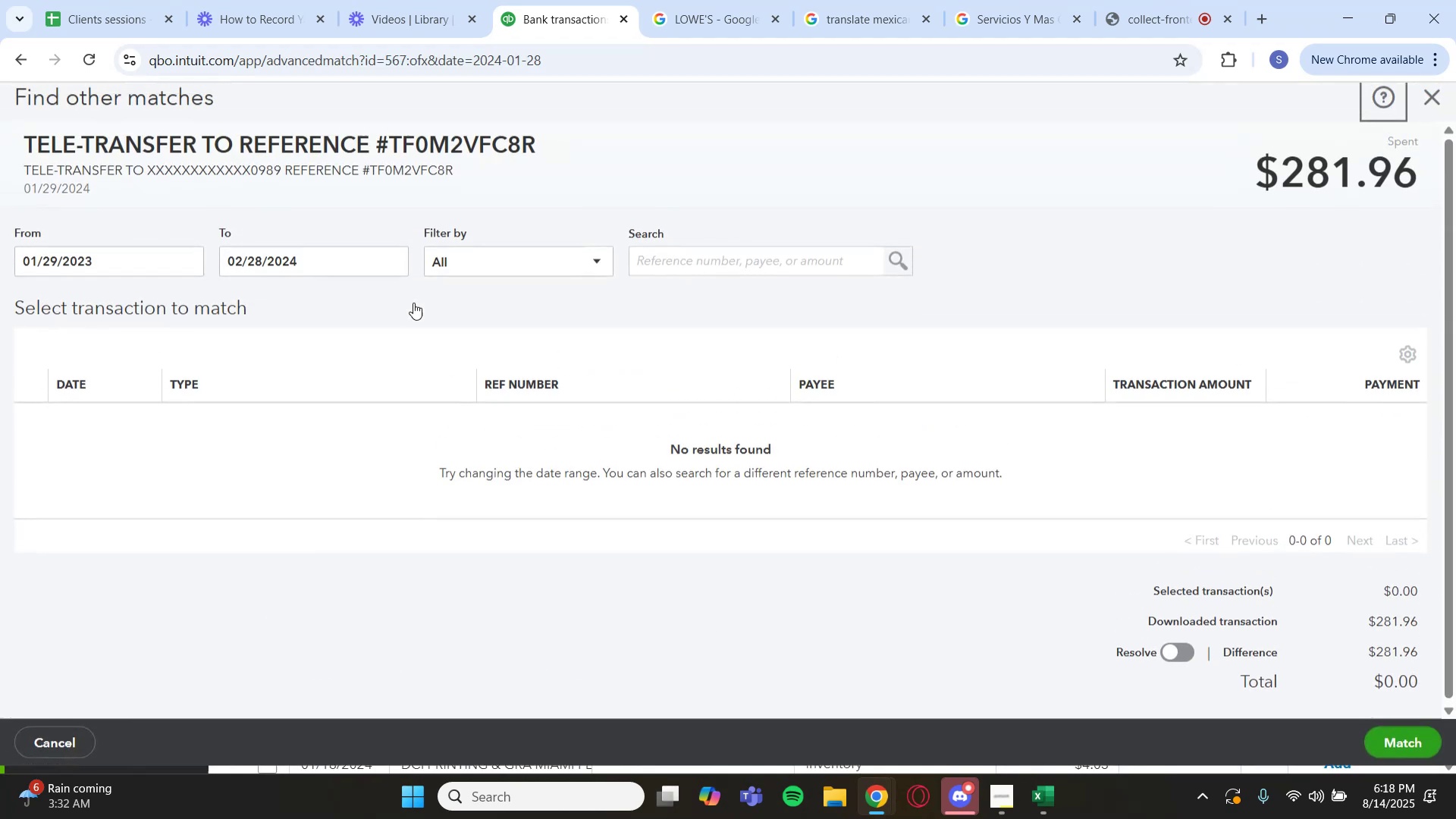 
wait(8.28)
 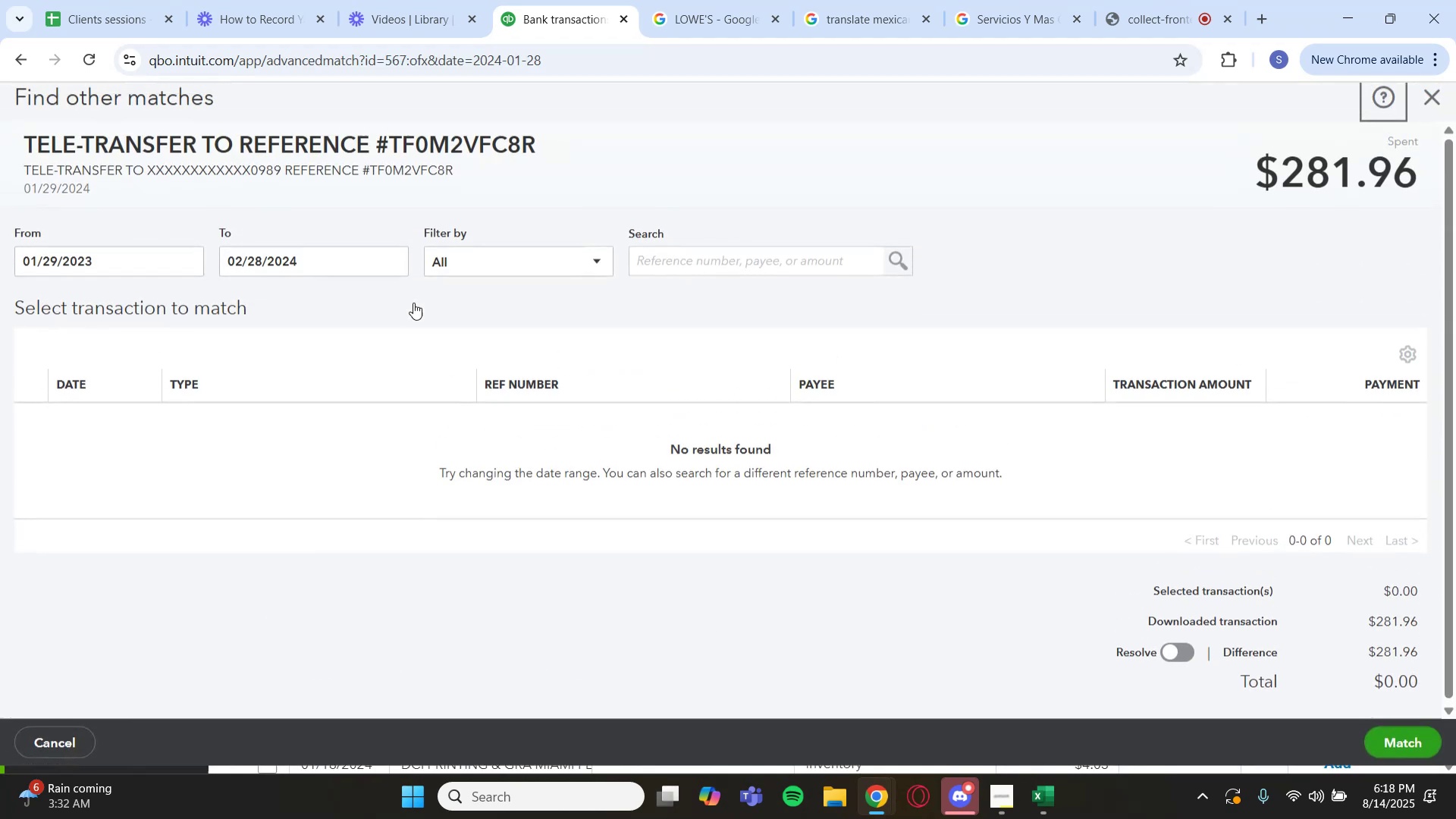 
left_click([1430, 109])
 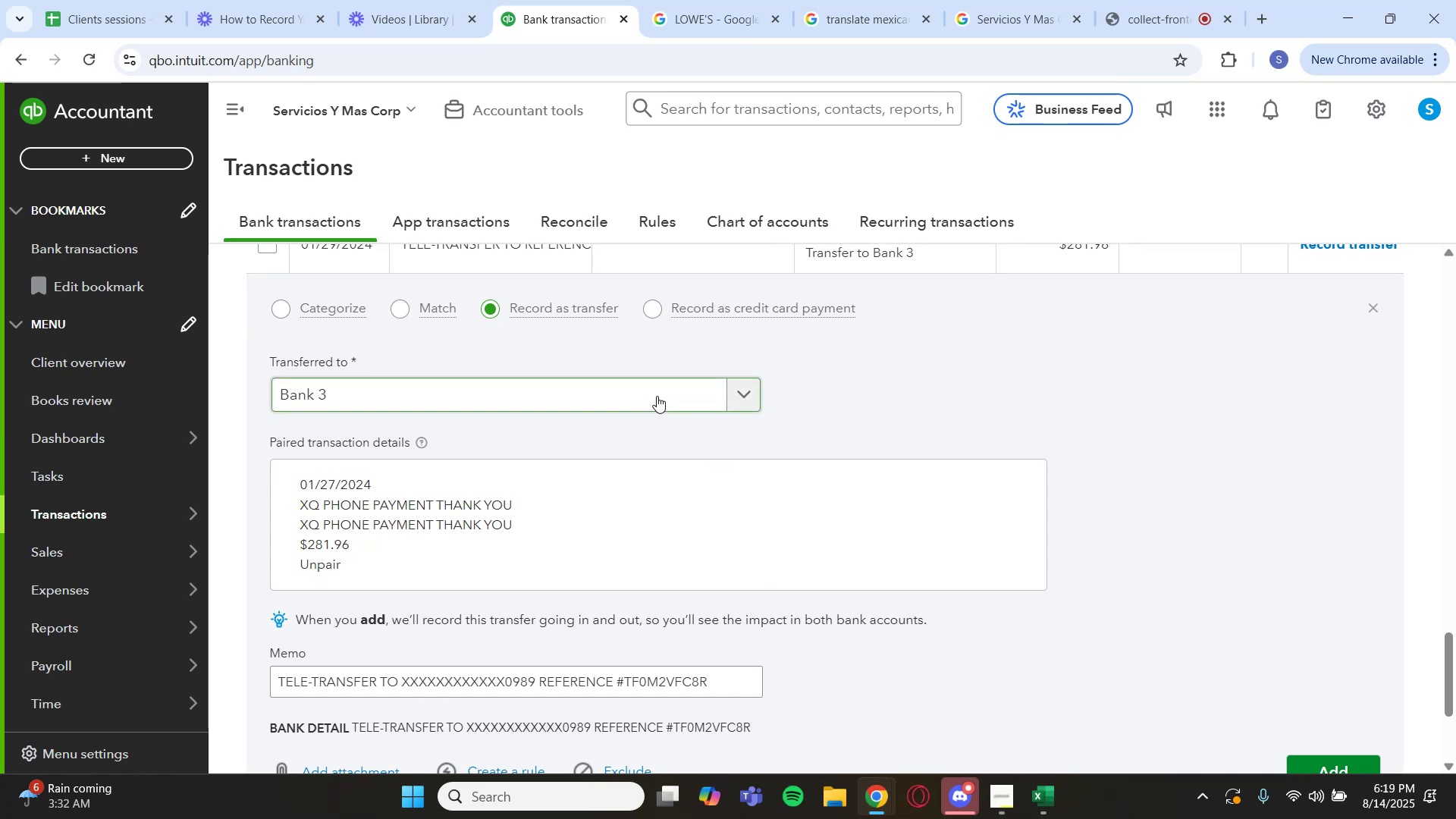 
scroll: coordinate [701, 370], scroll_direction: up, amount: 1.0
 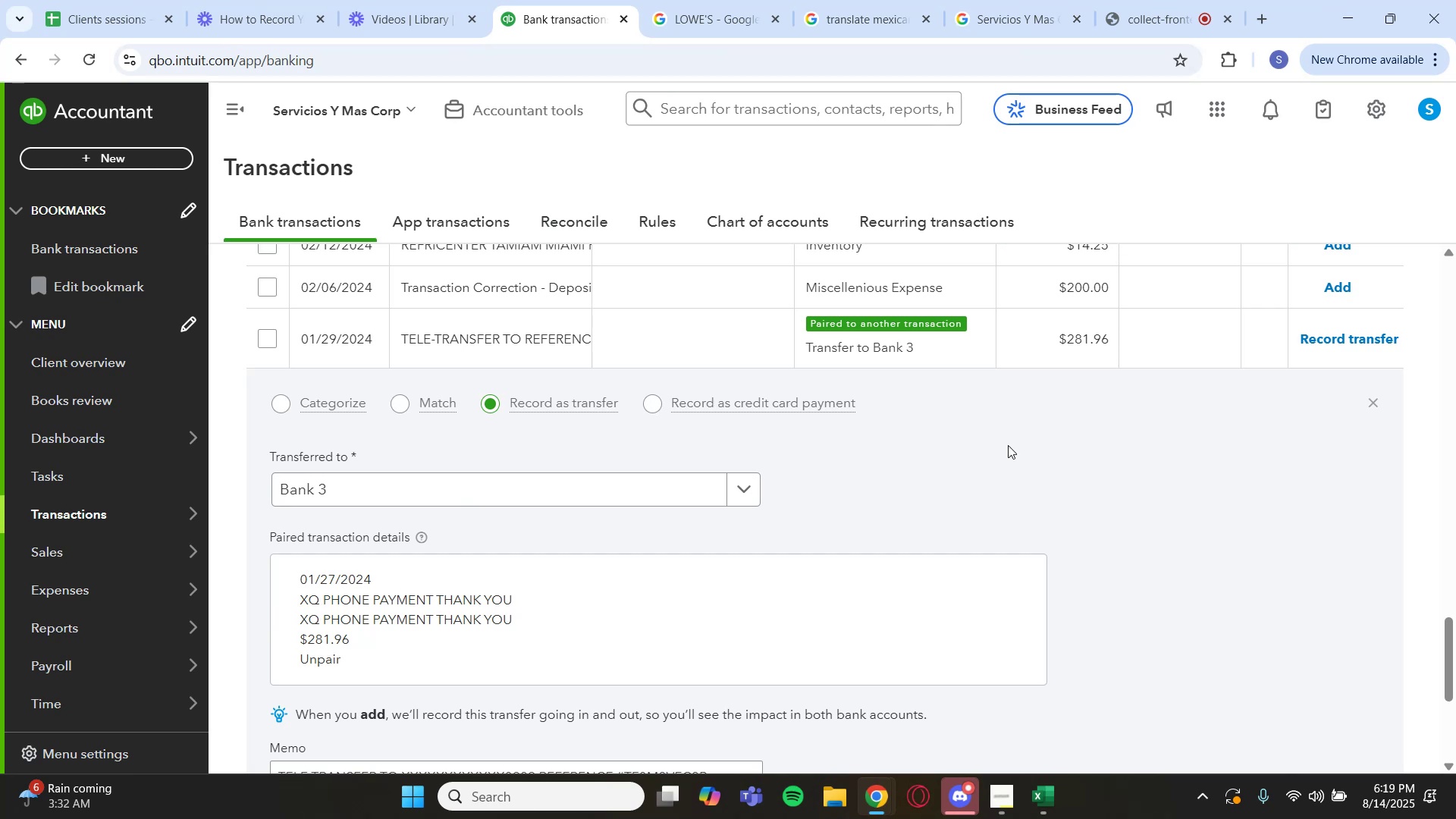 
wait(35.27)
 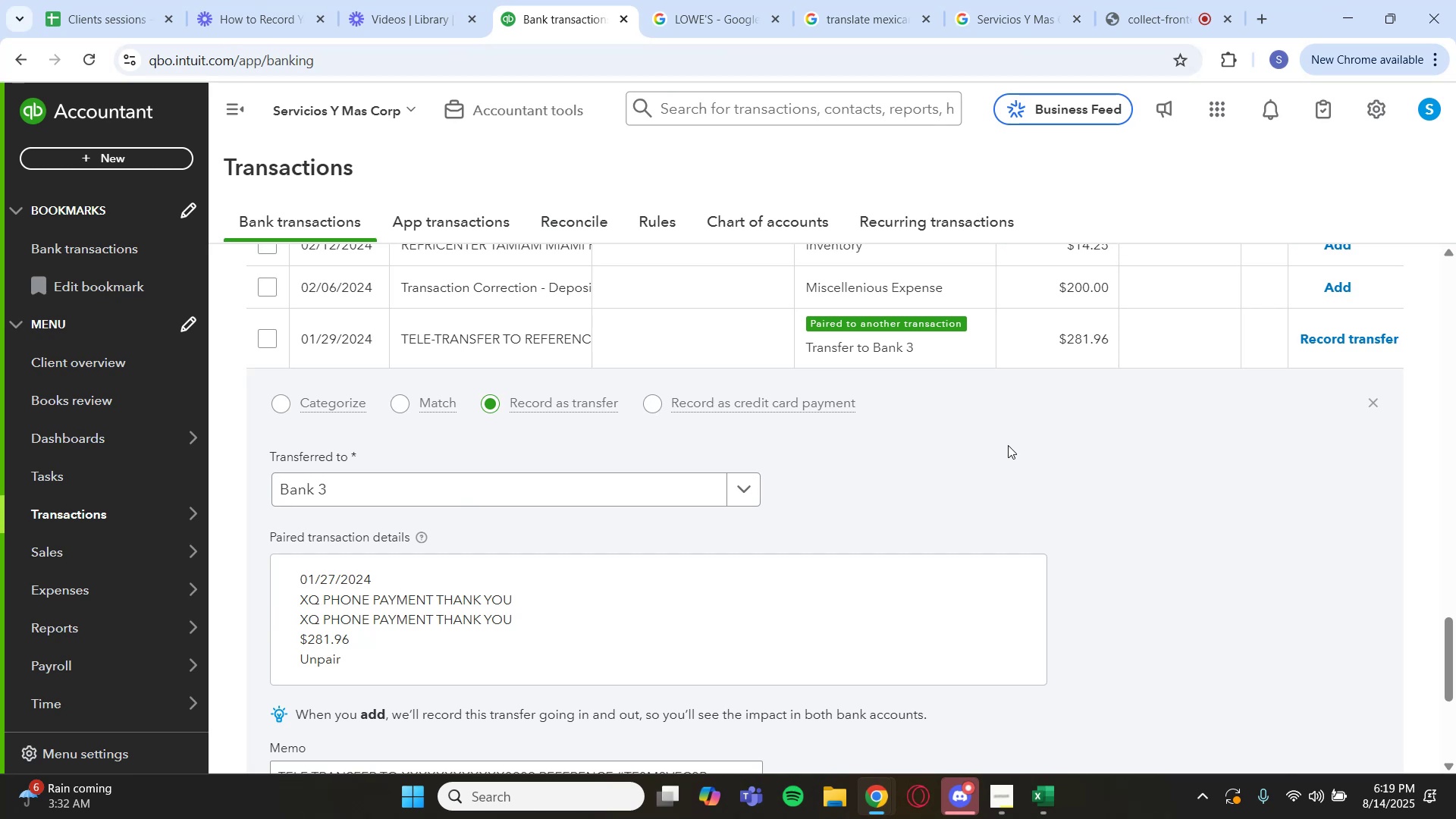 
scroll: coordinate [1084, 344], scroll_direction: up, amount: 1.0
 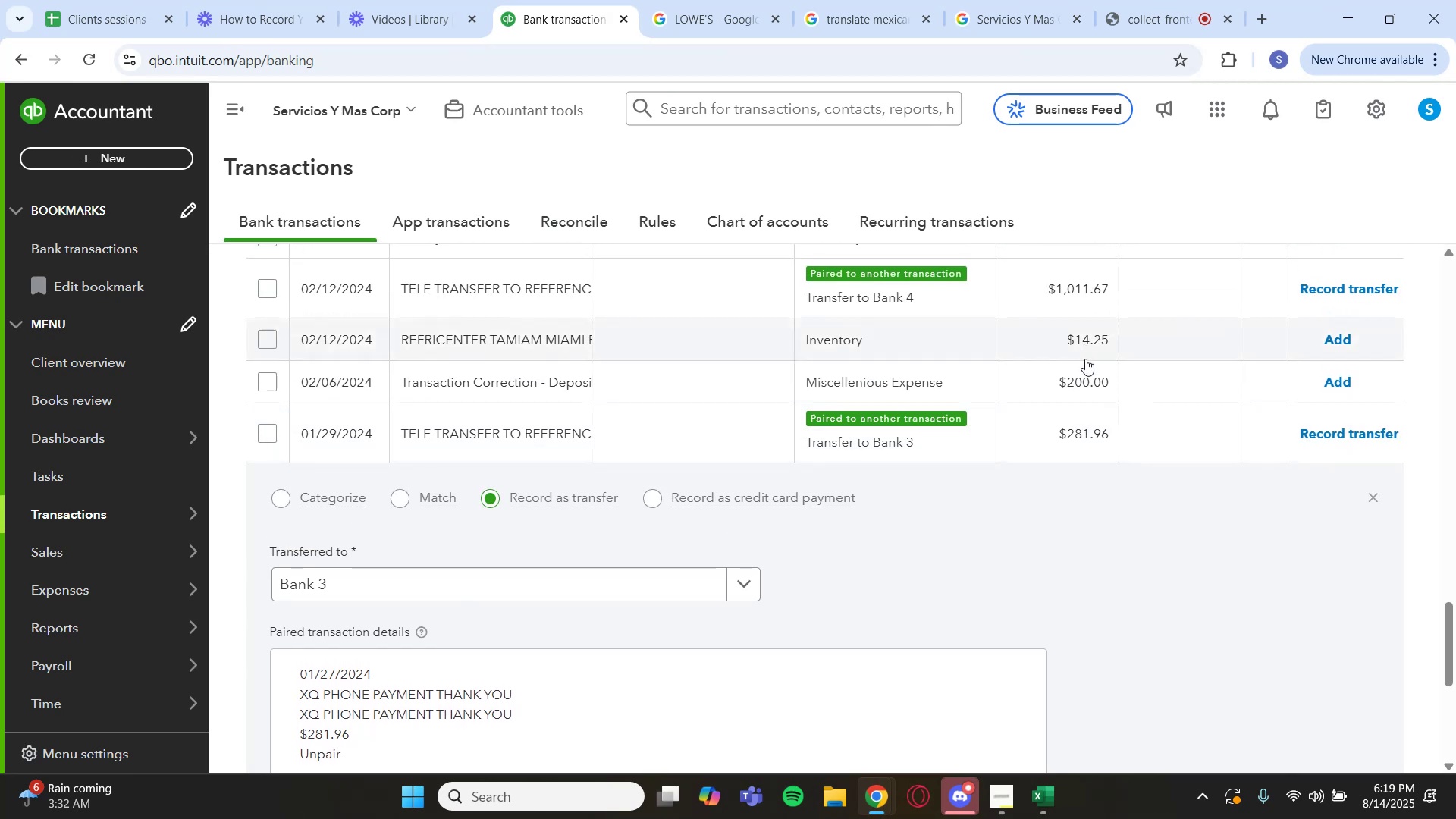 
scroll: coordinate [1087, 364], scroll_direction: down, amount: 3.0
 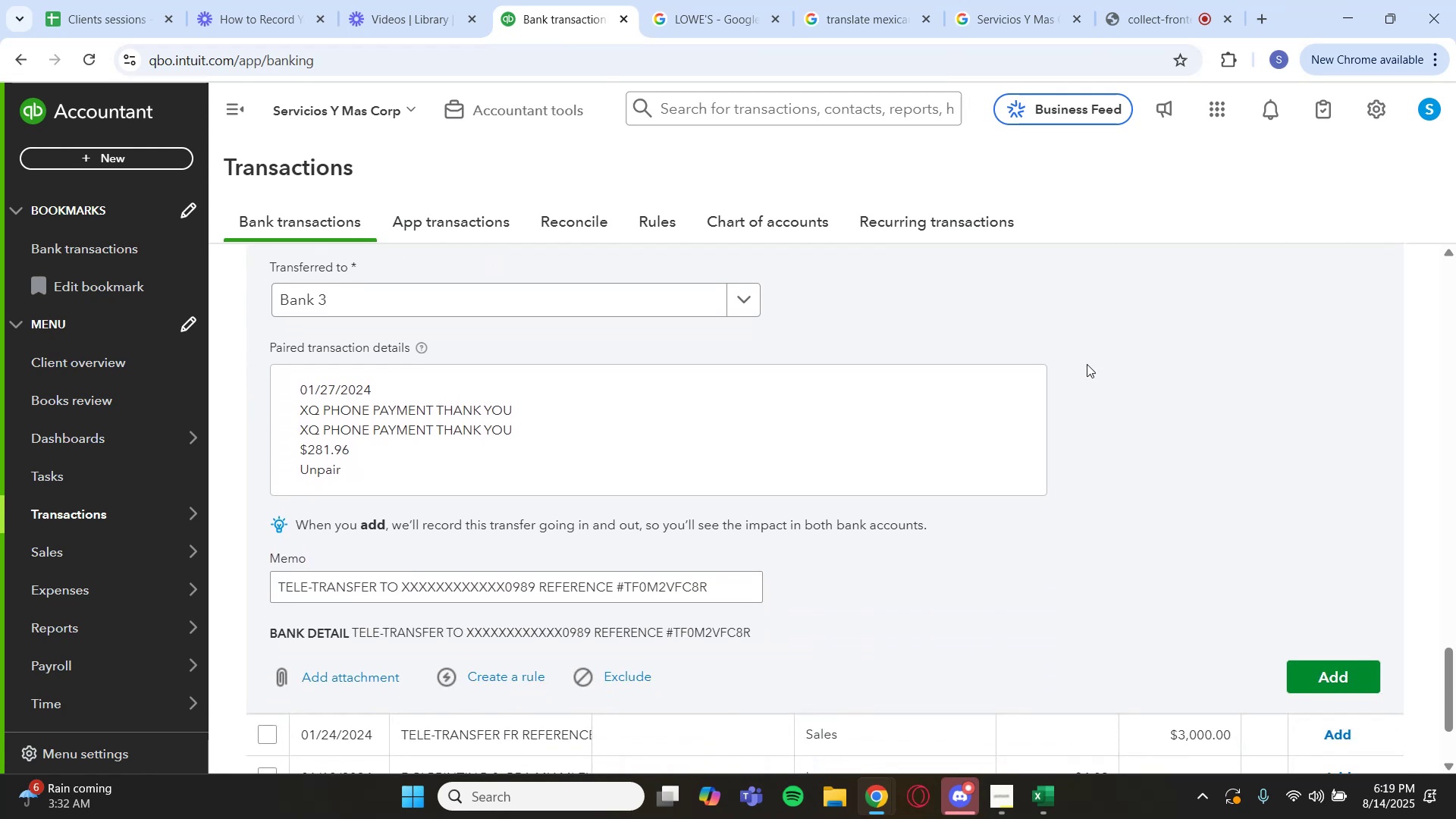 
scroll: coordinate [1087, 364], scroll_direction: up, amount: 2.0
 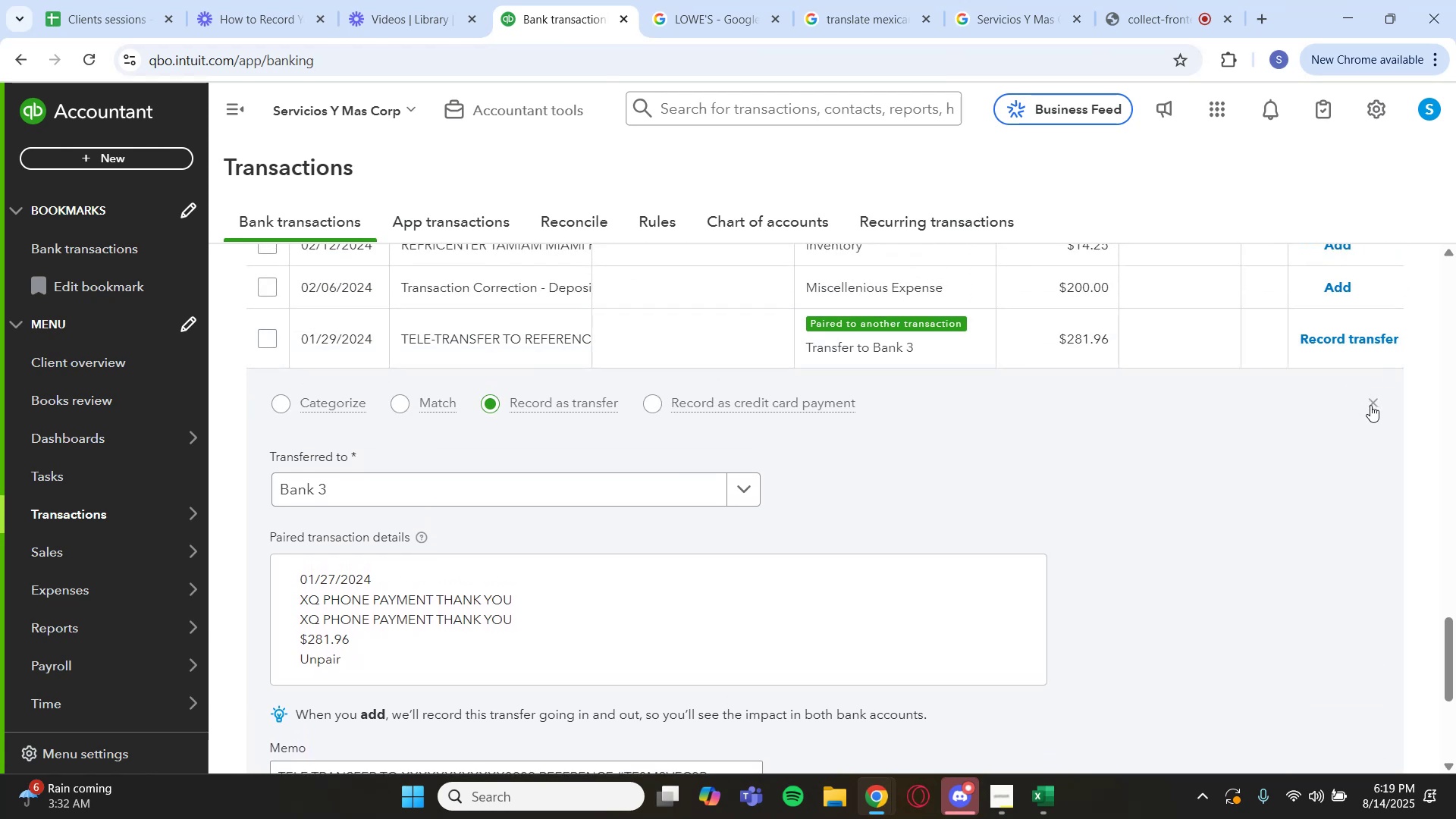 
wait(5.56)
 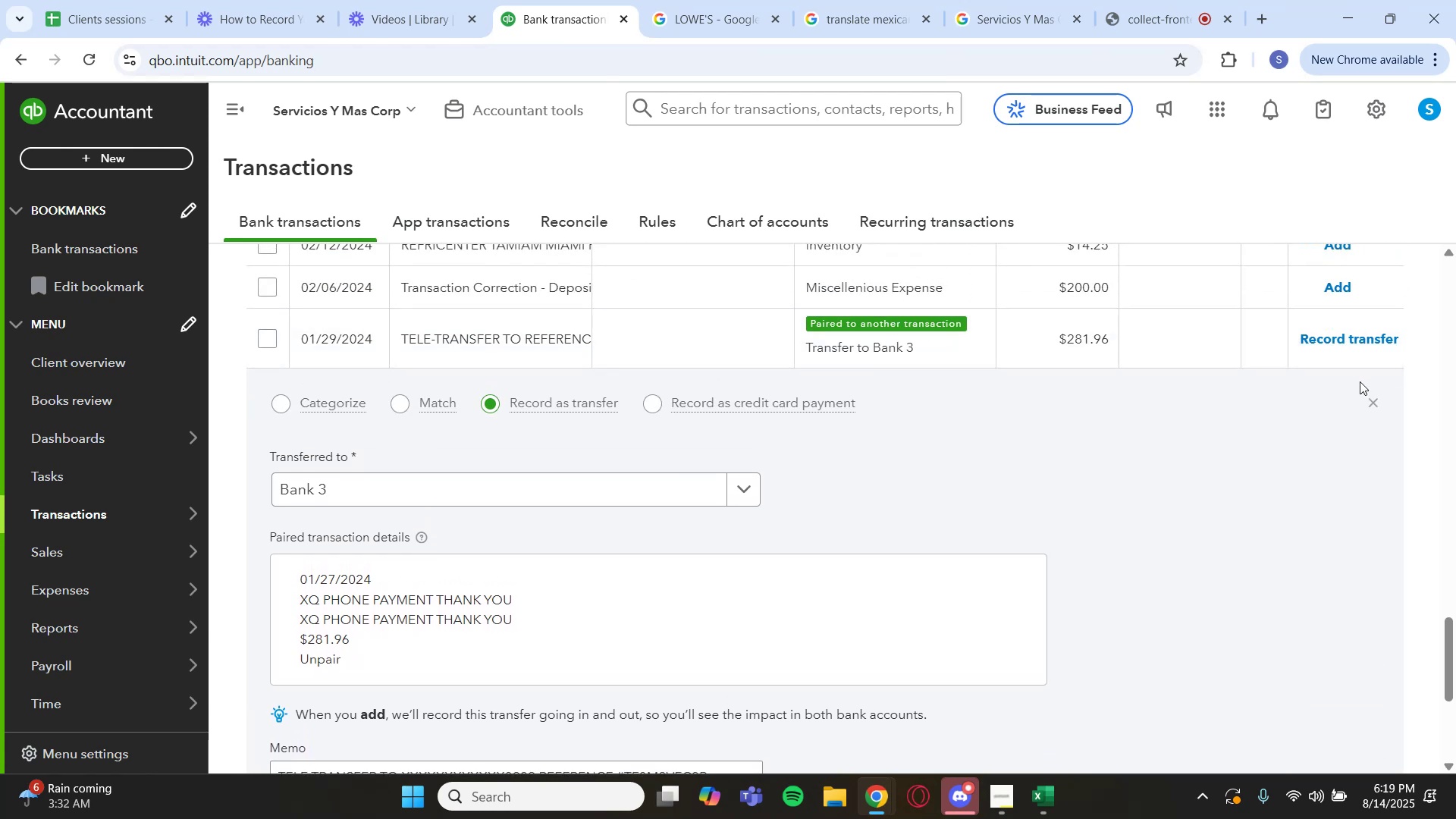 
key(Backquote)
 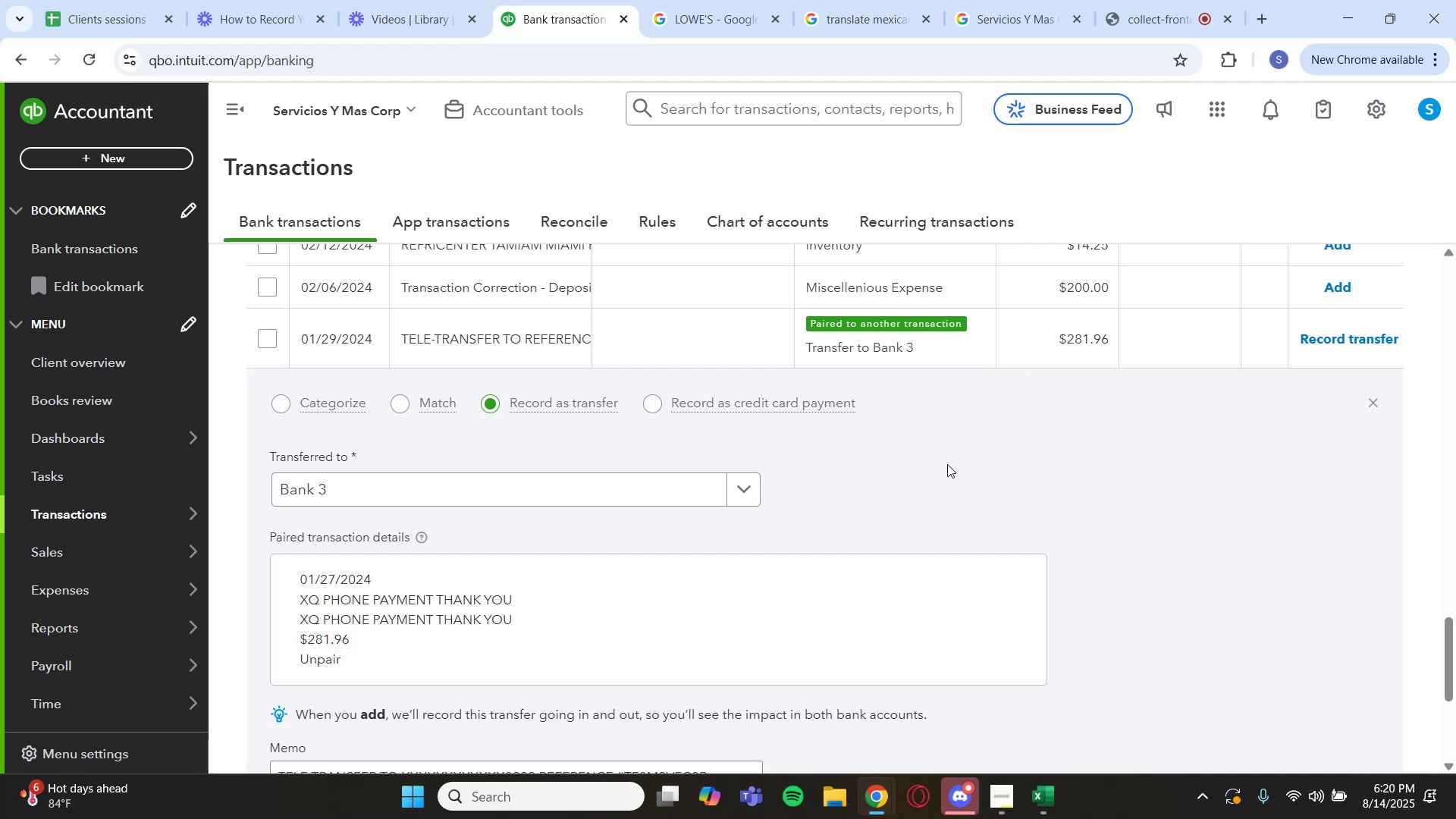 
wait(66.8)
 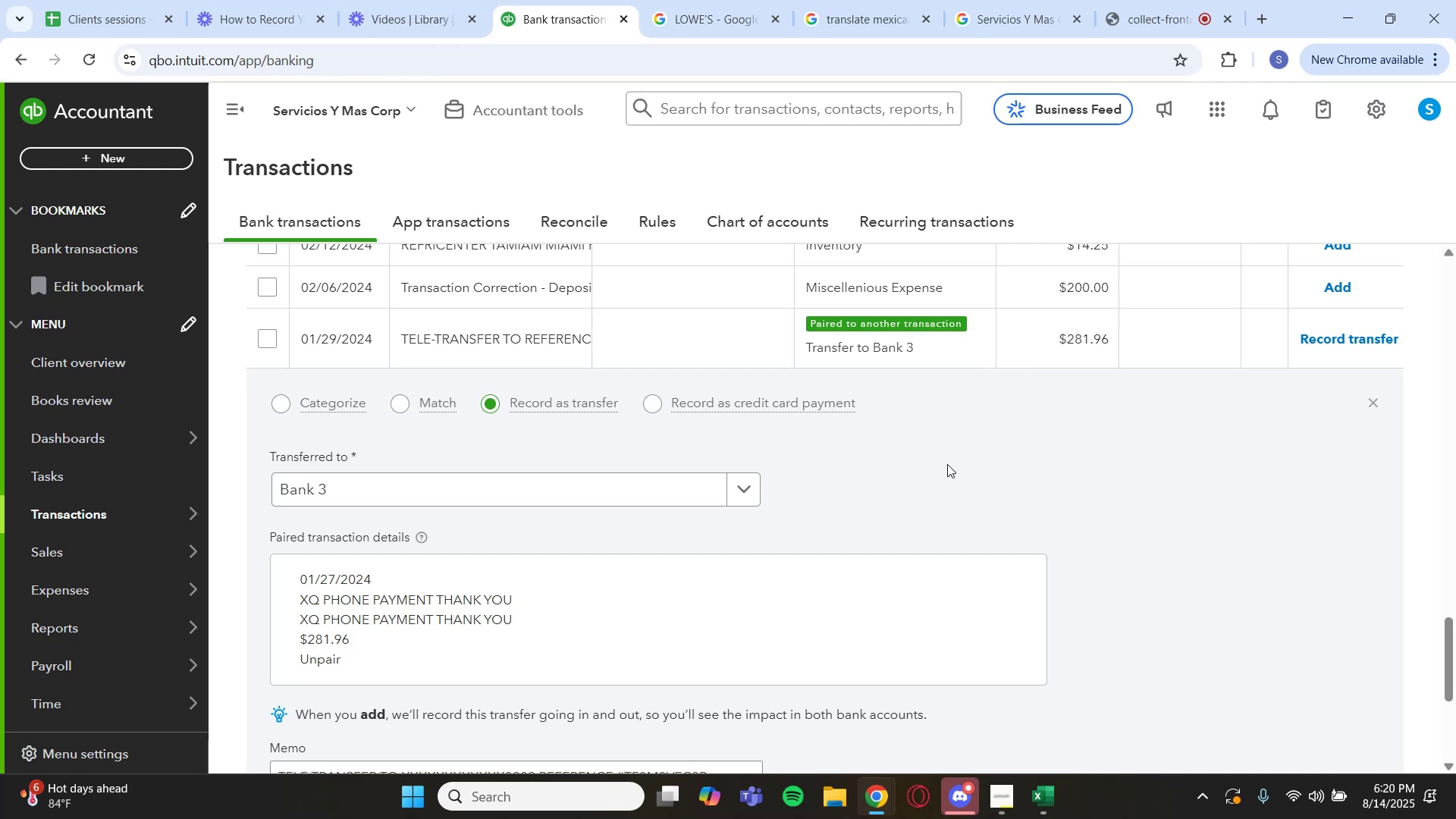 
left_click([1378, 399])
 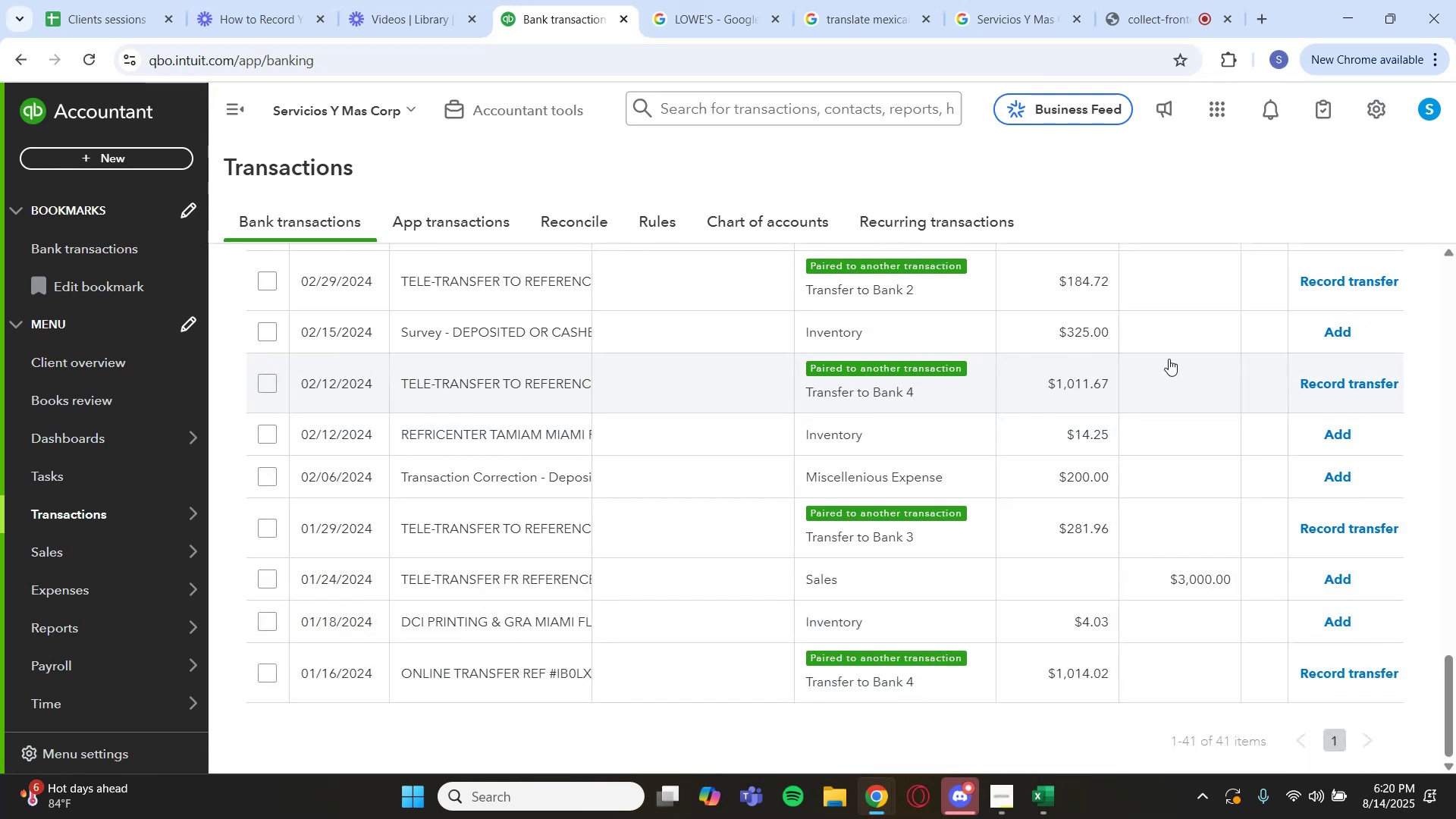 
scroll: coordinate [1038, 372], scroll_direction: up, amount: 1.0
 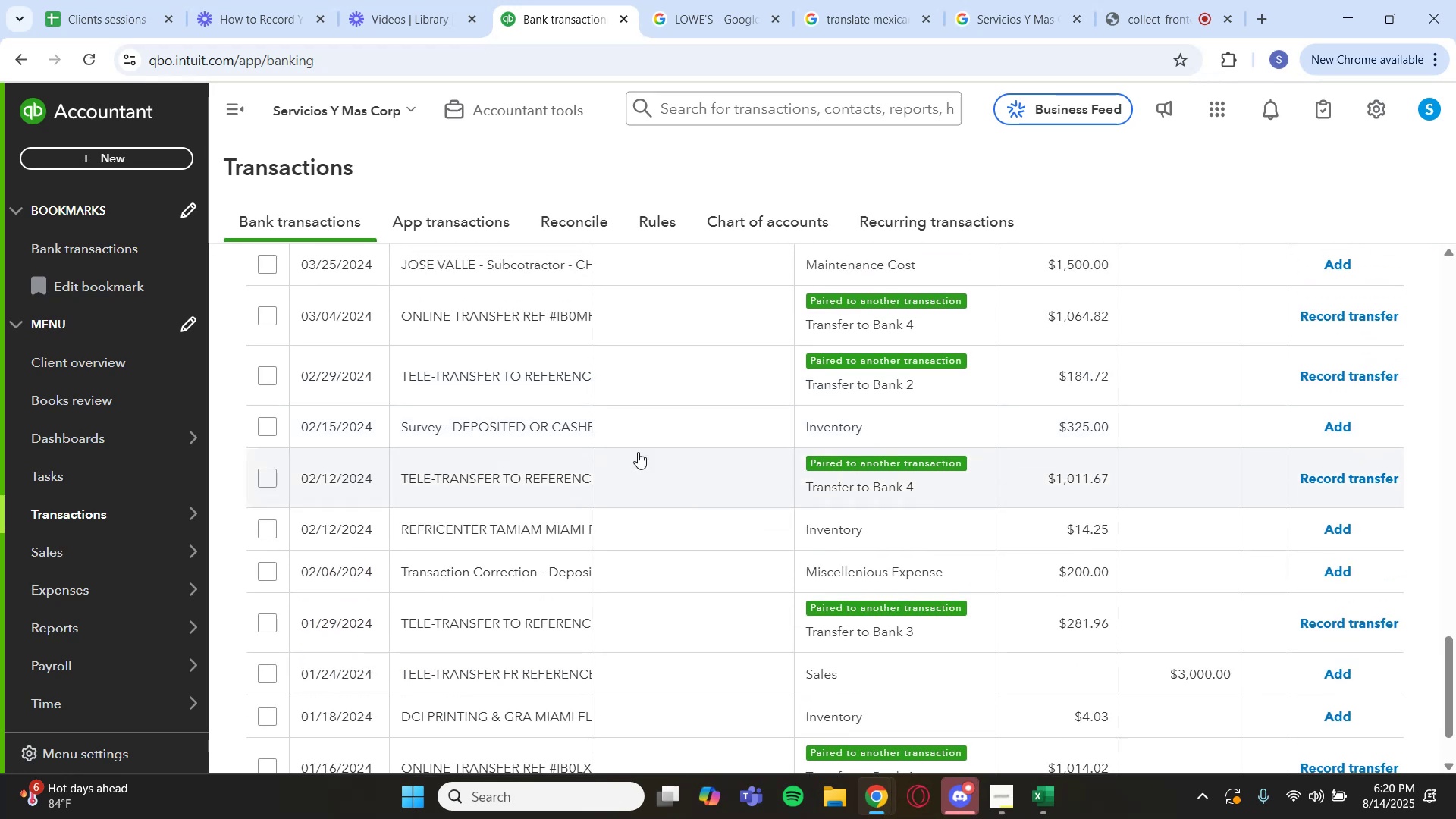 
left_click([533, 460])
 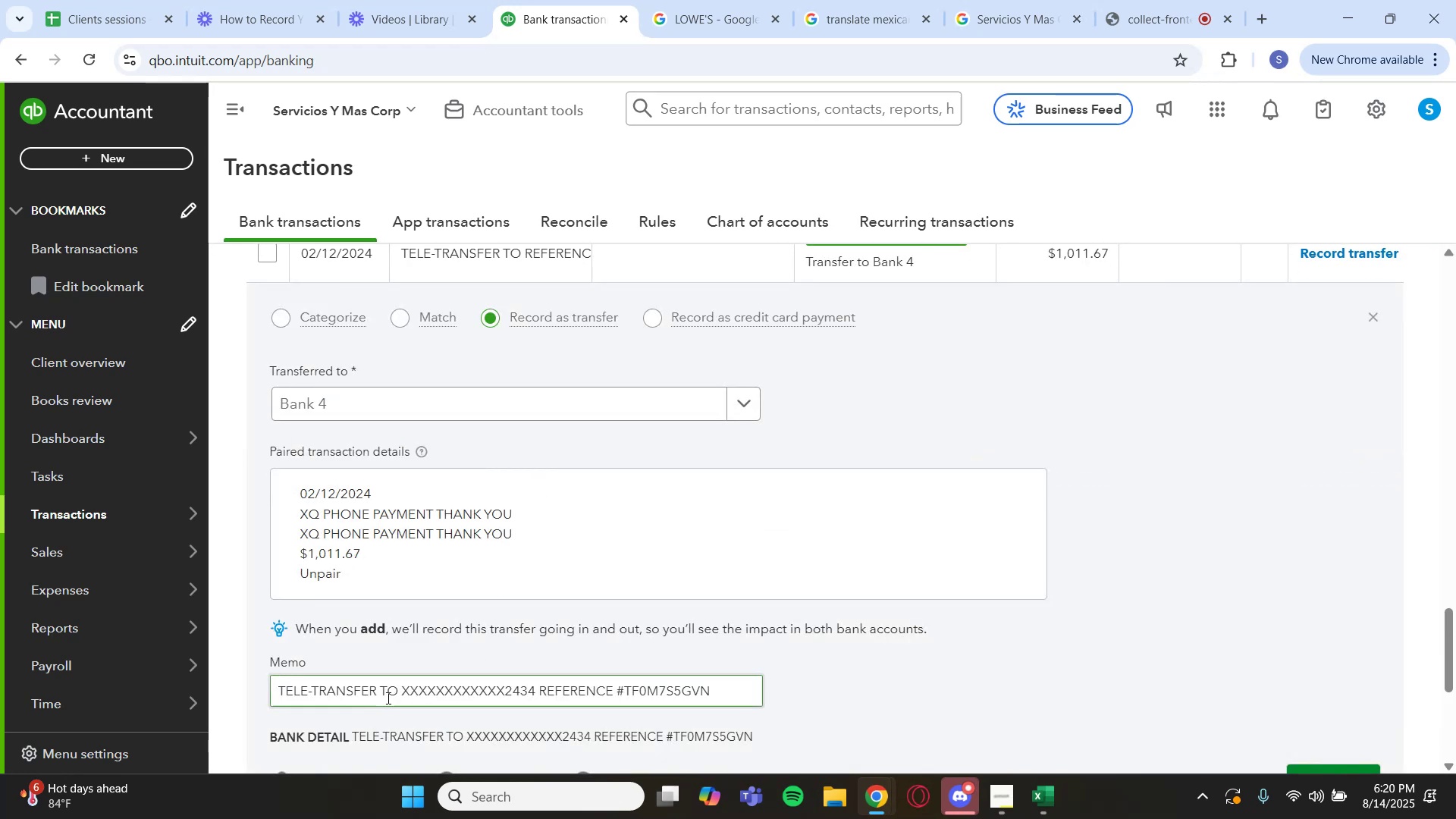 
left_click_drag(start_coordinate=[378, 693], to_coordinate=[281, 698])
 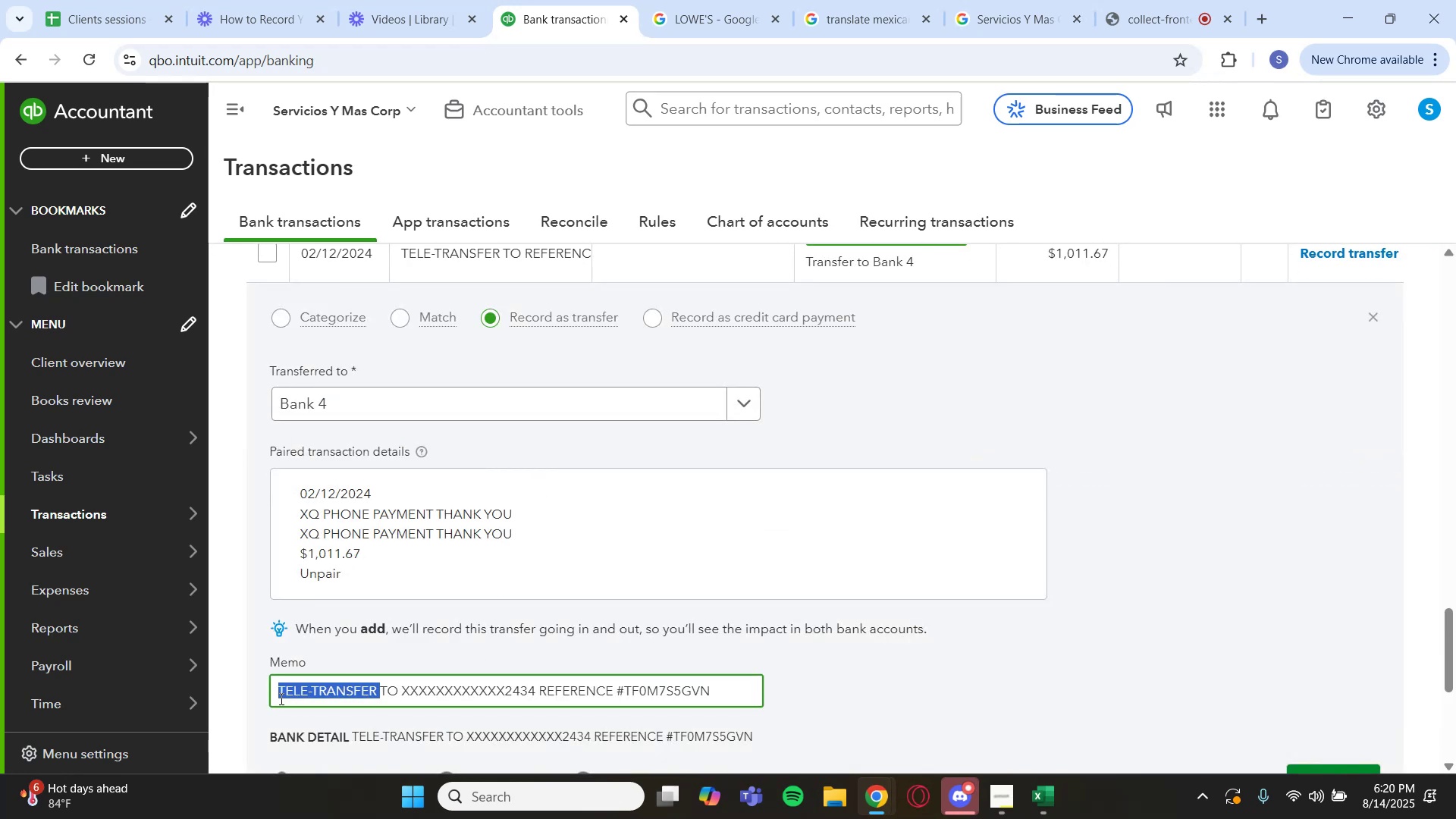 
key(Control+C)
 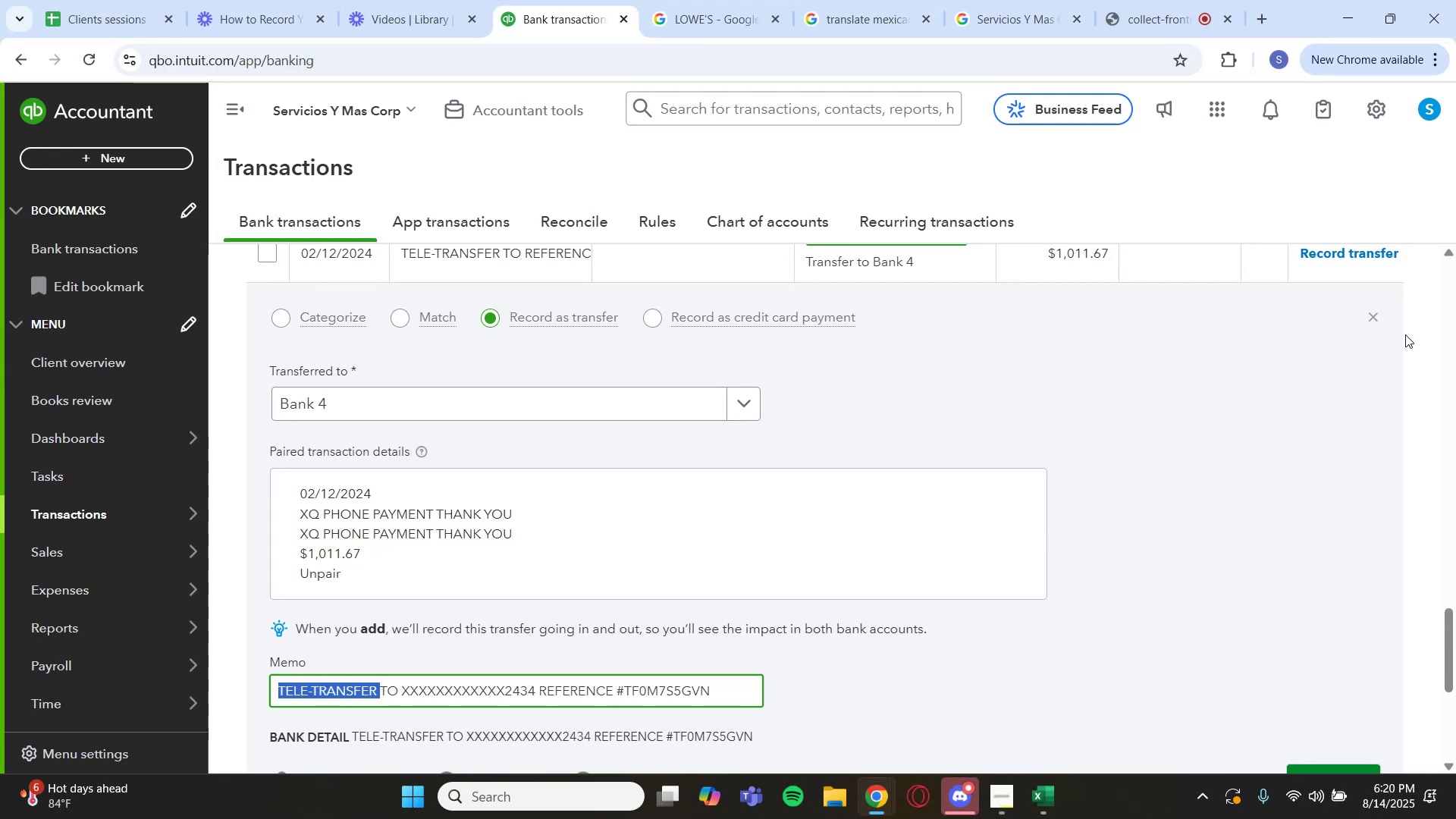 
left_click([1368, 309])
 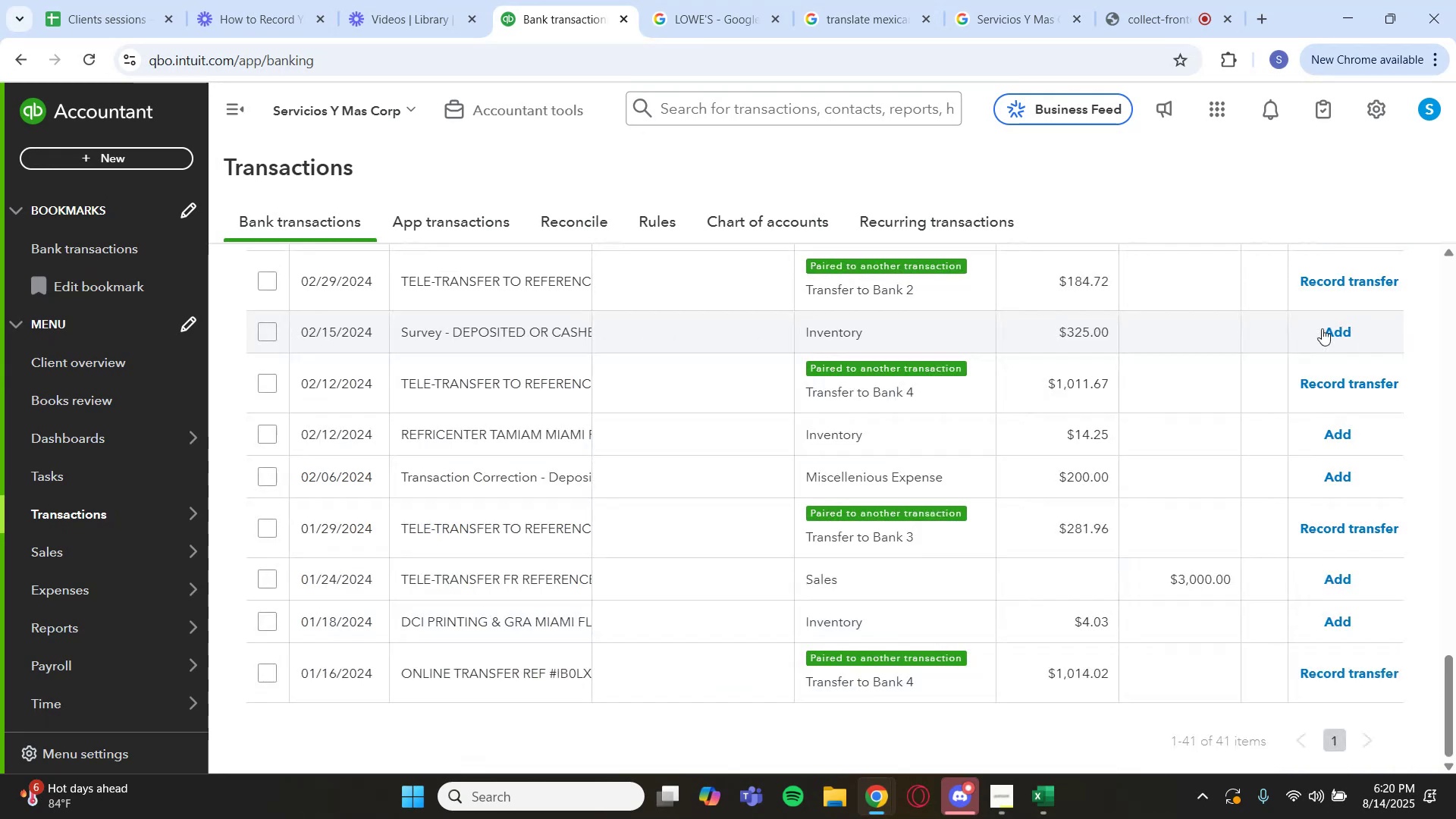 
scroll: coordinate [971, 403], scroll_direction: up, amount: 22.0
 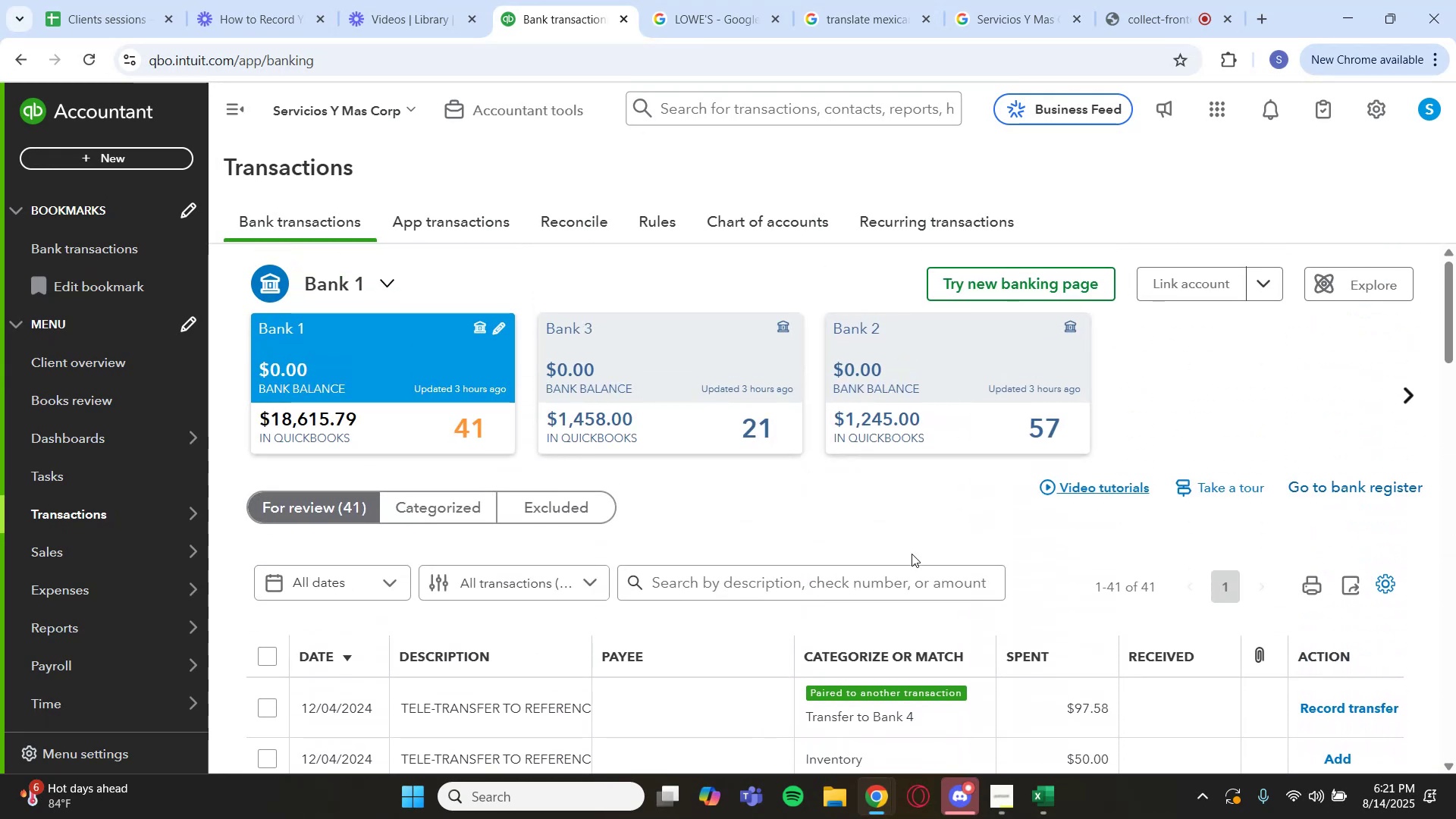 
key(Control+V)
 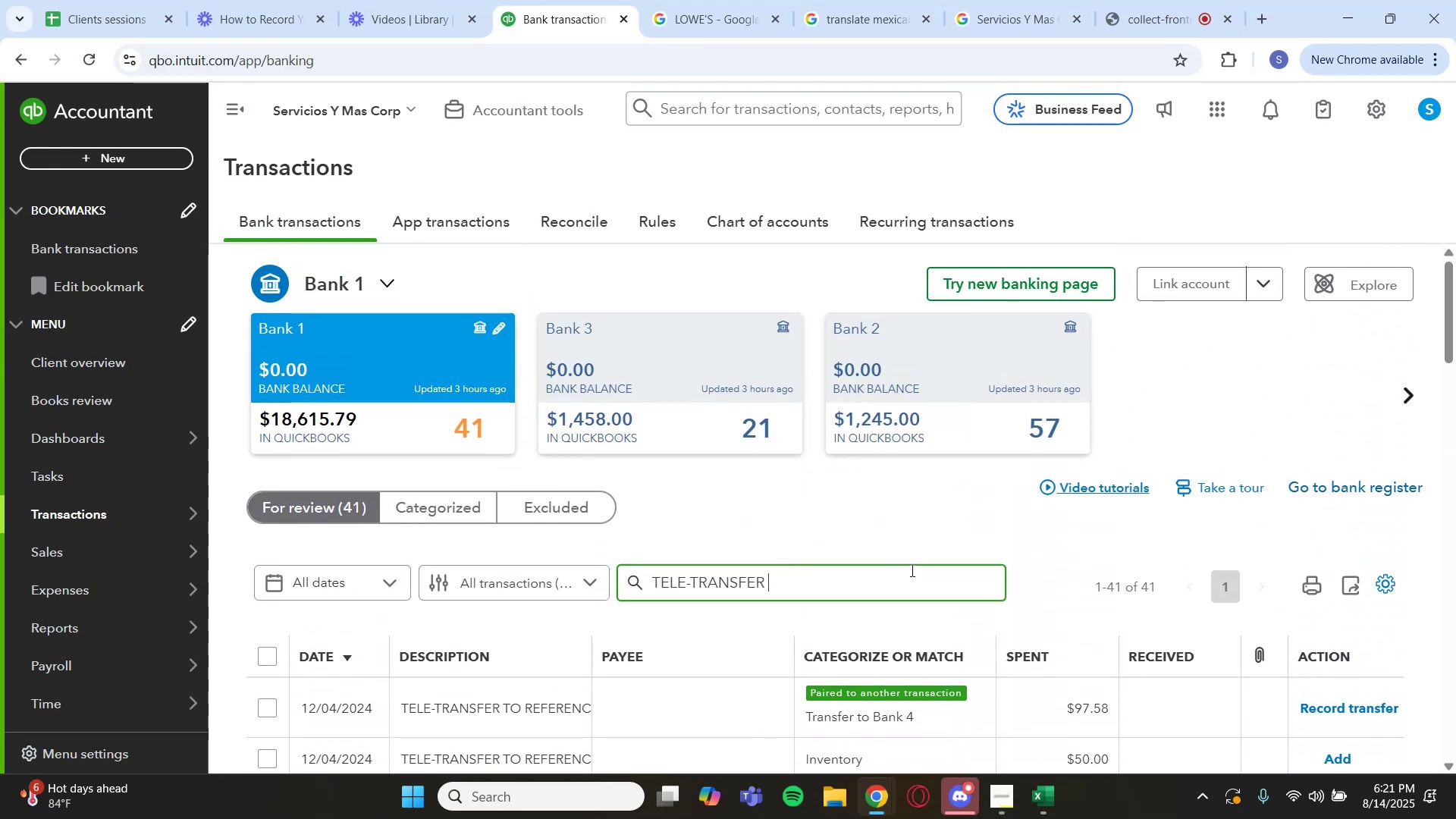 
key(Enter)
 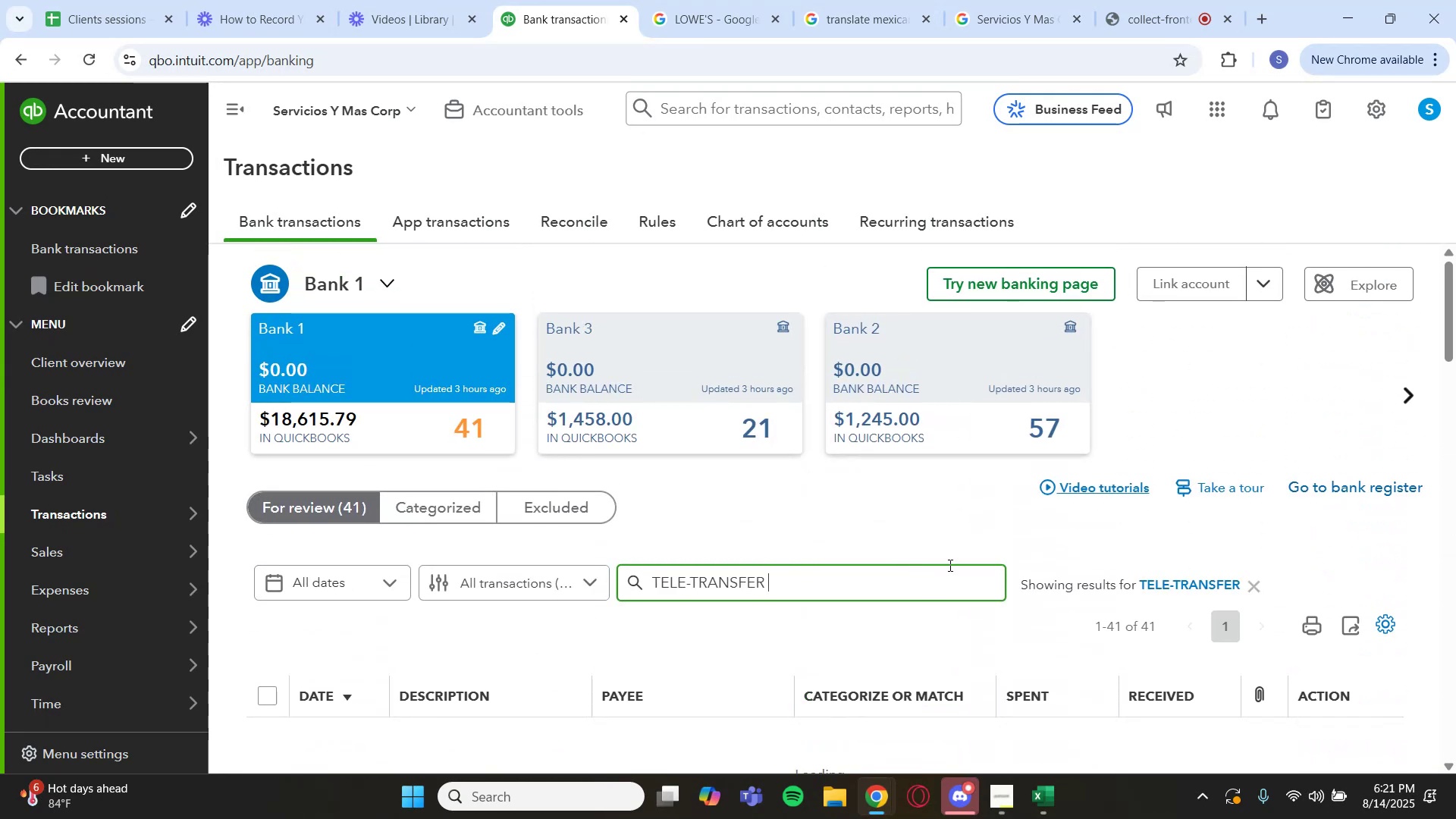 
scroll: coordinate [938, 518], scroll_direction: down, amount: 6.0
 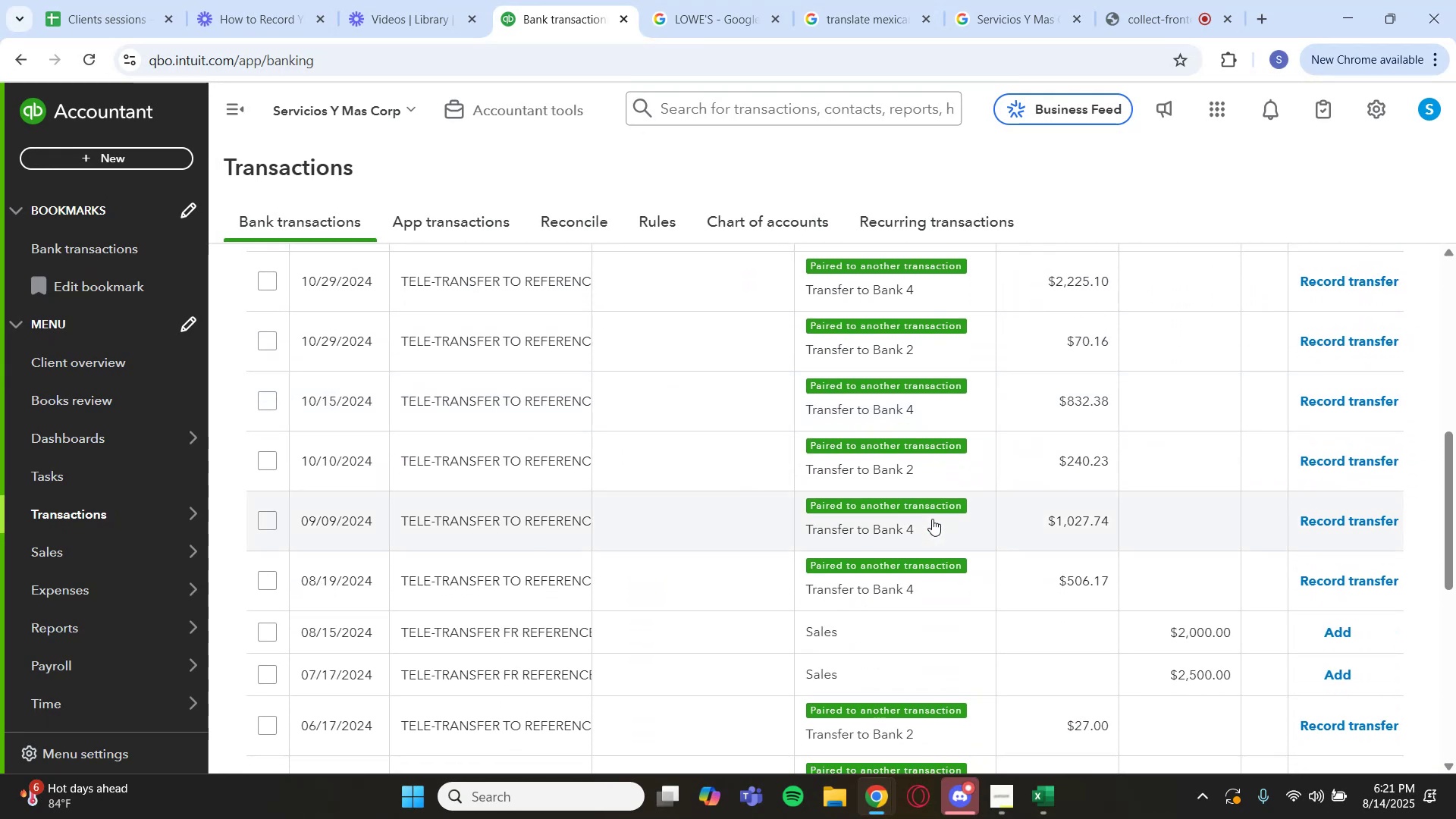 
scroll: coordinate [797, 497], scroll_direction: up, amount: 2.0
 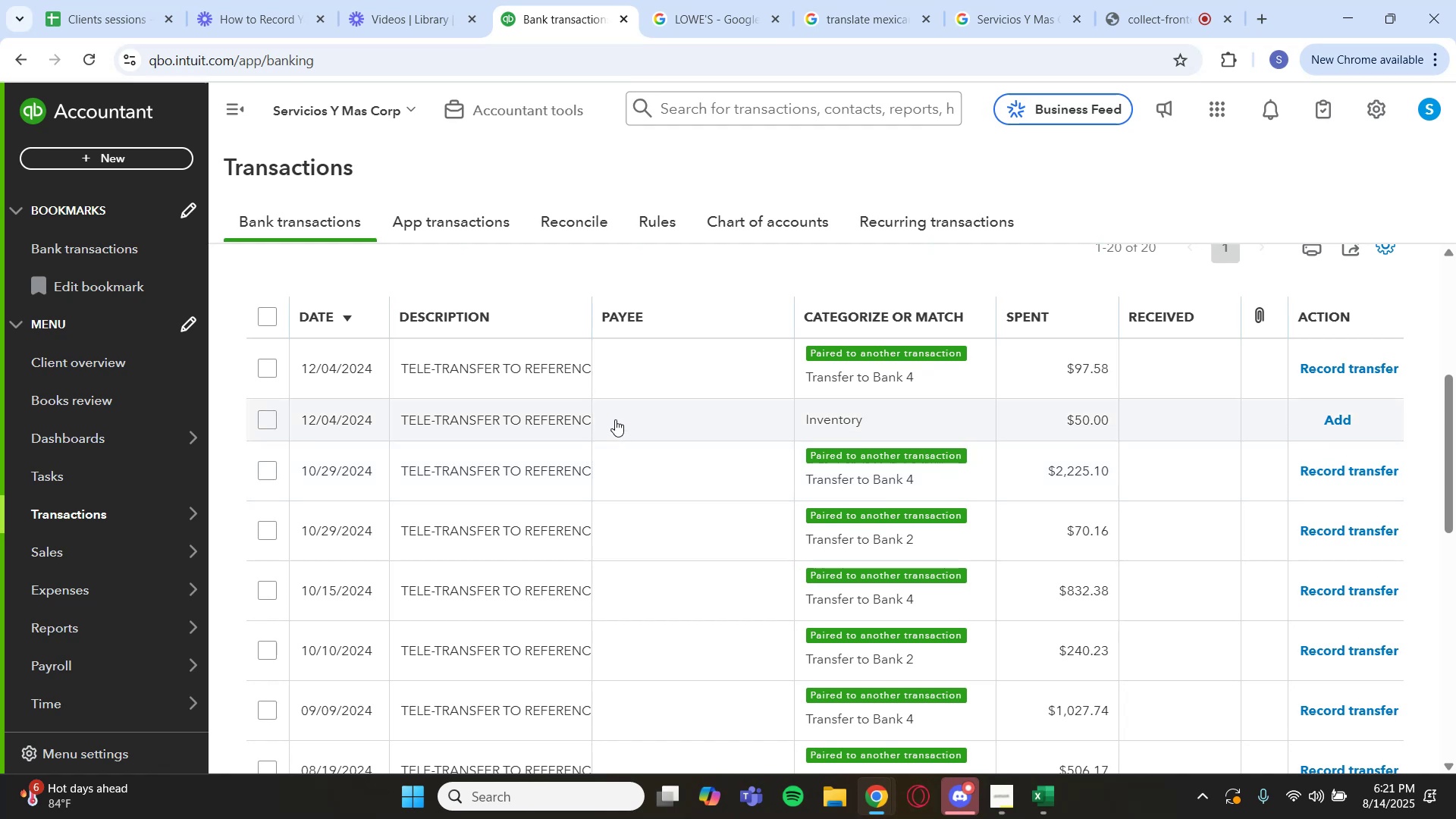 
left_click([265, 368])
 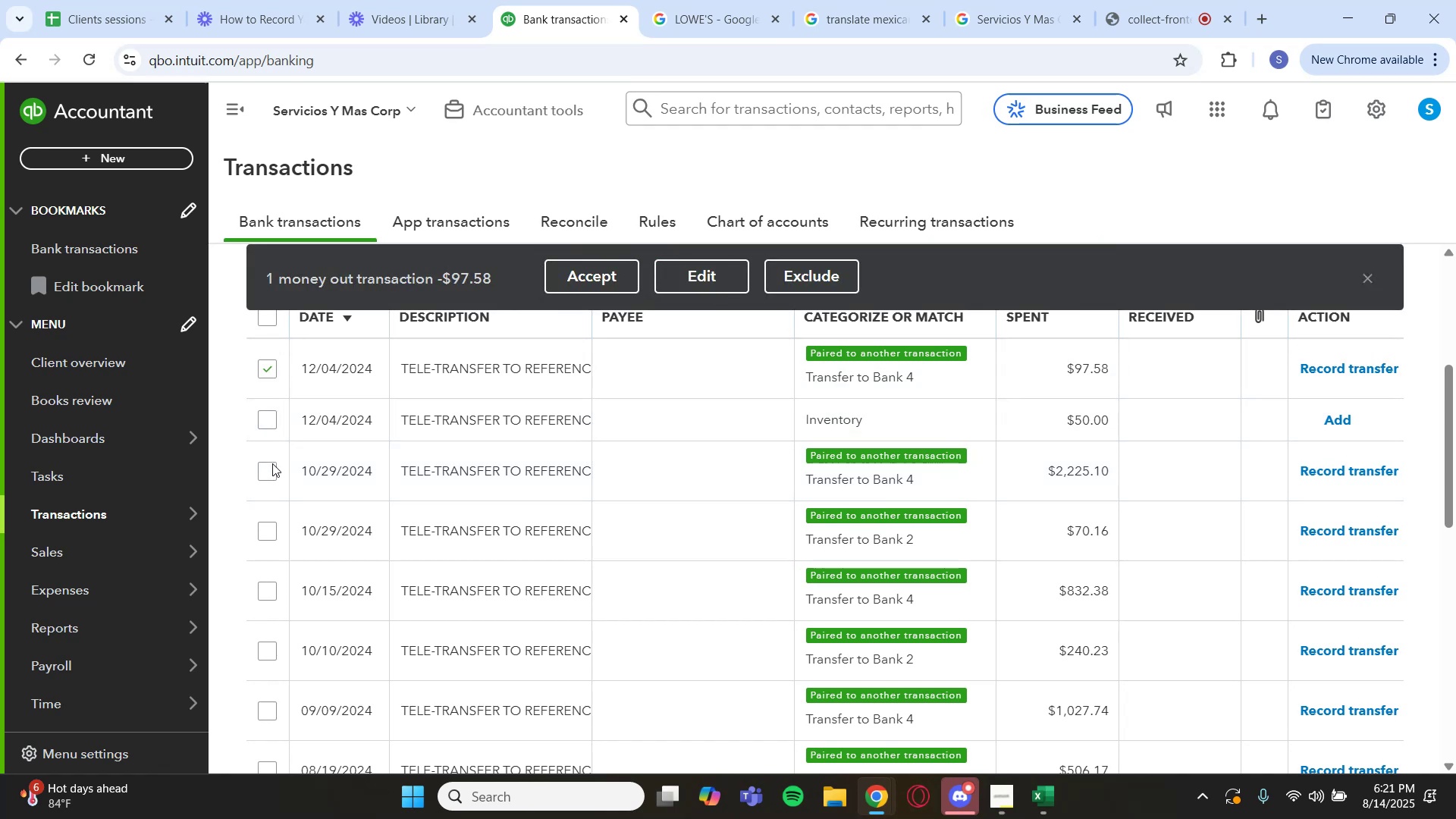 
left_click([267, 469])
 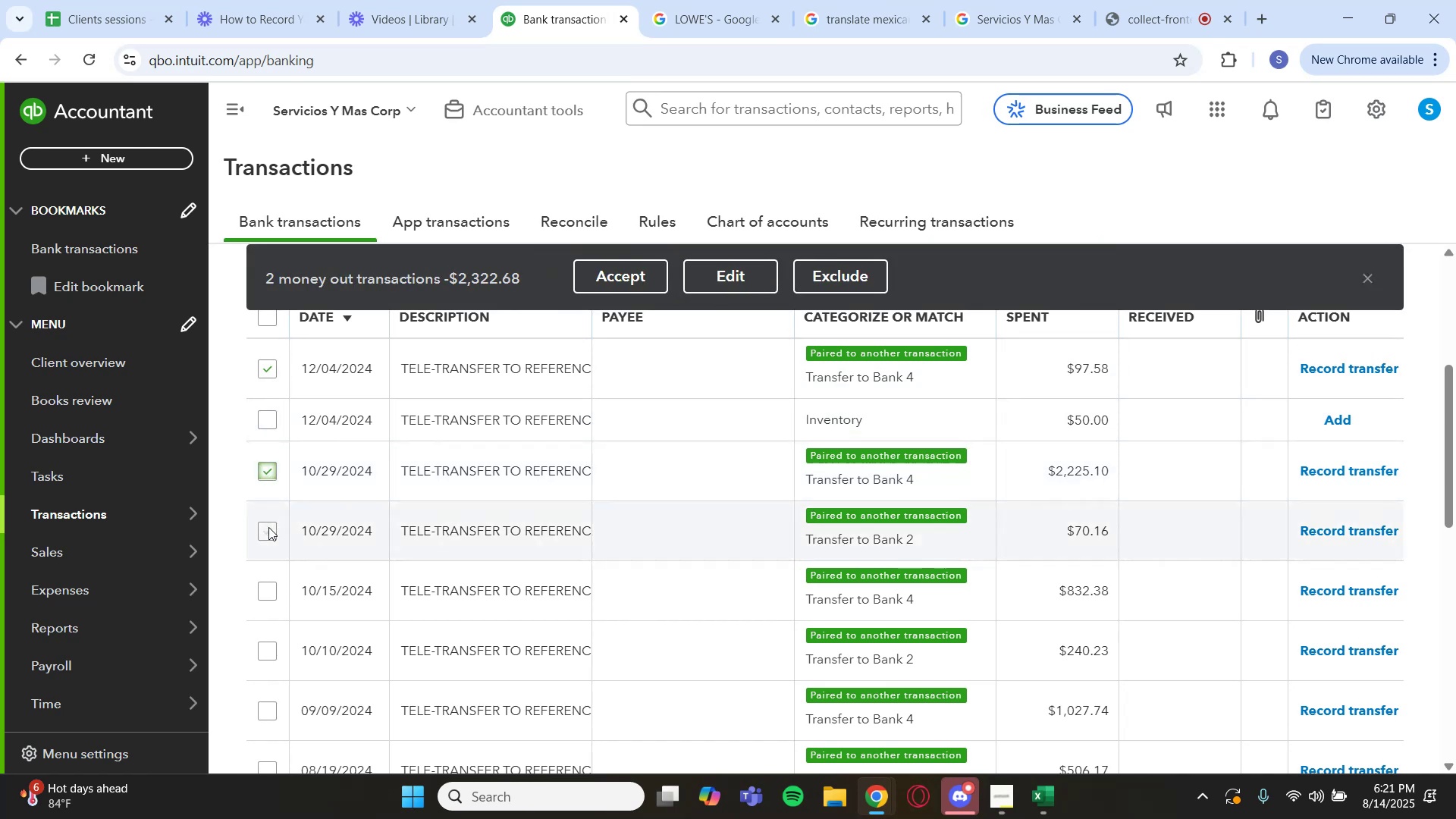 
left_click([266, 533])
 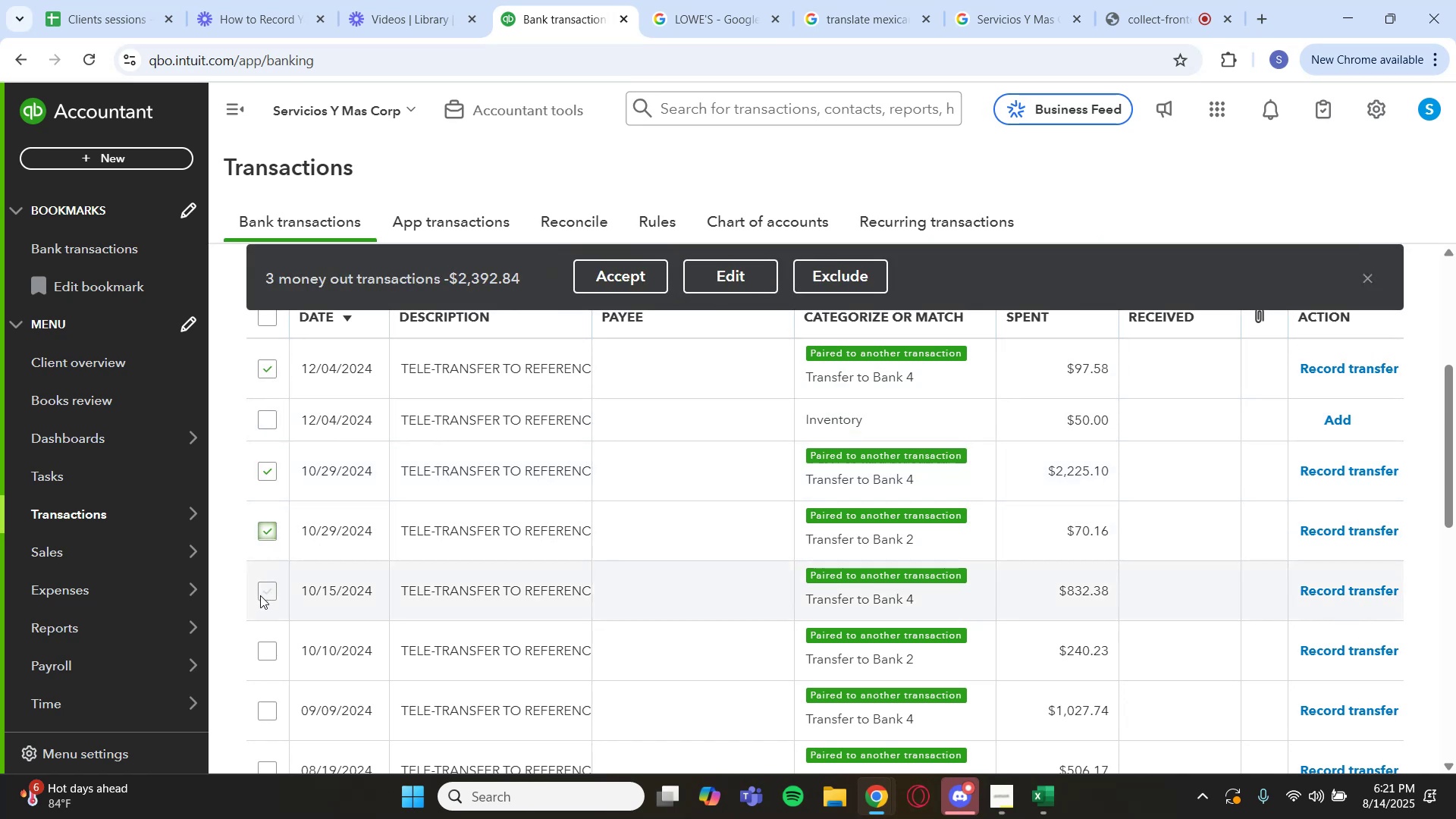 
left_click([262, 595])
 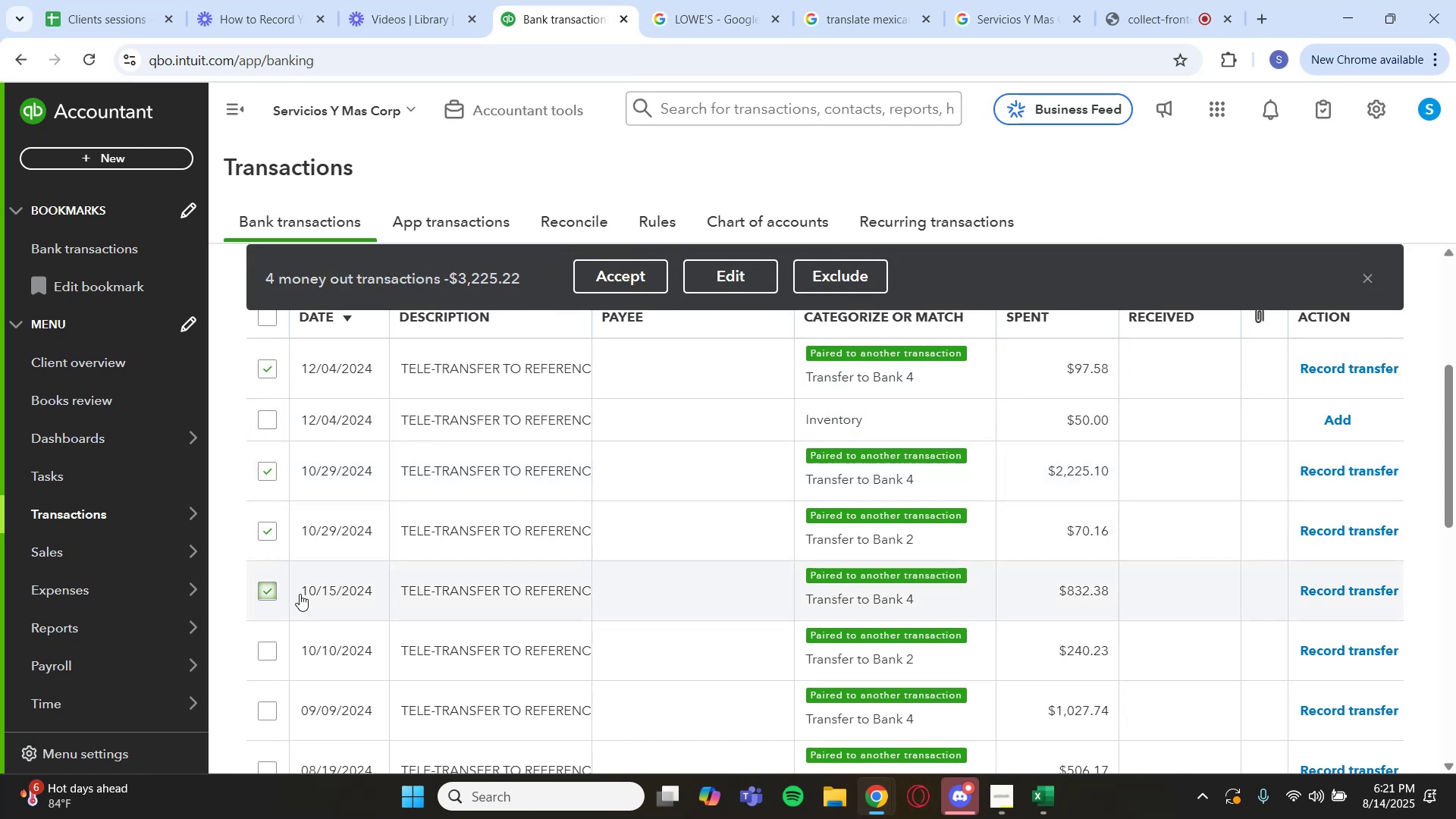 
scroll: coordinate [294, 606], scroll_direction: down, amount: 1.0
 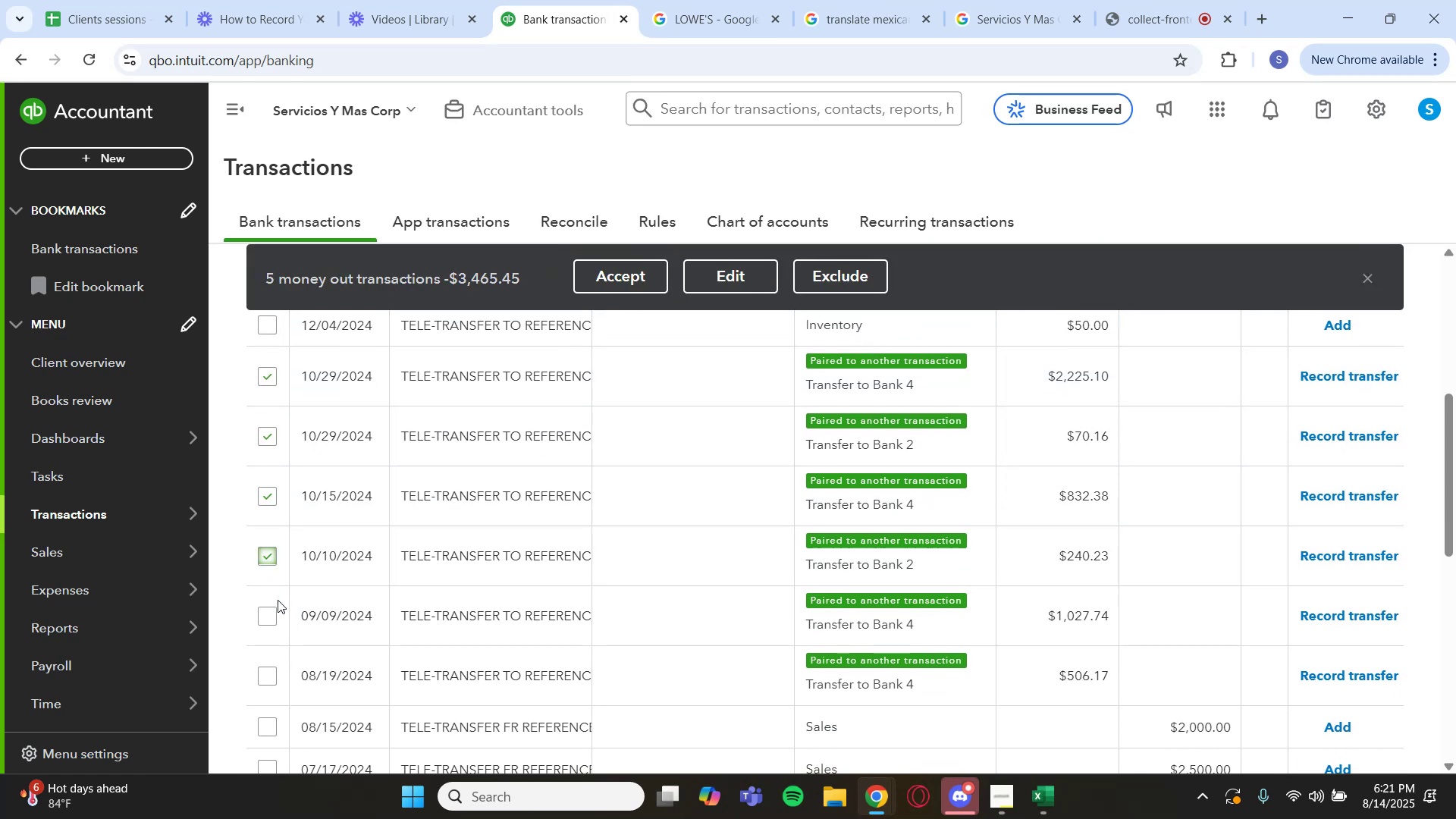 
left_click([271, 614])
 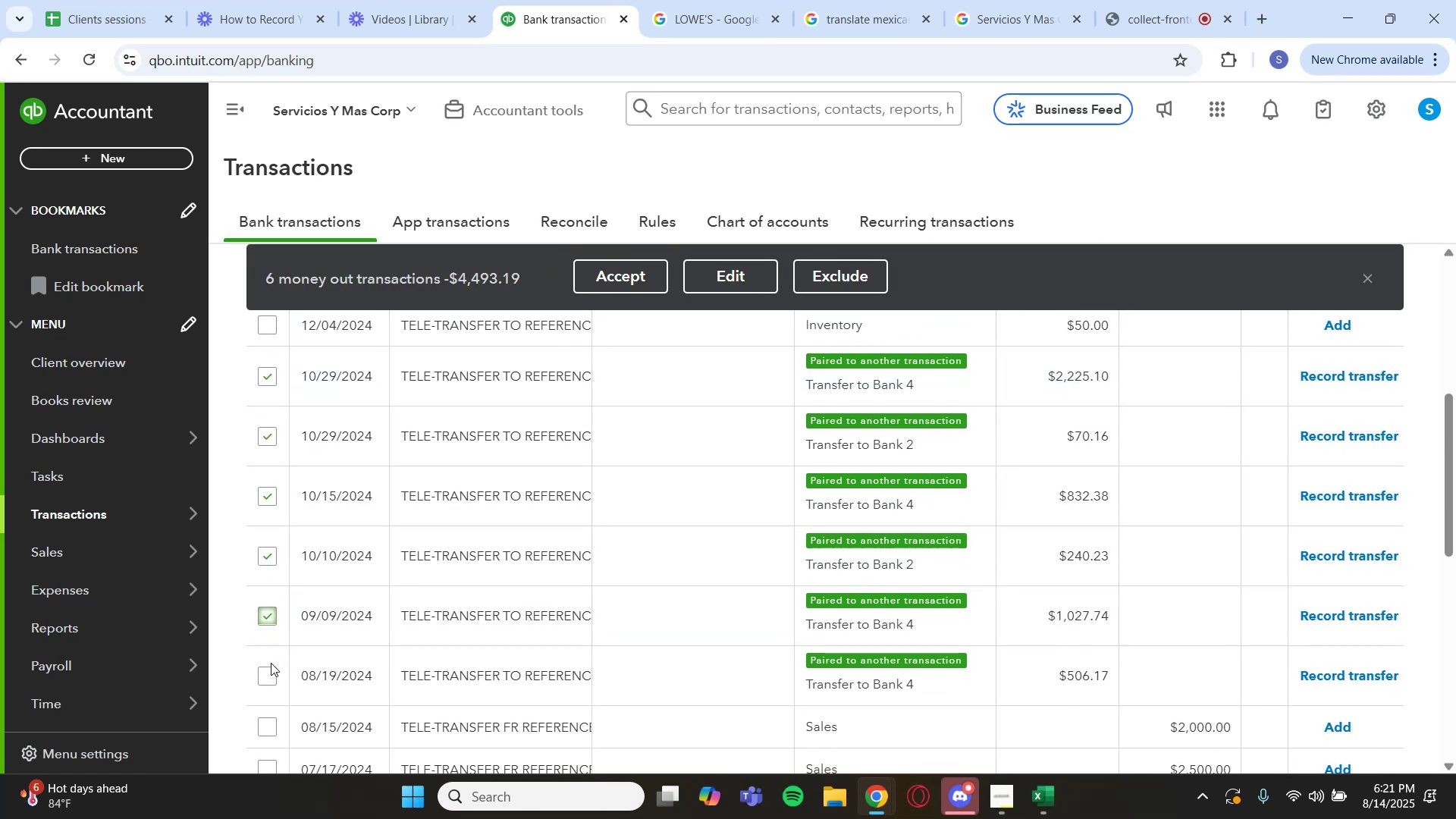 
left_click([262, 675])
 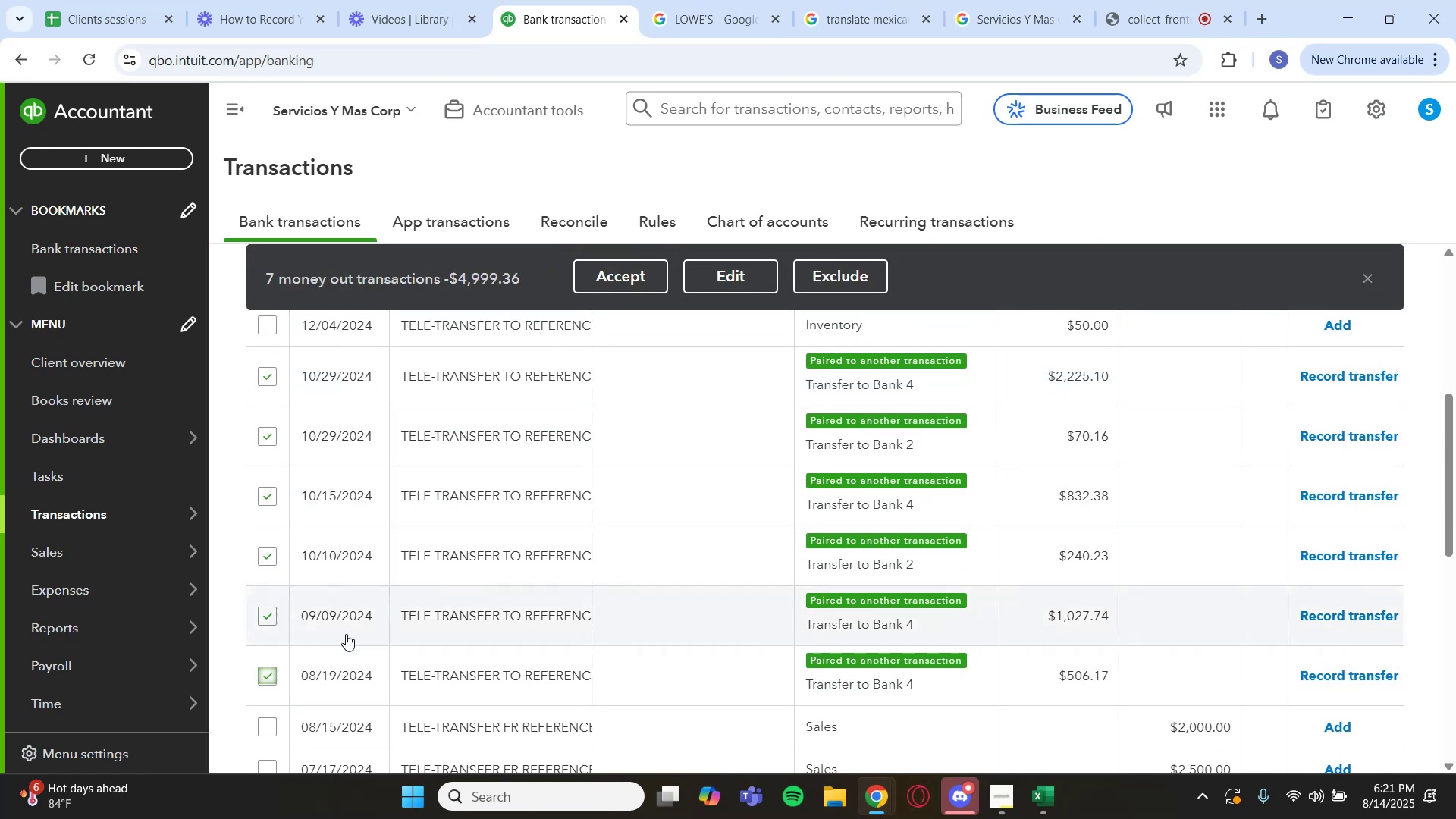 
scroll: coordinate [359, 618], scroll_direction: down, amount: 2.0
 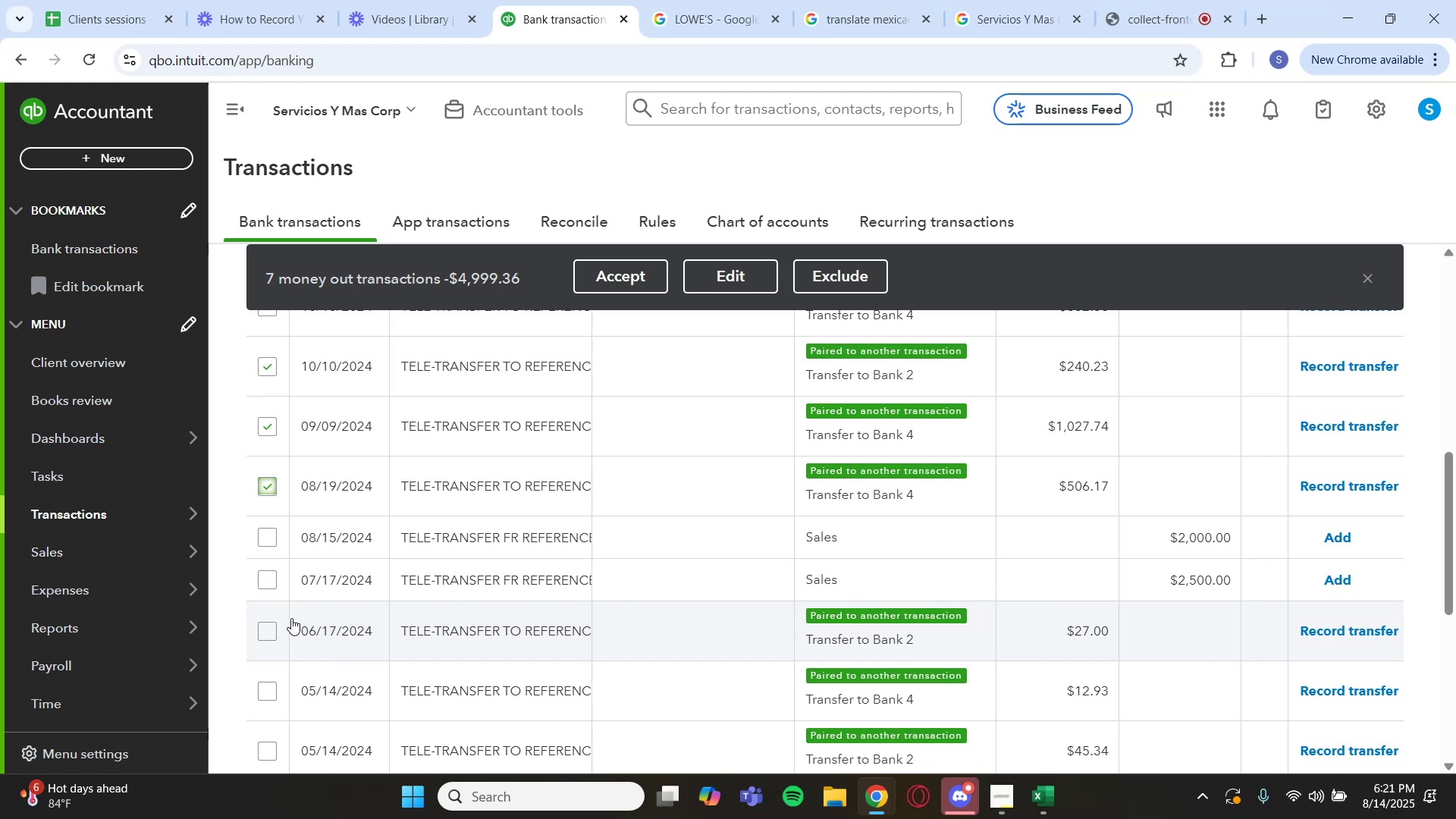 
left_click([265, 627])
 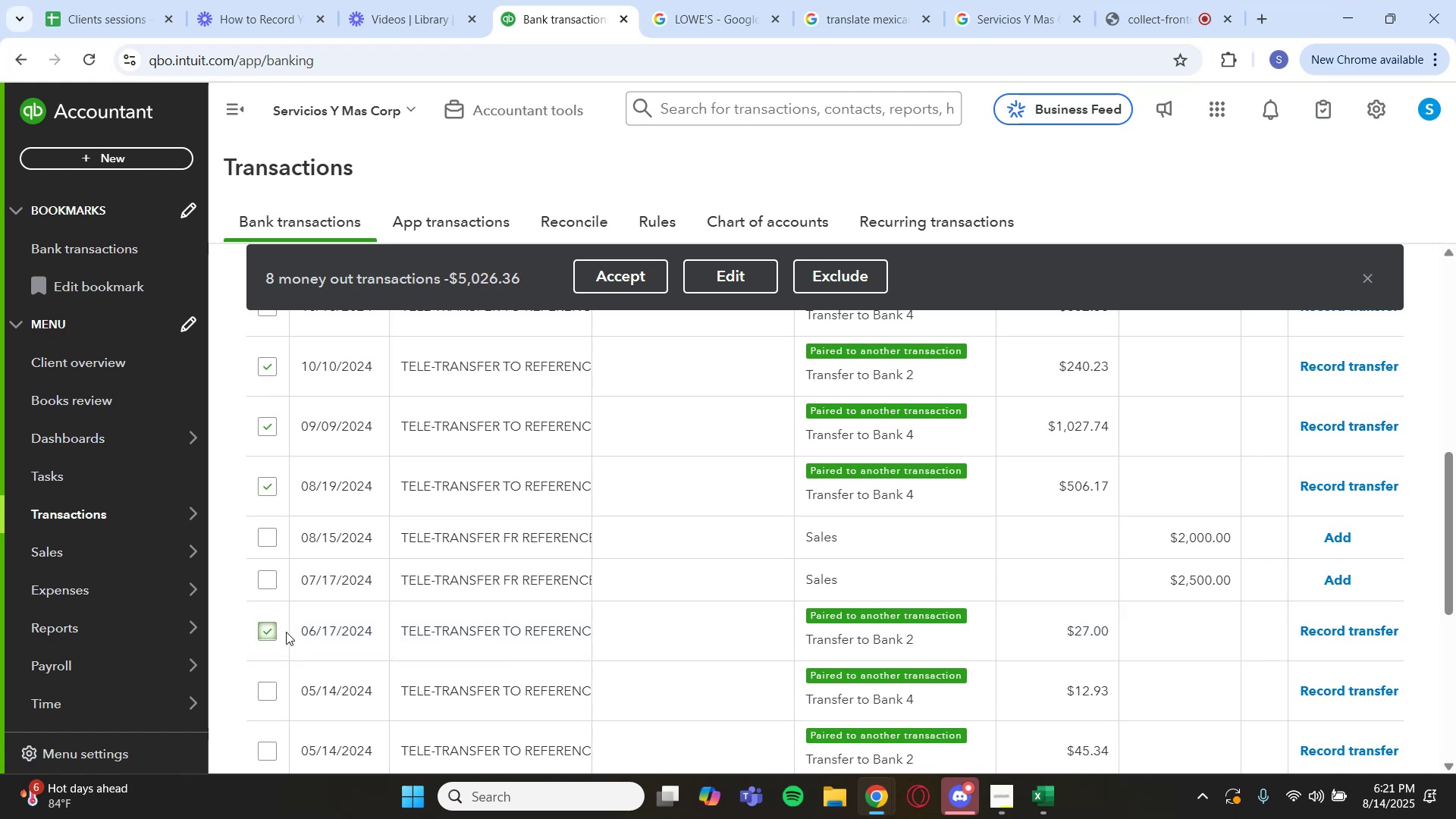 
scroll: coordinate [300, 642], scroll_direction: down, amount: 1.0
 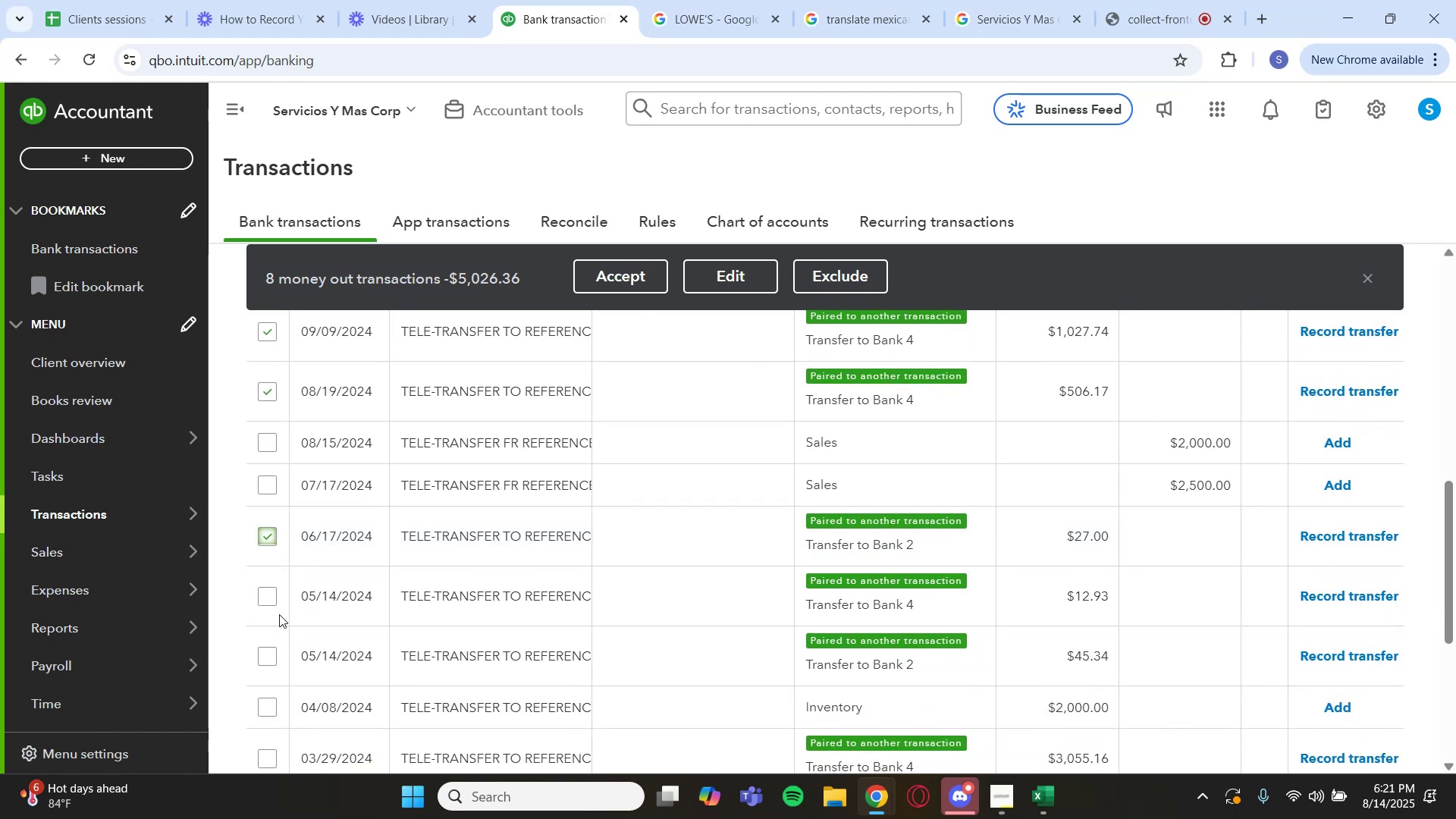 
left_click([267, 599])
 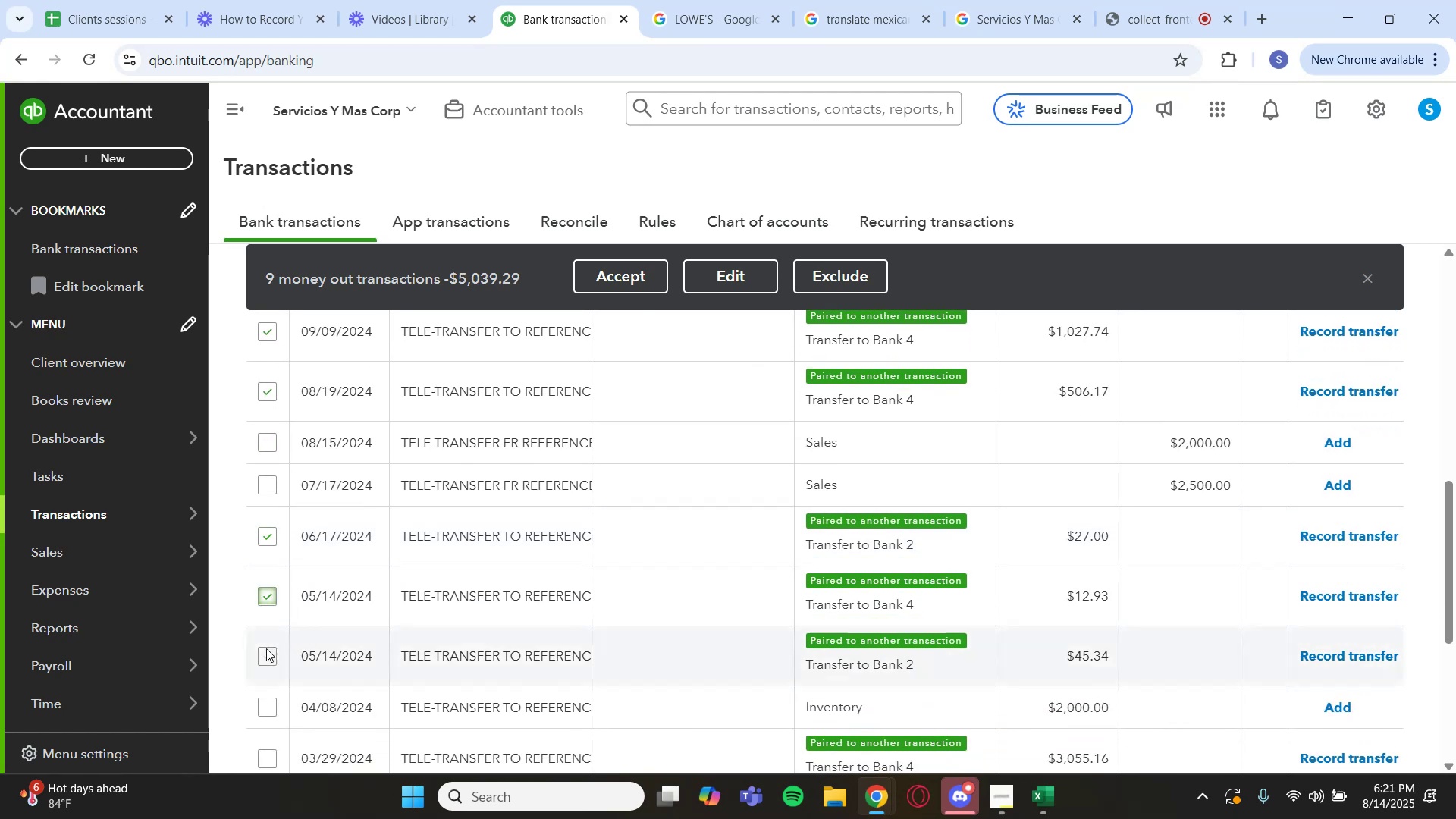 
left_click([263, 656])
 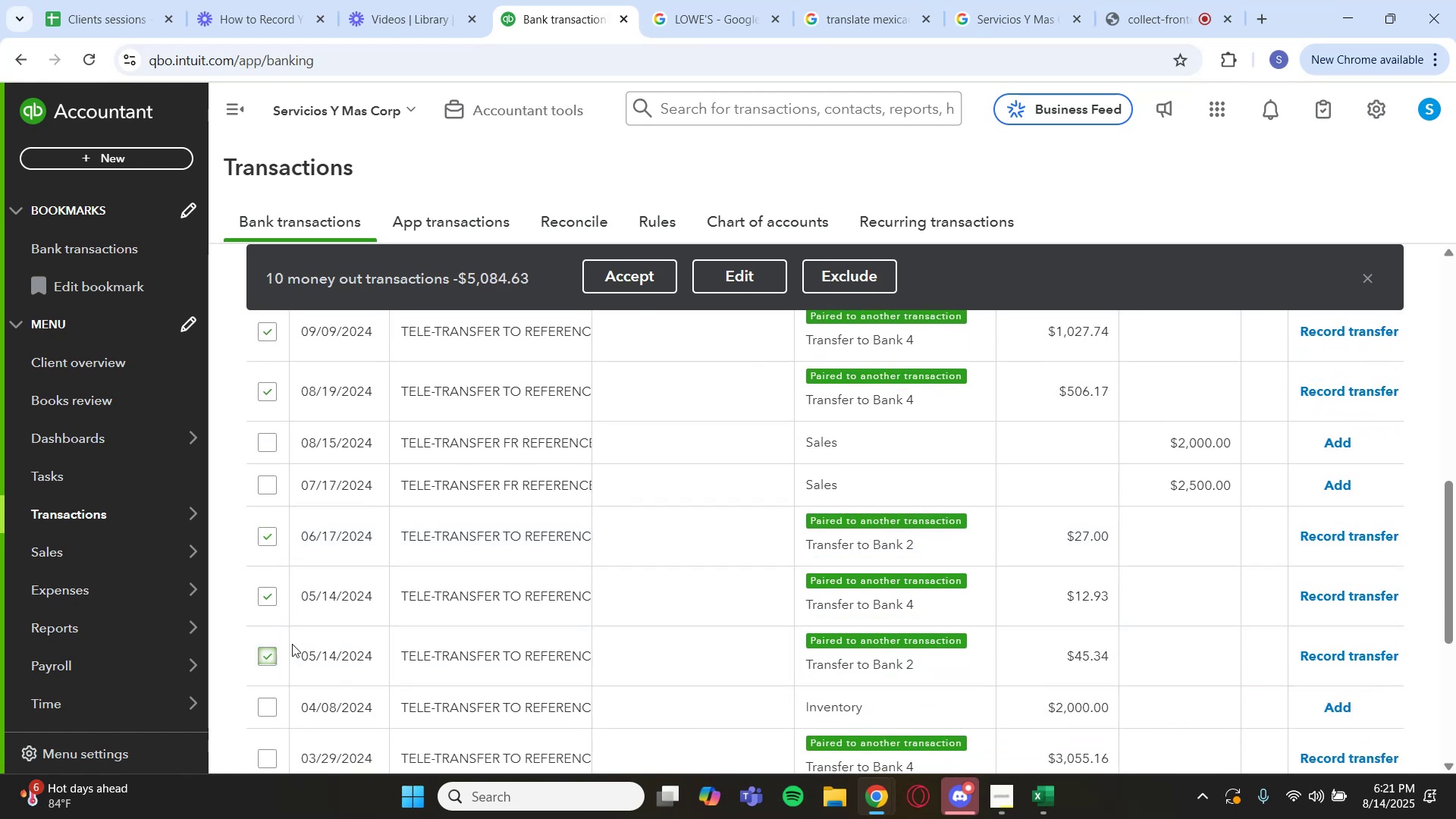 
scroll: coordinate [326, 625], scroll_direction: down, amount: 2.0
 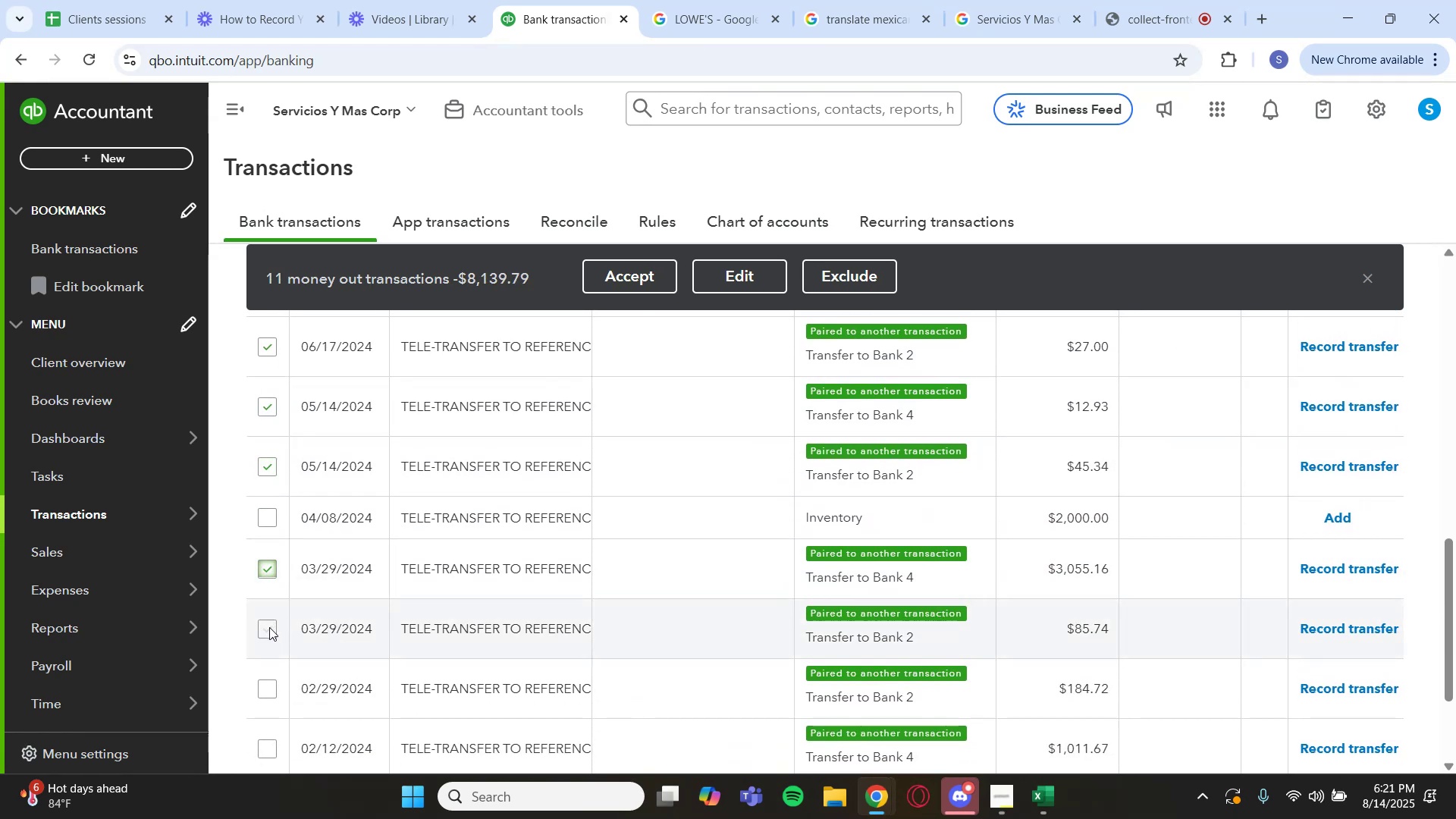 
left_click([271, 689])
 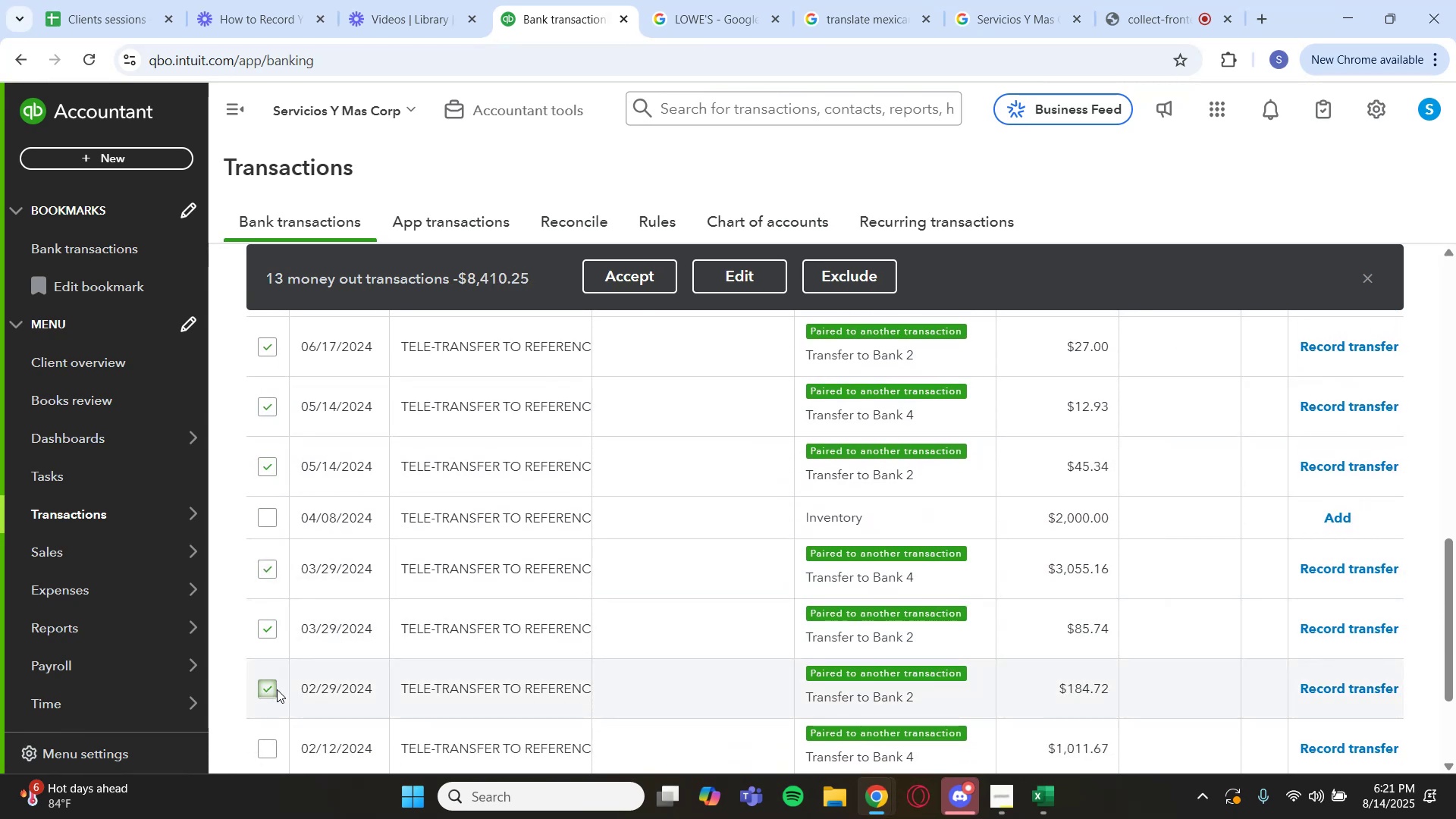 
scroll: coordinate [296, 682], scroll_direction: down, amount: 2.0
 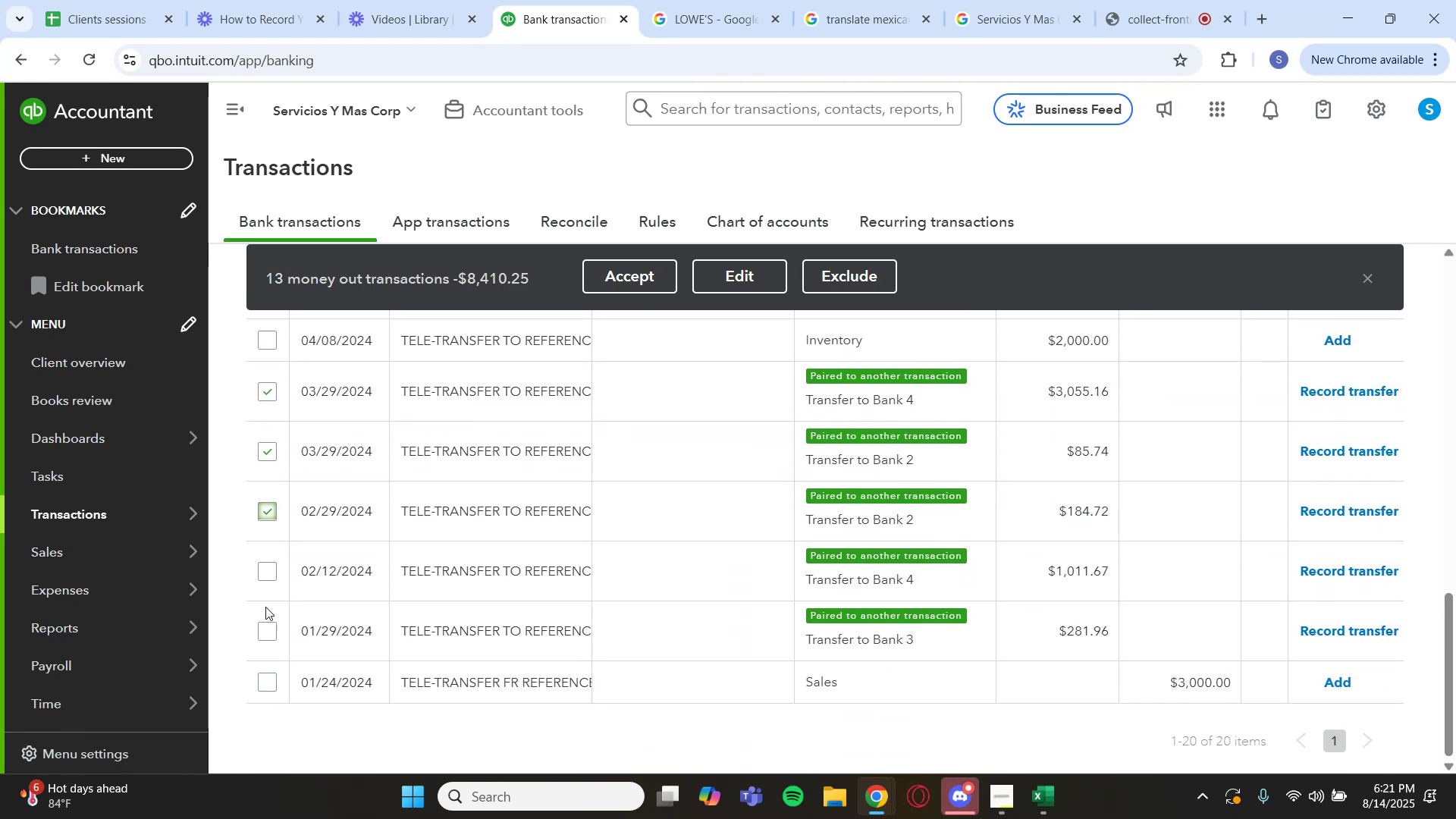 
left_click([268, 570])
 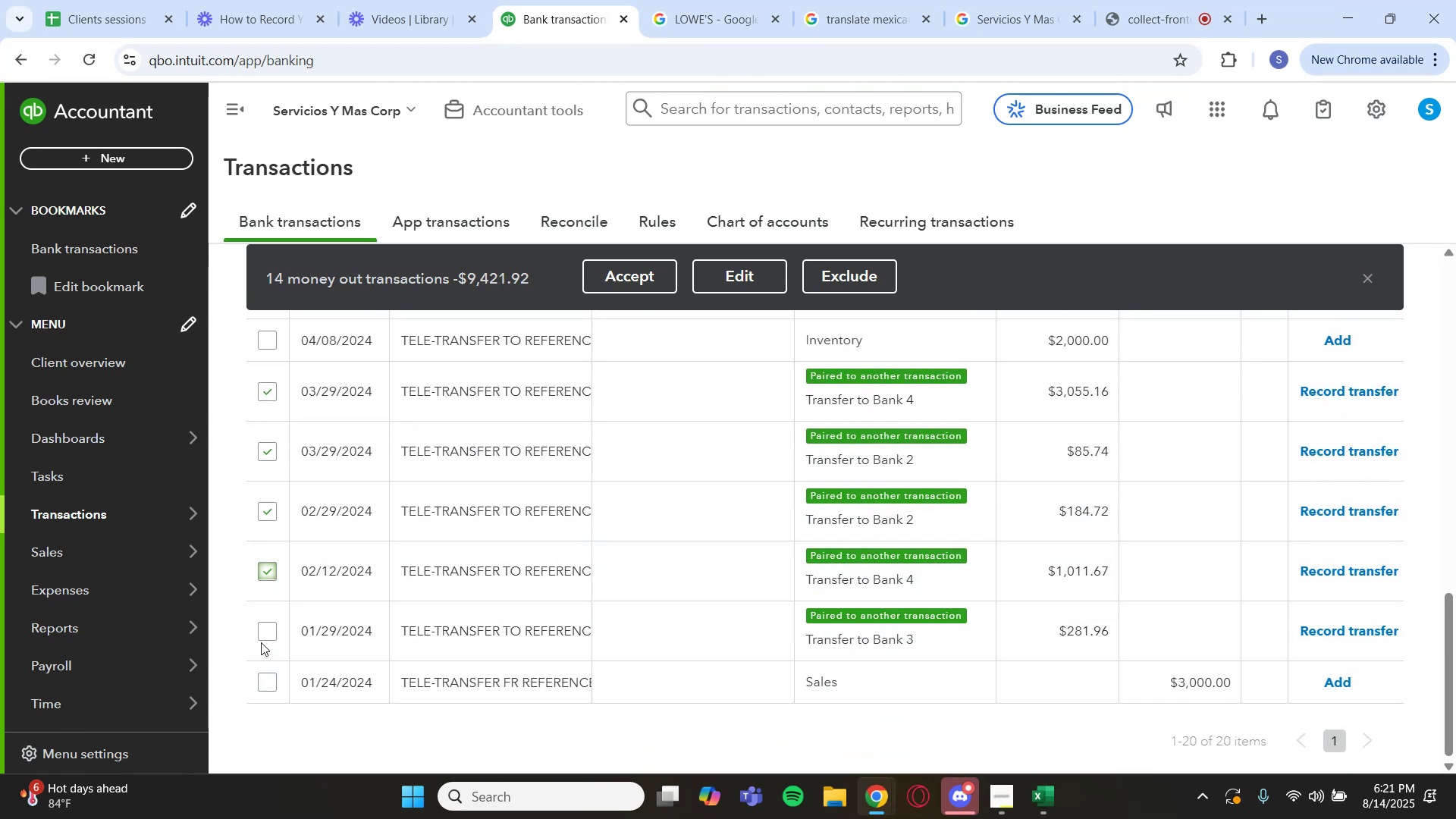 
left_click([267, 641])
 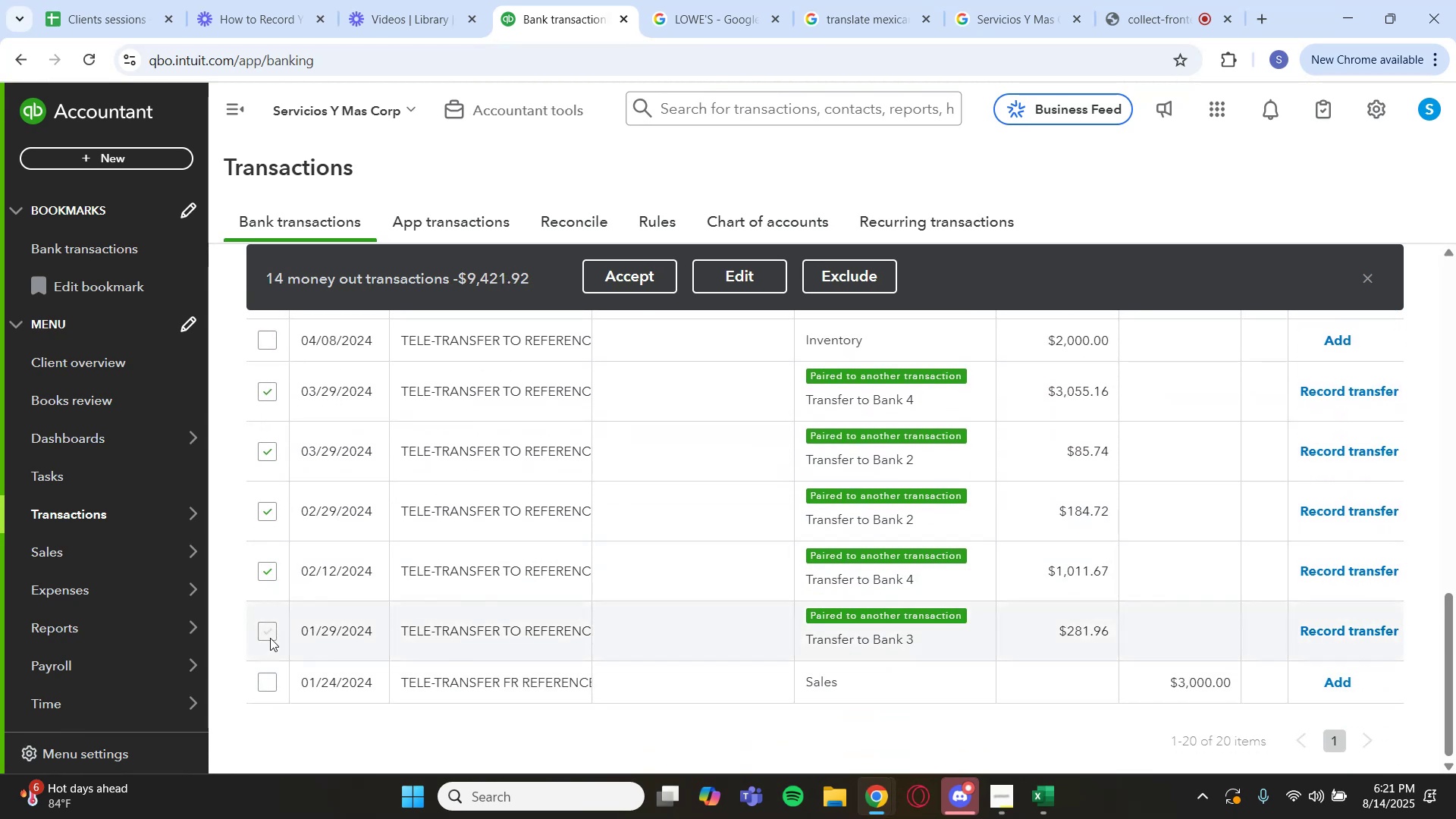 
left_click([271, 631])
 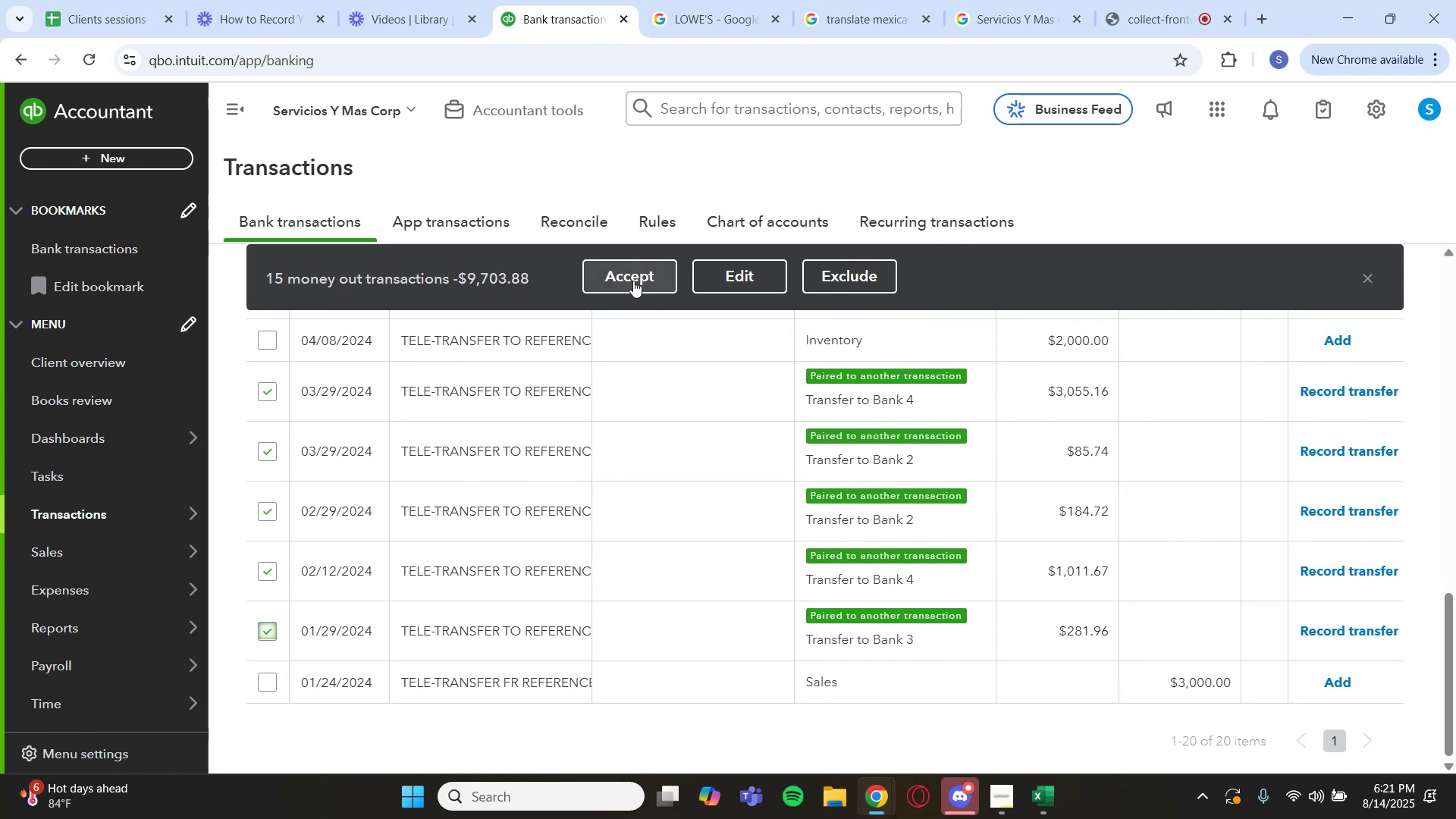 
left_click([632, 280])
 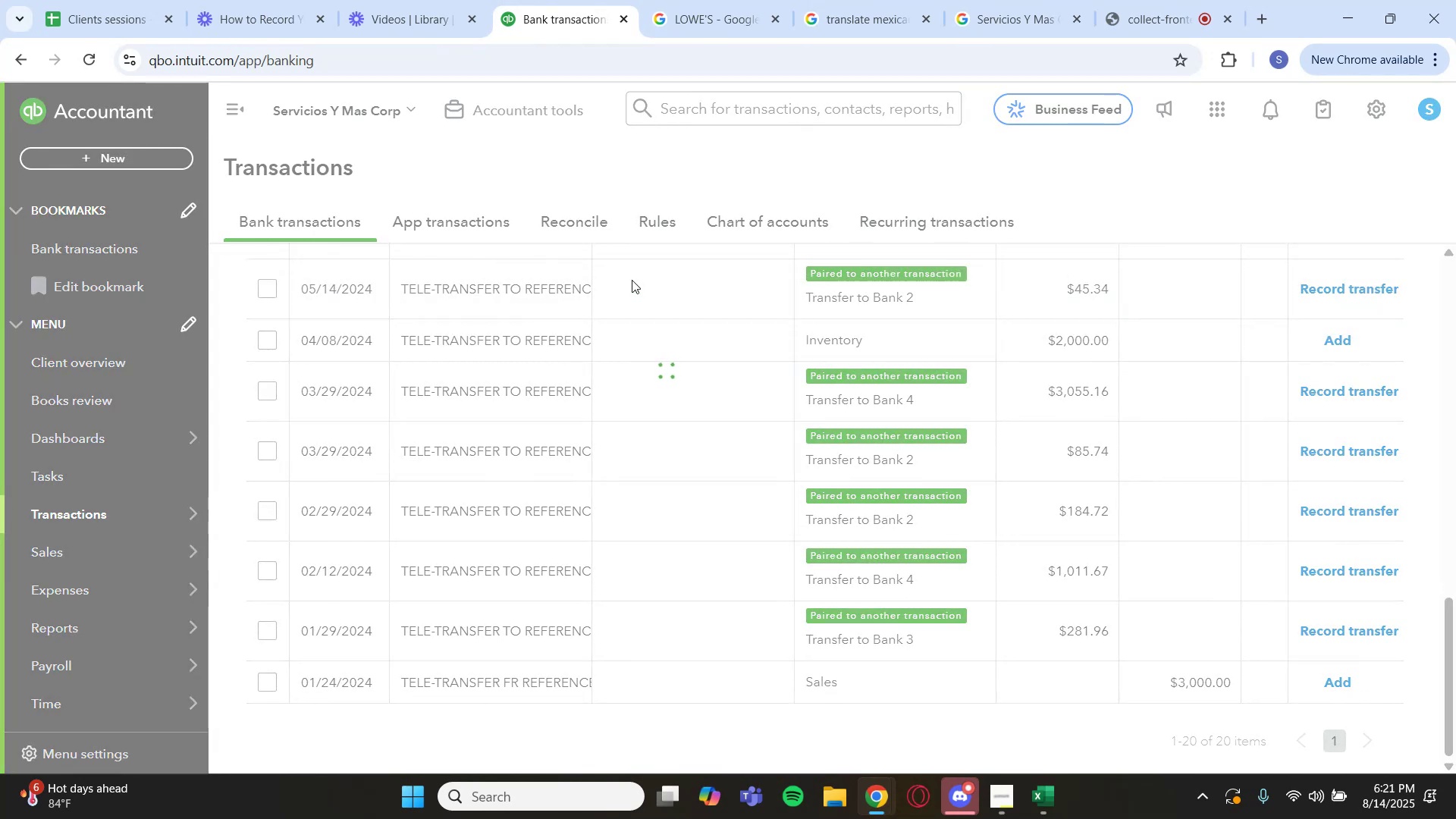 
wait(8.06)
 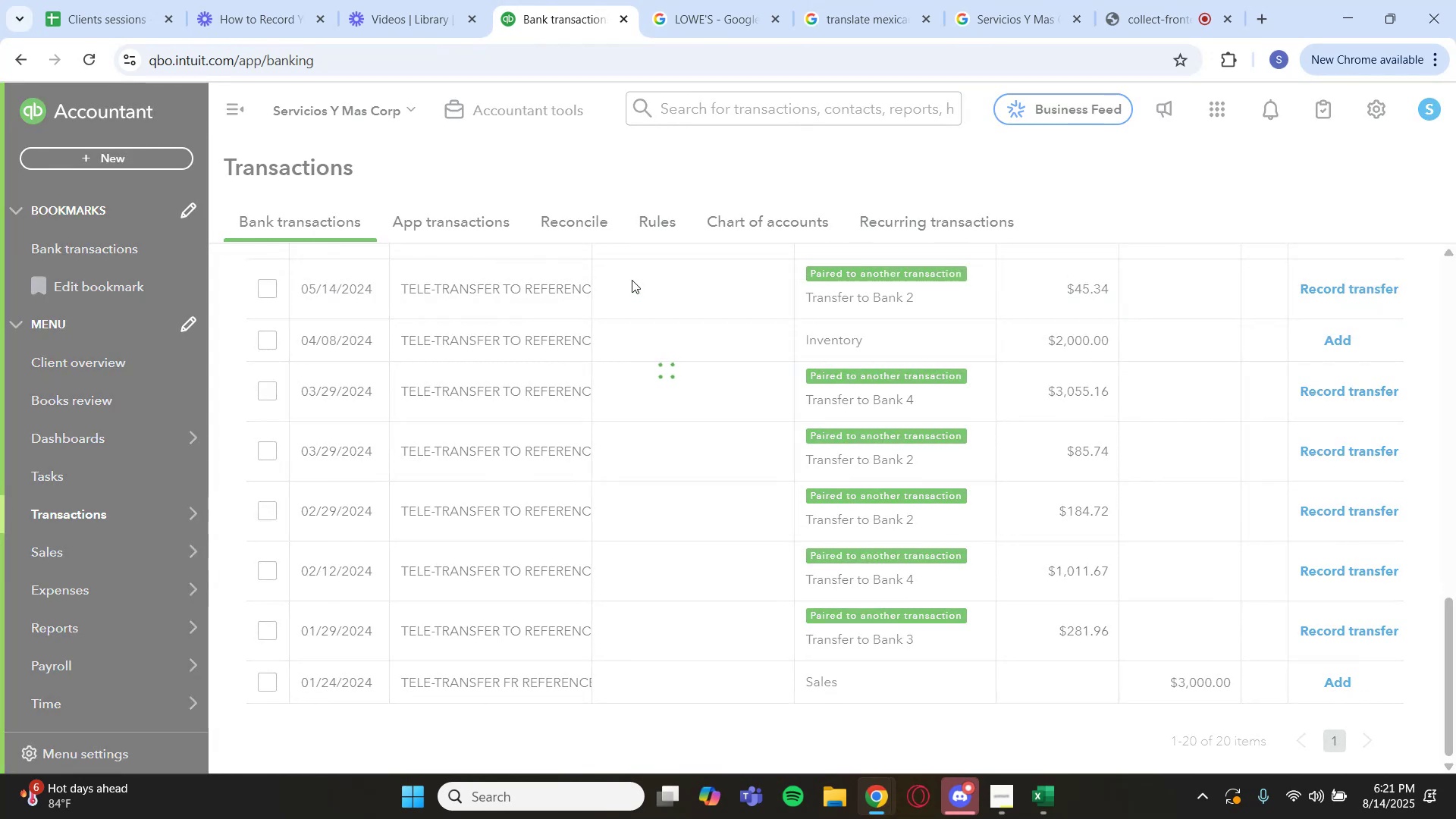 
left_click([551, 488])
 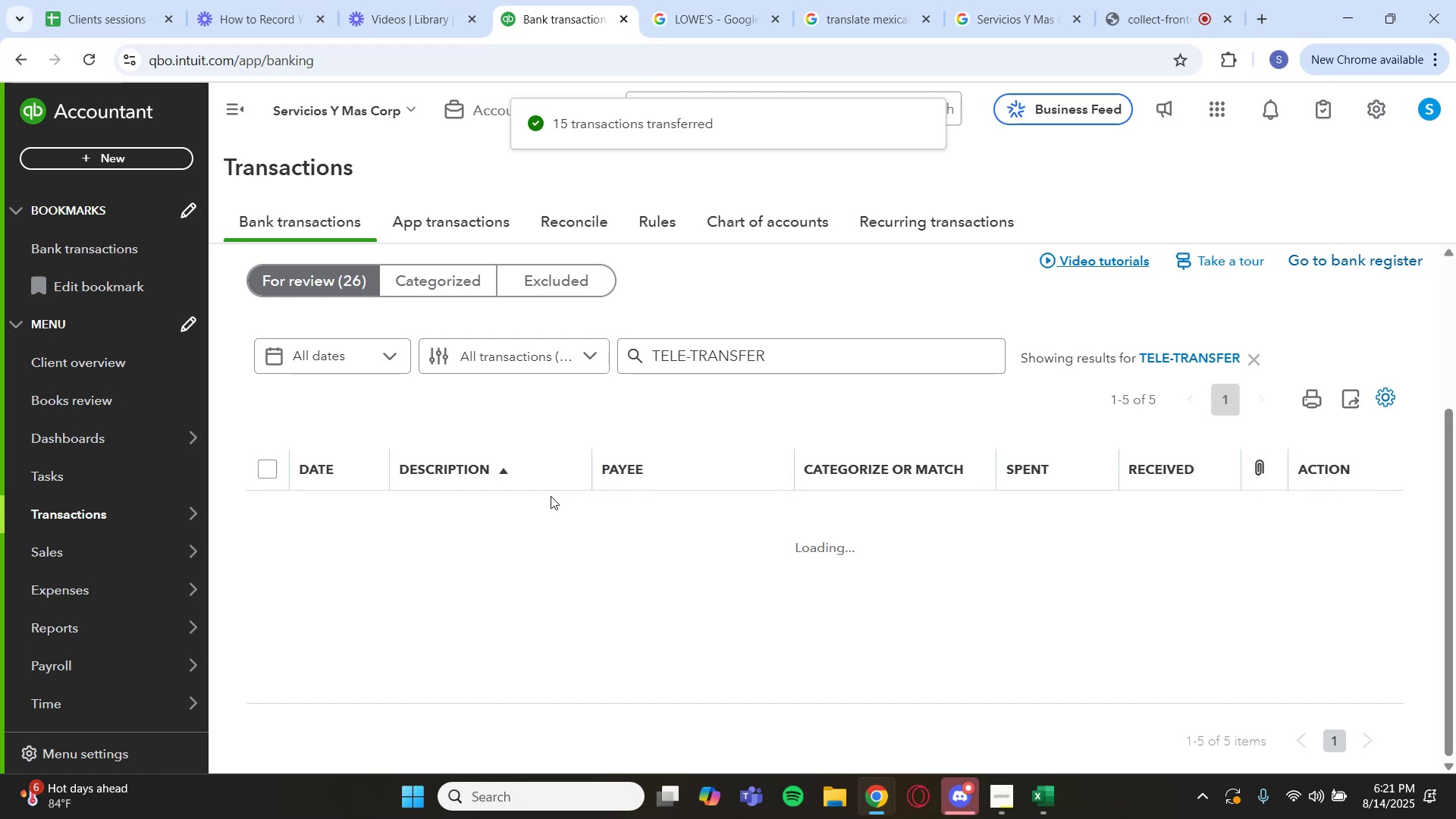 
left_click([542, 476])
 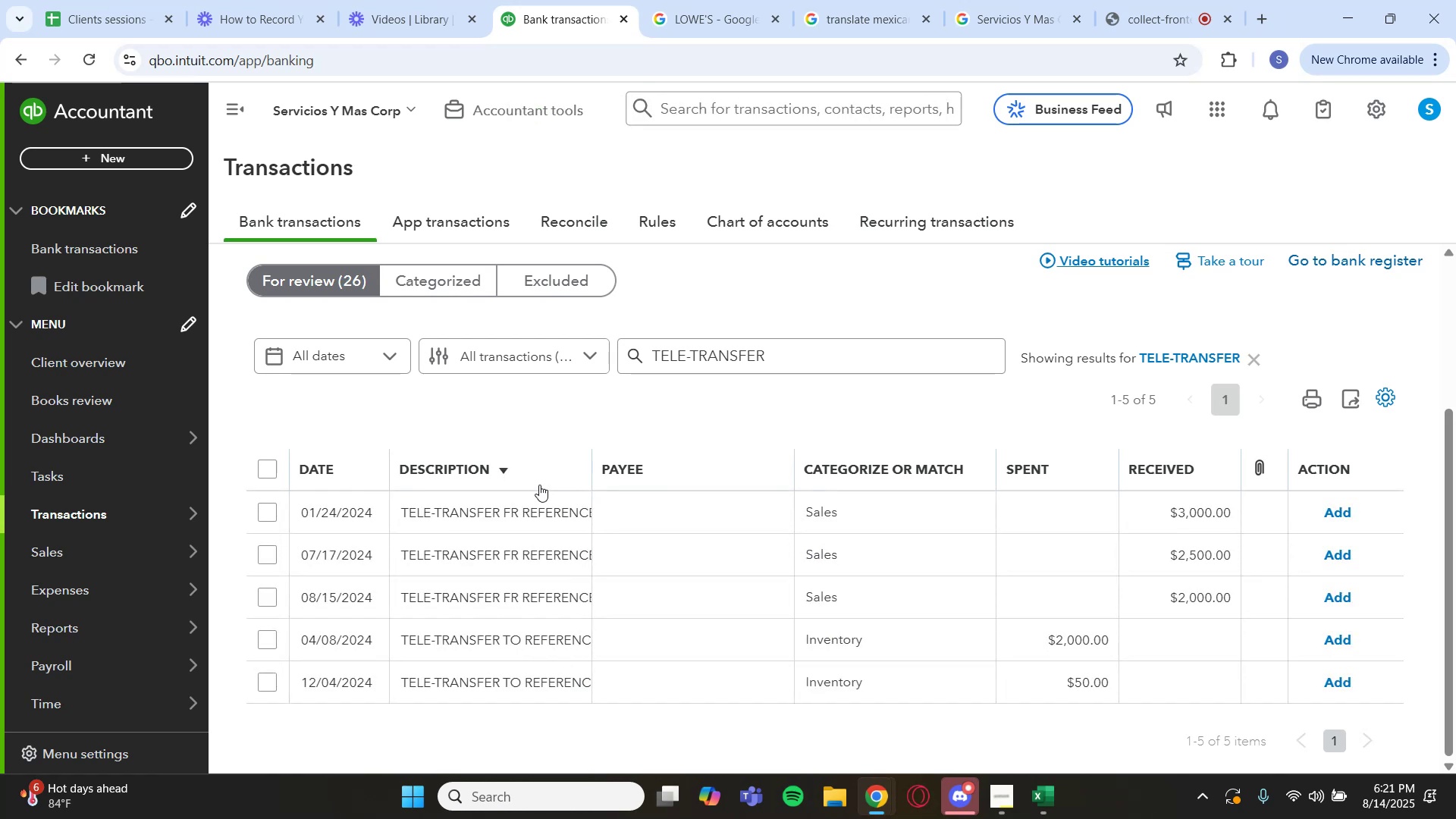 
left_click([530, 507])
 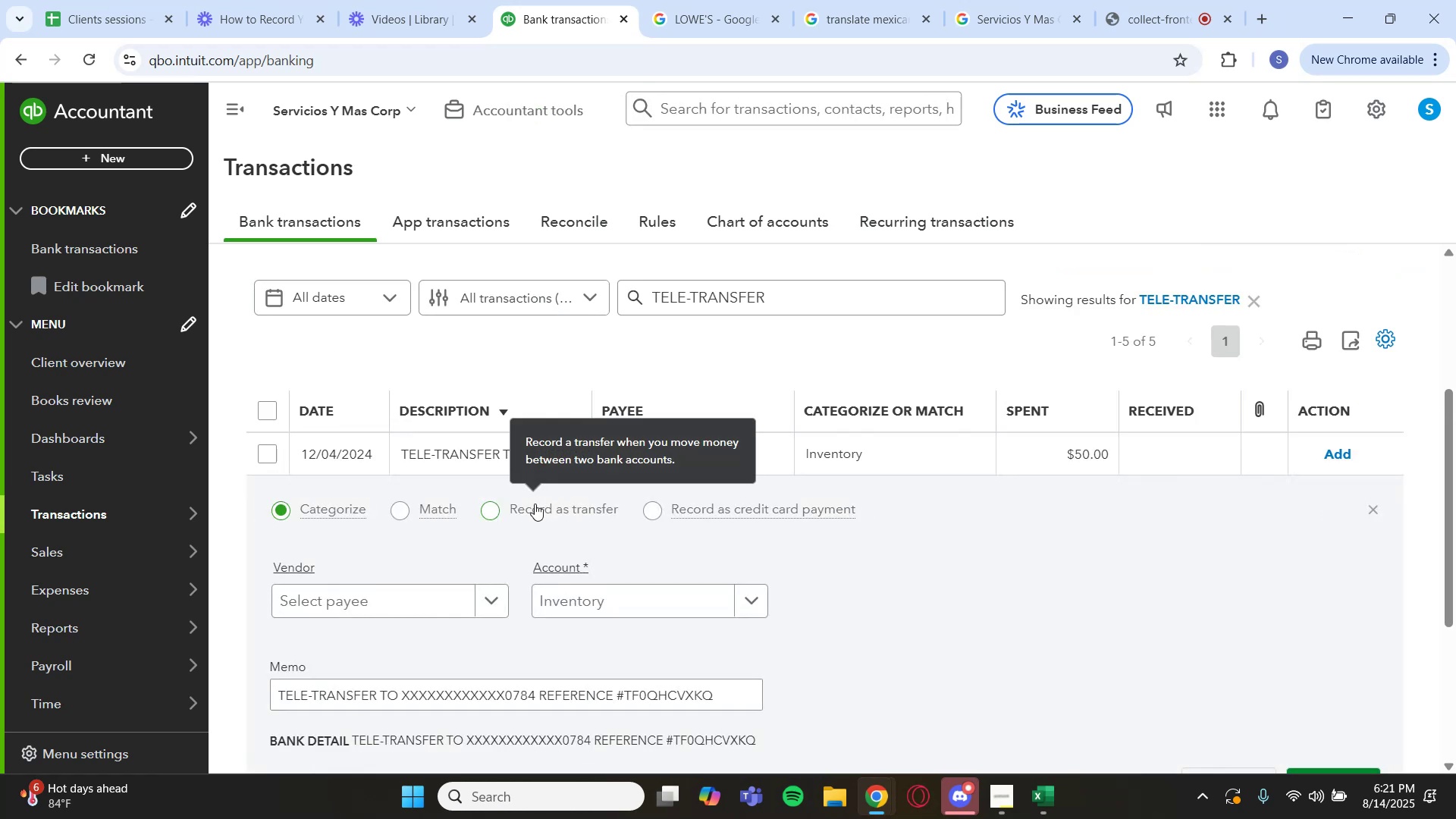 
scroll: coordinate [535, 502], scroll_direction: down, amount: 1.0
 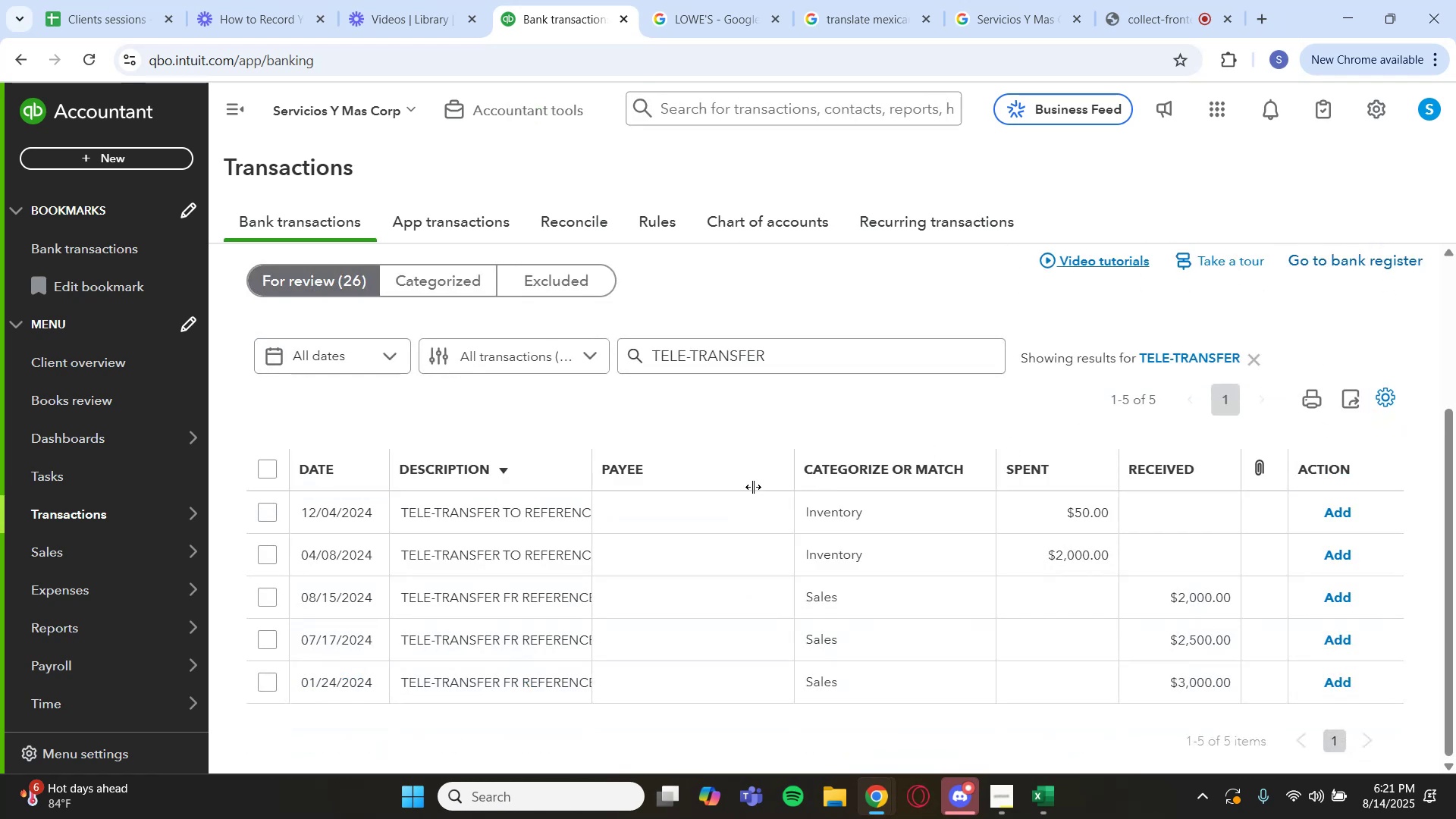 
left_click([270, 466])
 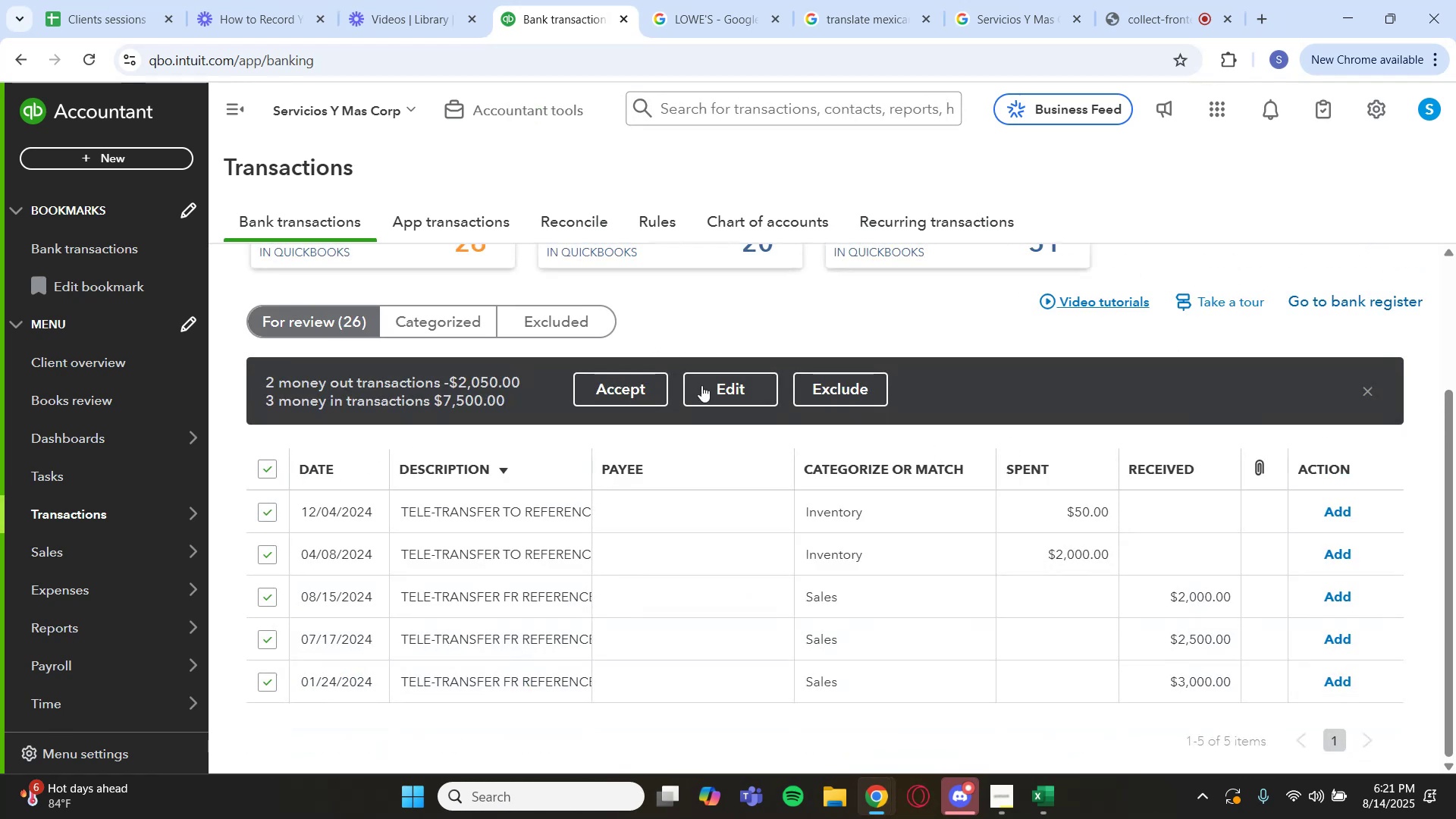 
left_click([731, 388])
 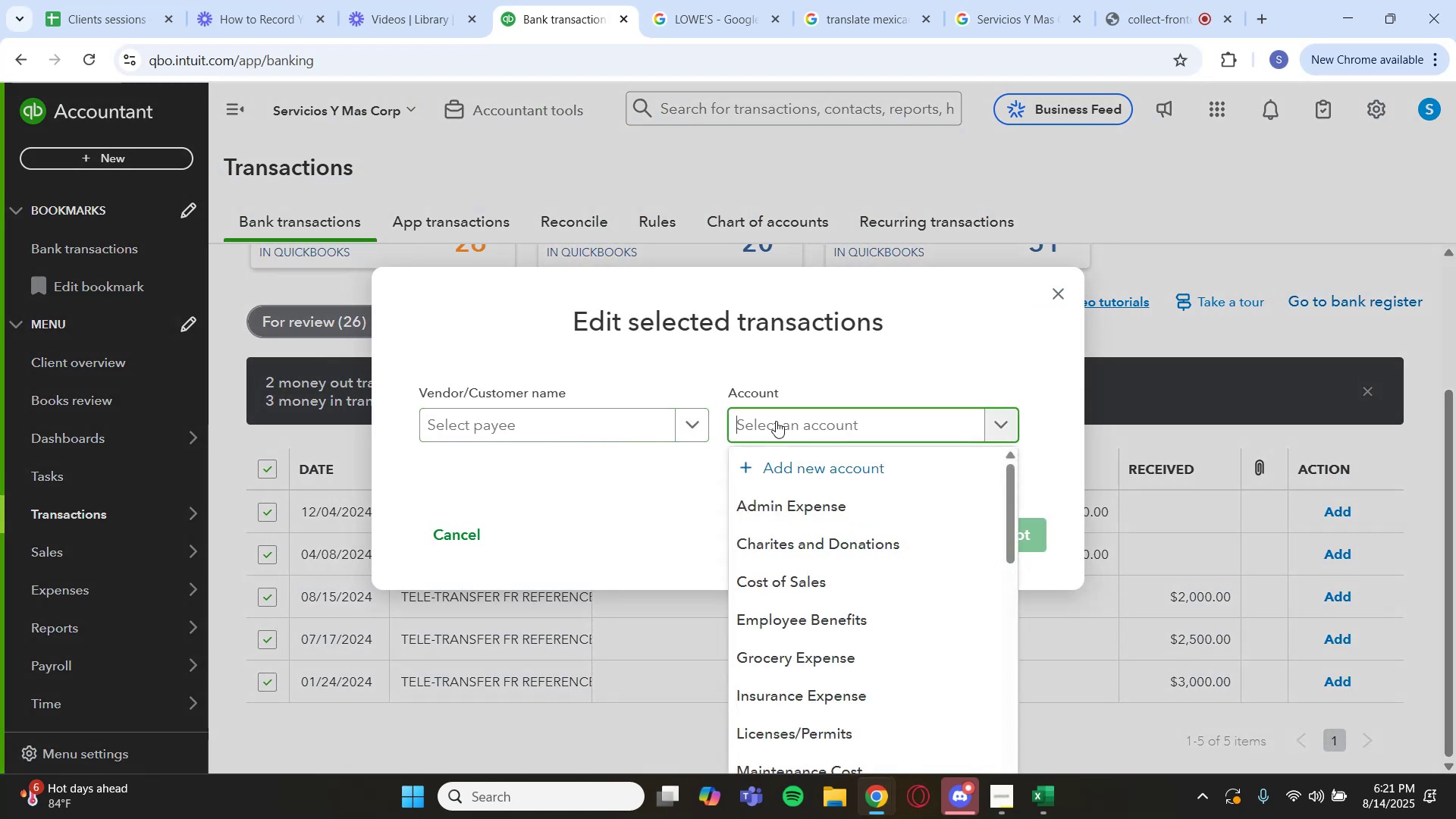 
scroll: coordinate [835, 664], scroll_direction: down, amount: 4.0
 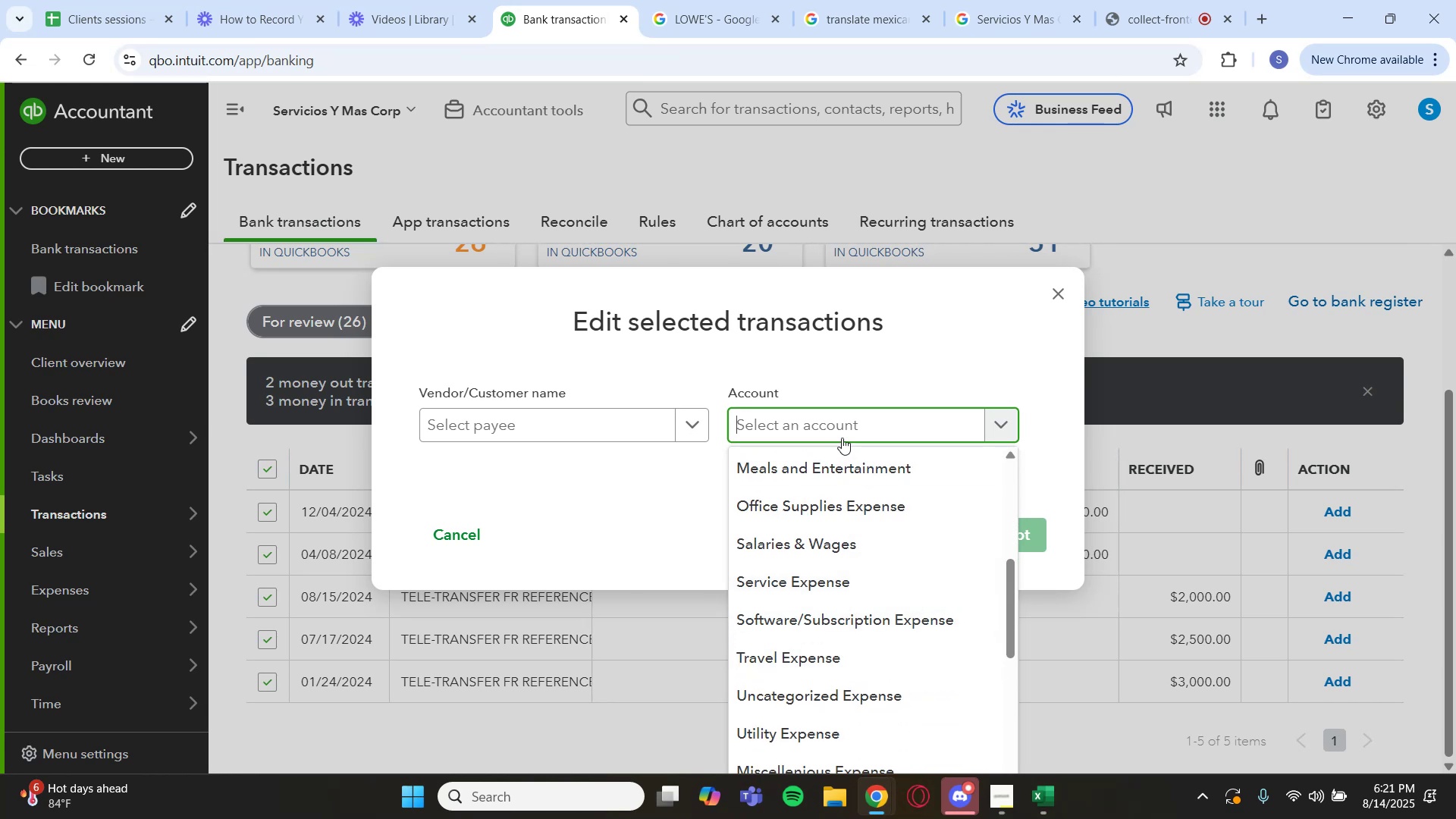 
type(rev)
 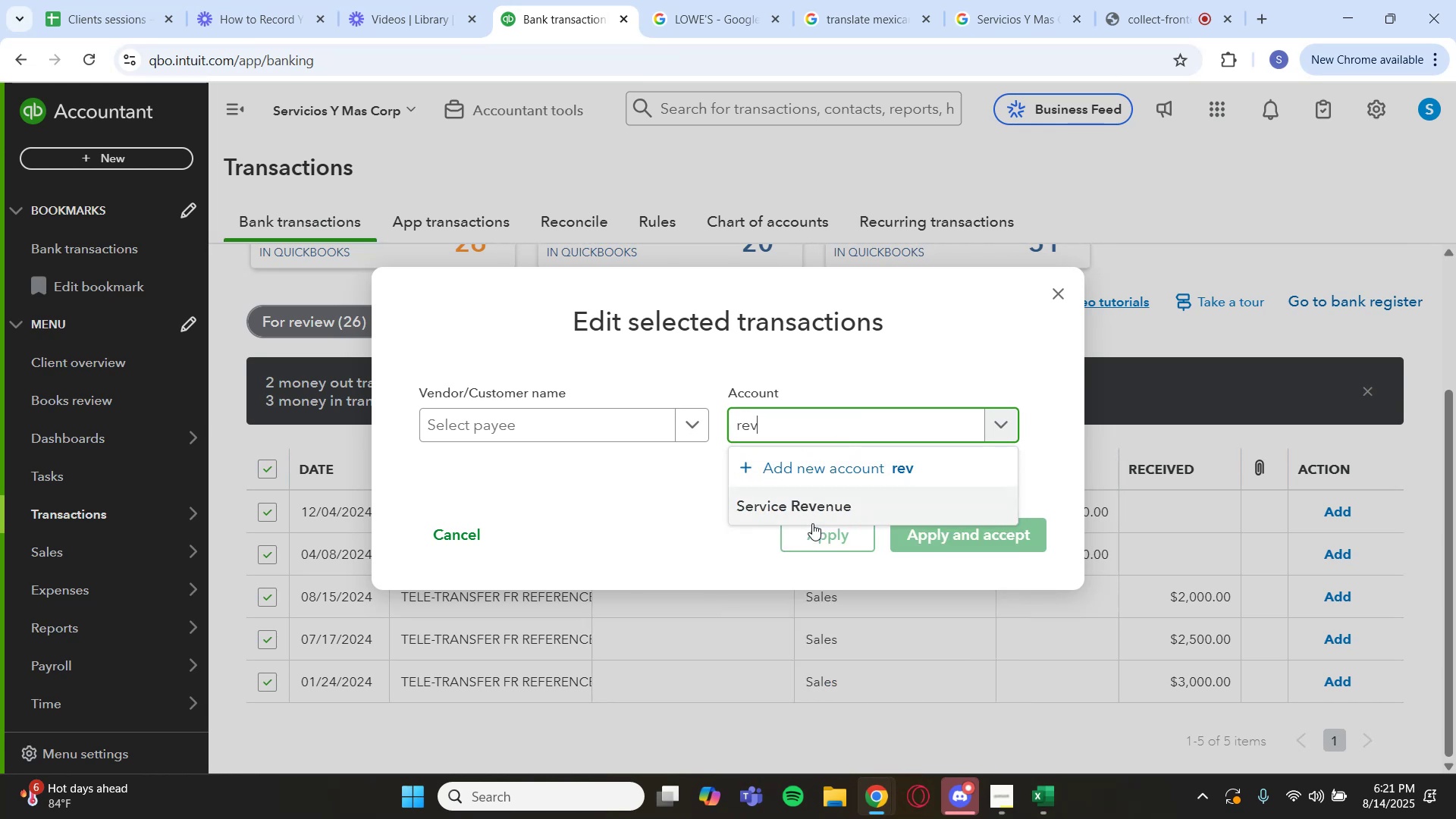 
left_click([848, 512])
 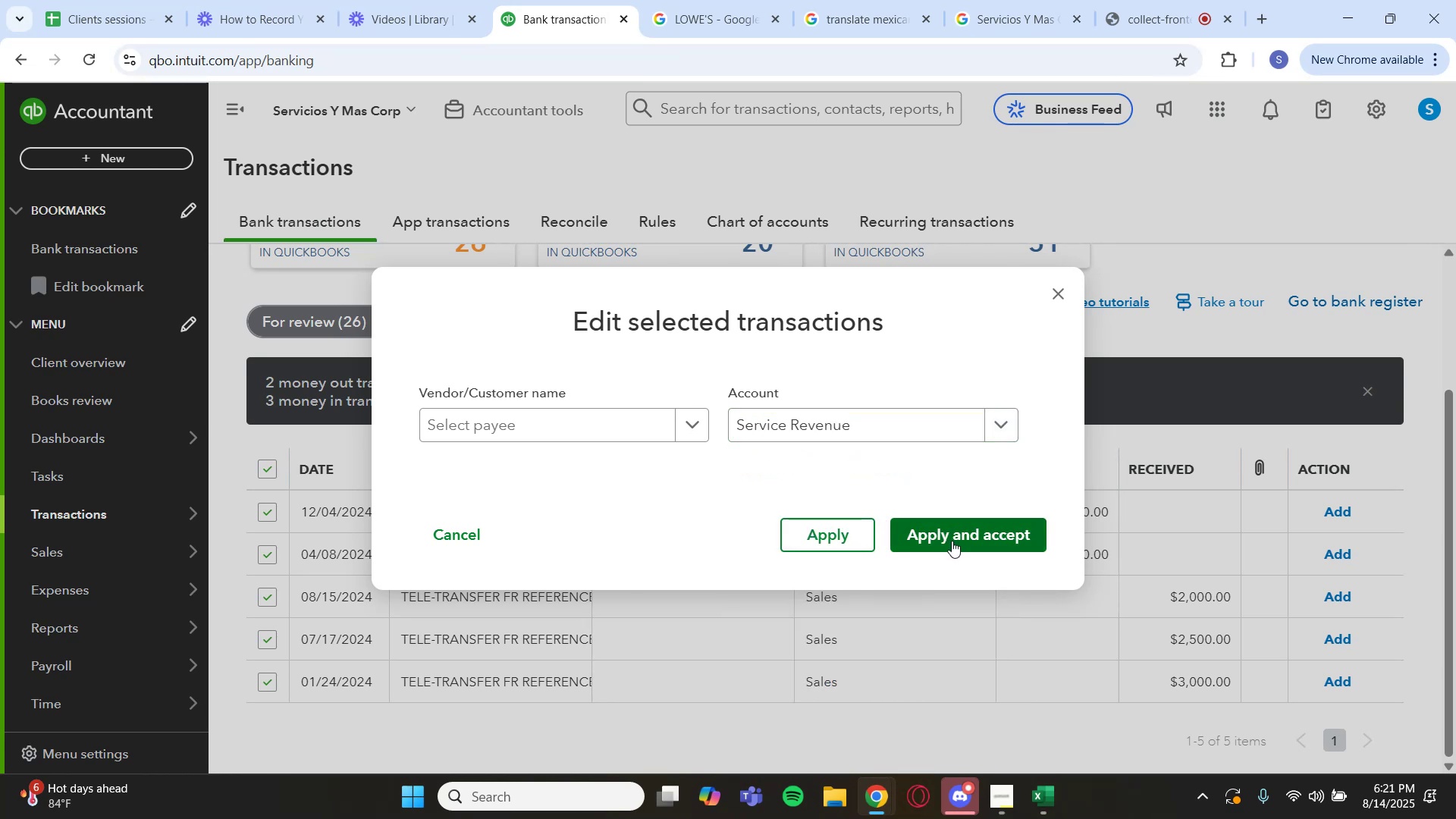 
left_click([952, 541])
 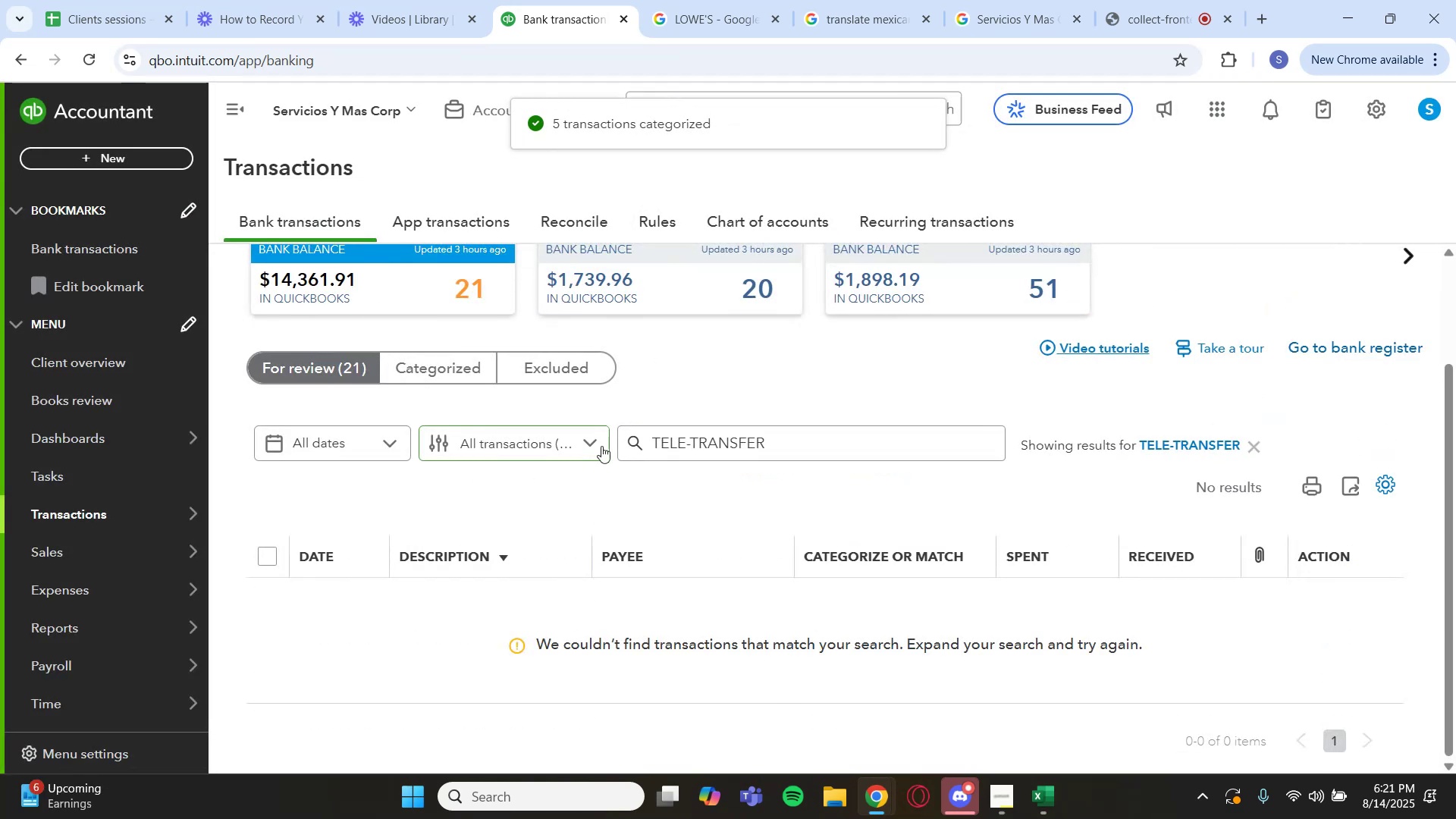 
left_click([1150, 442])
 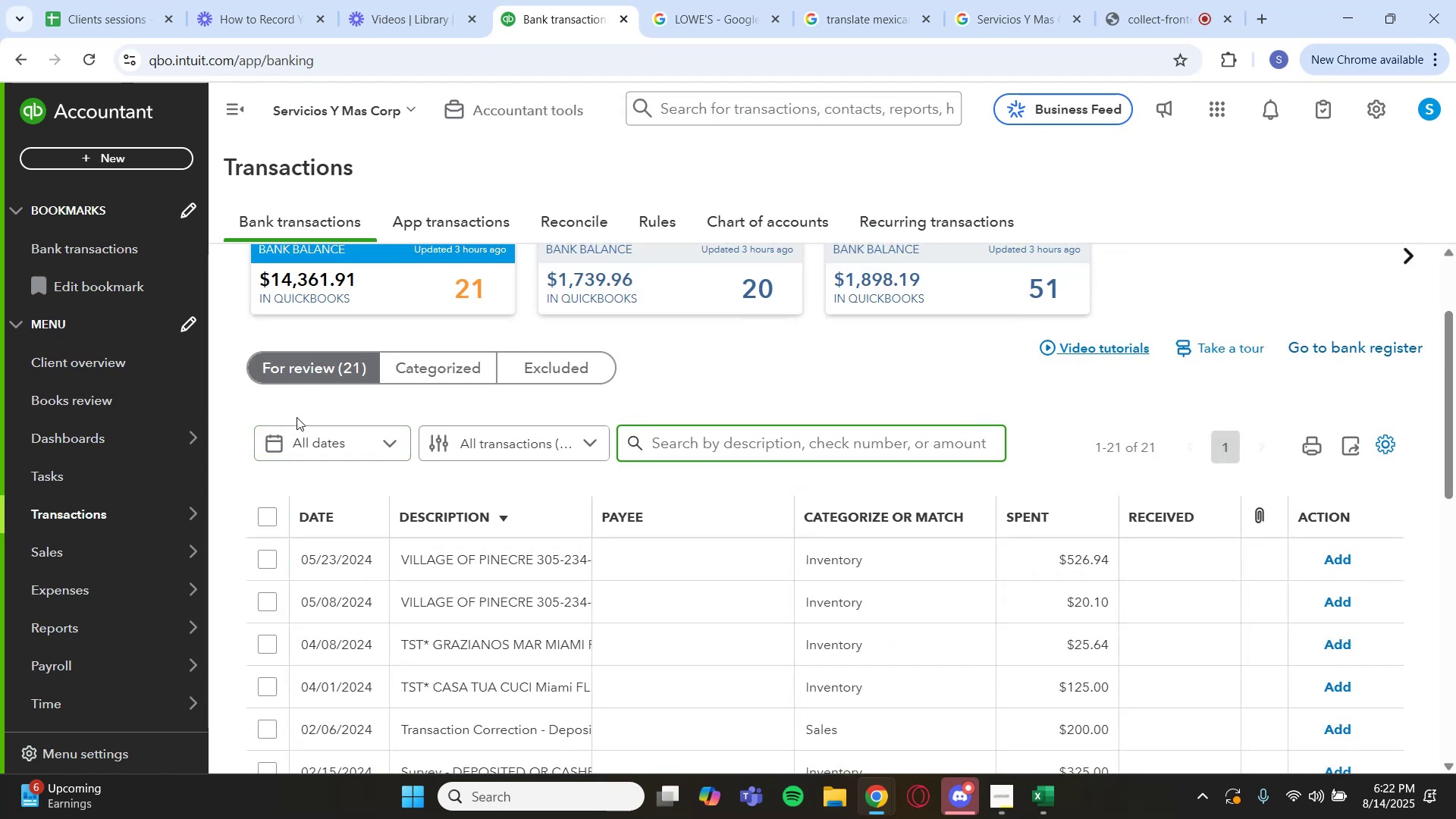 
scroll: coordinate [605, 546], scroll_direction: down, amount: 4.0
 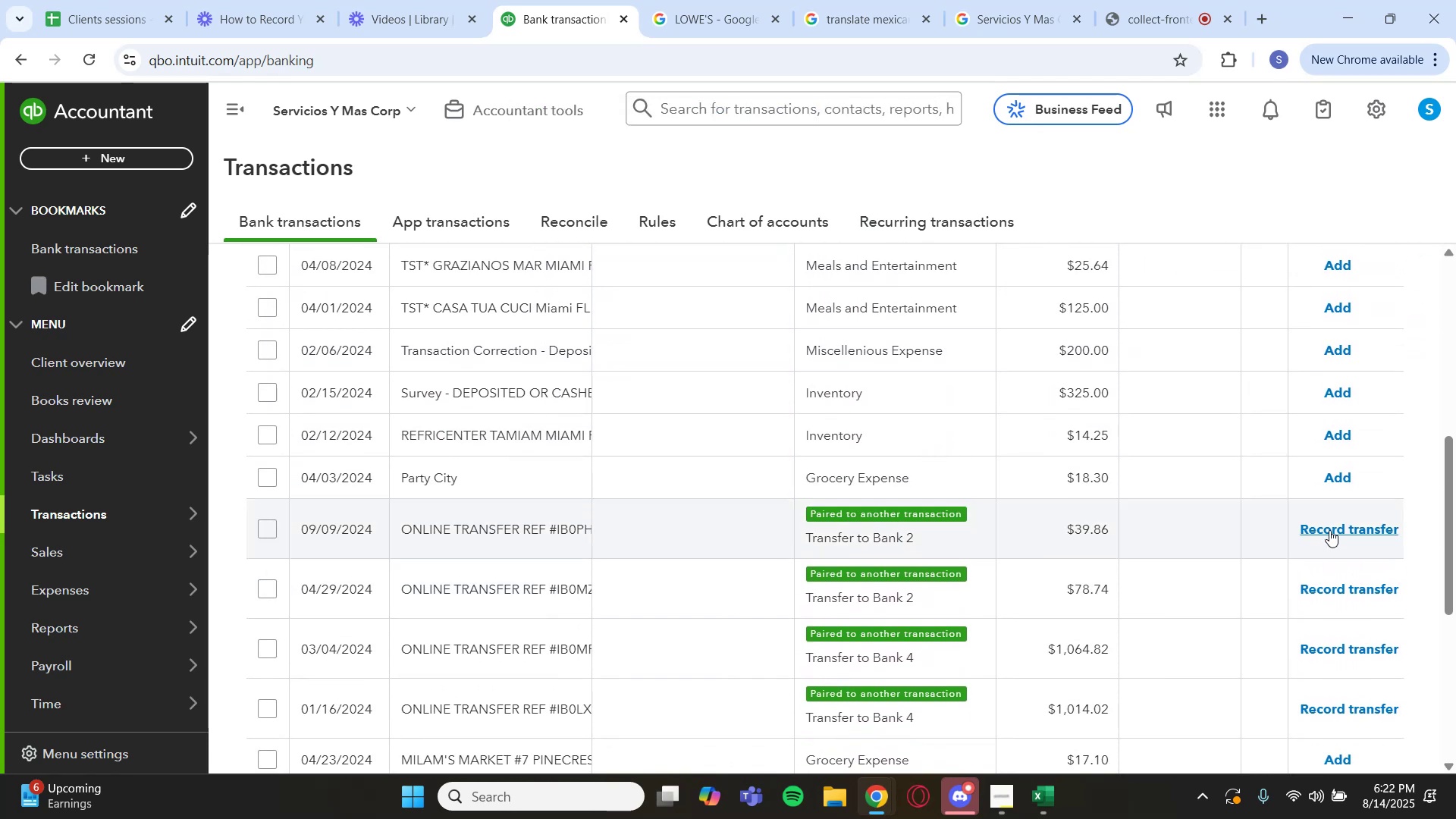 
left_click([1330, 532])
 